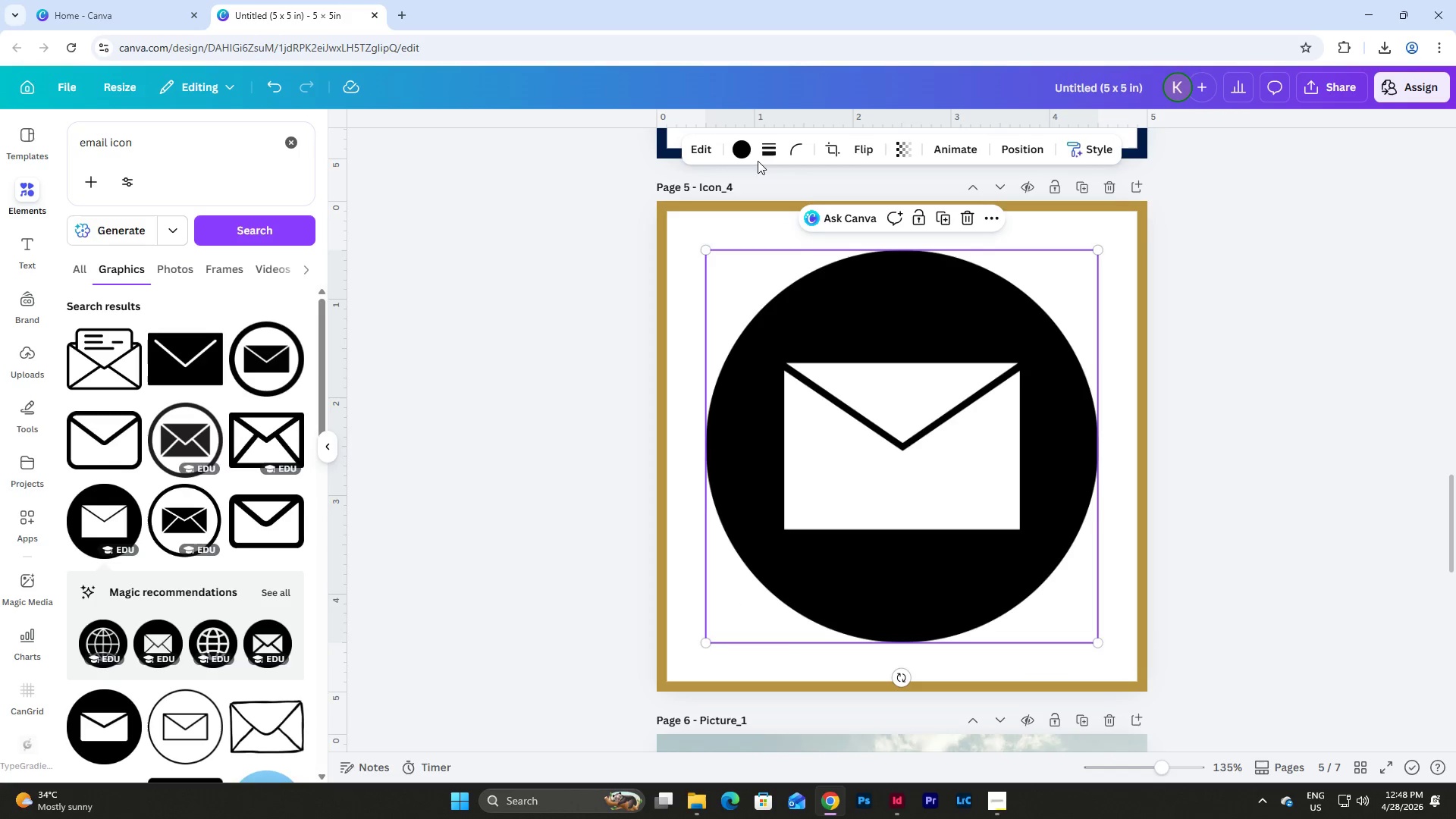 
left_click([742, 152])
 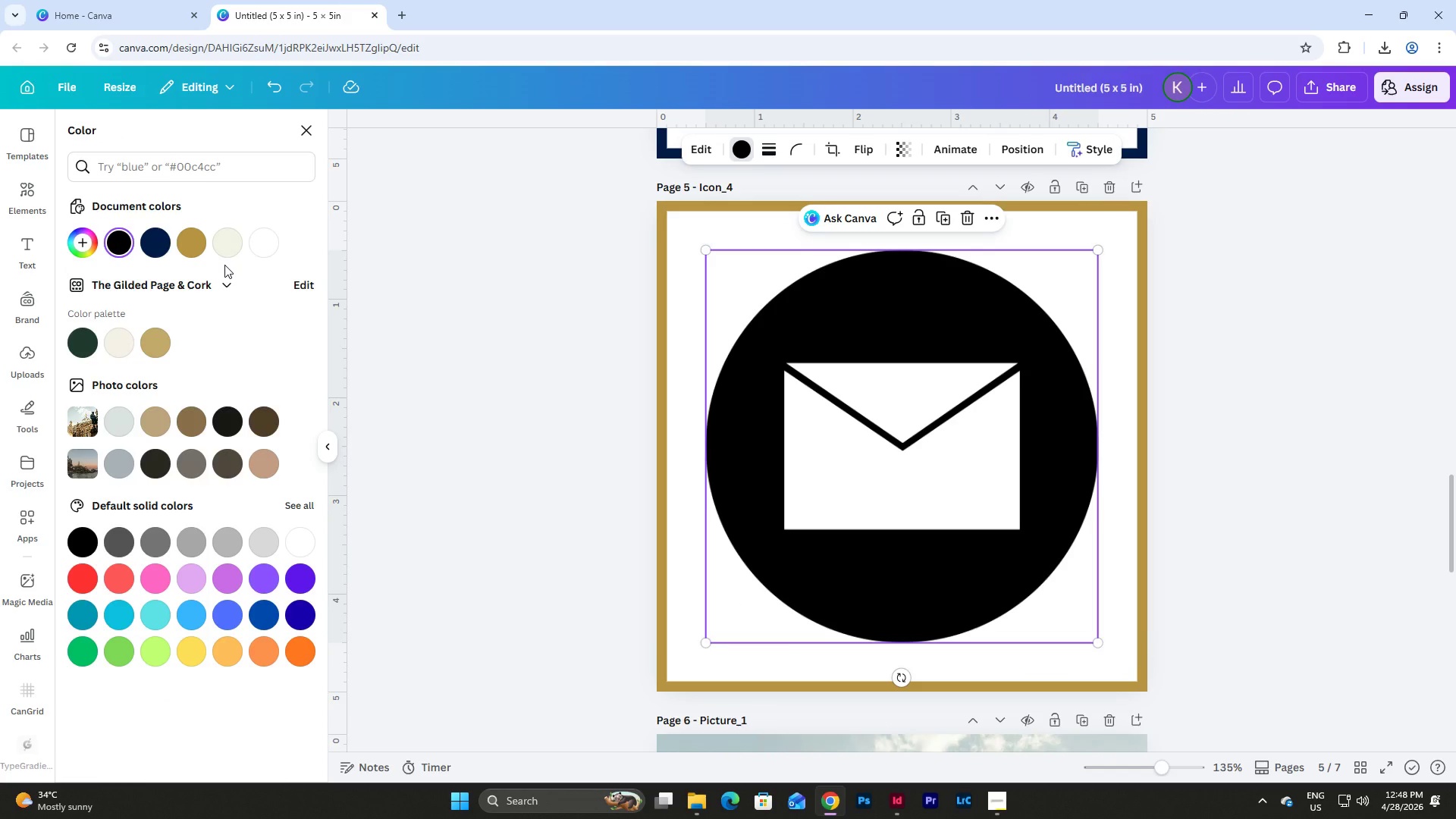 
mouse_move([218, 216])
 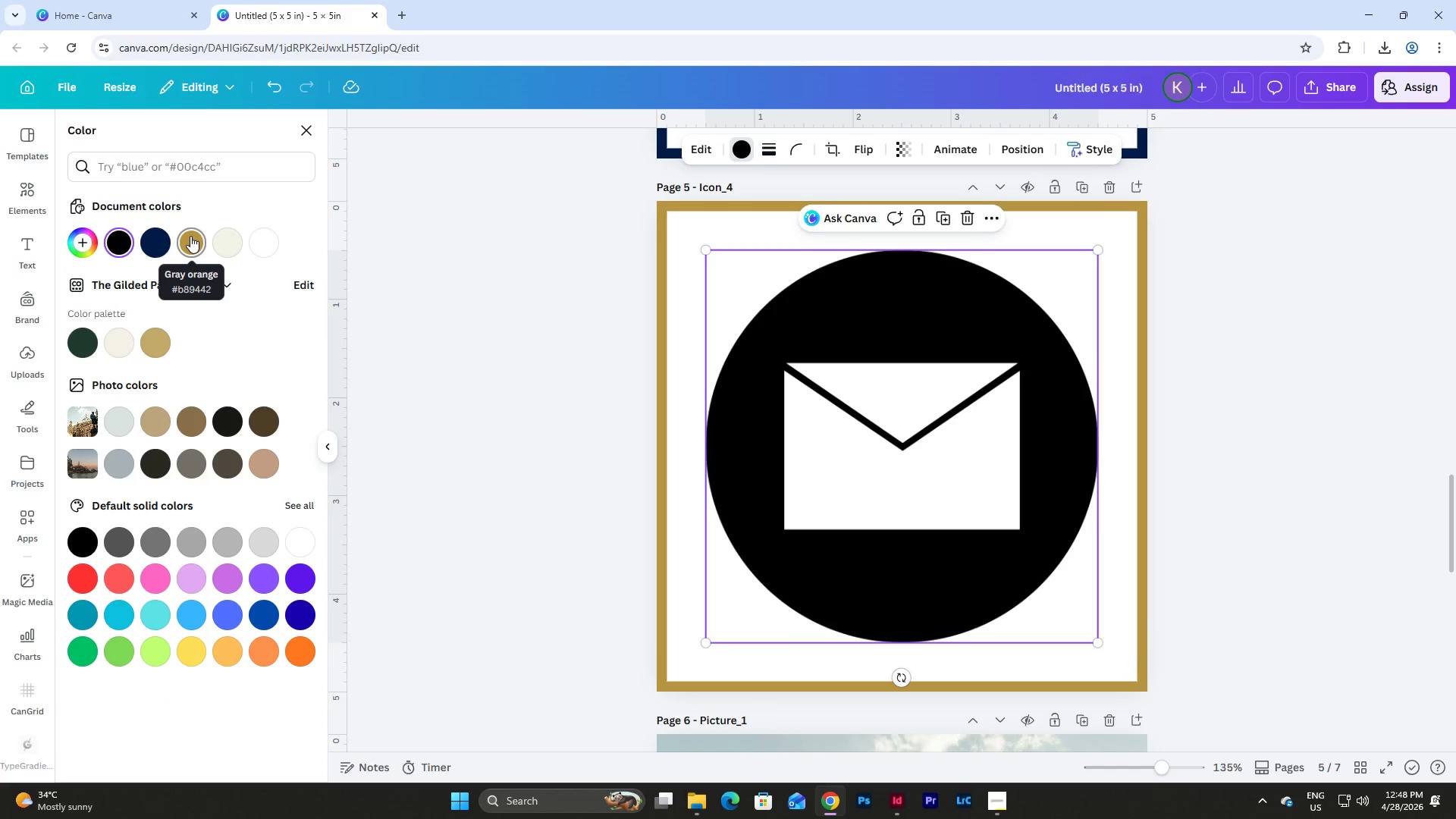 
left_click([190, 236])
 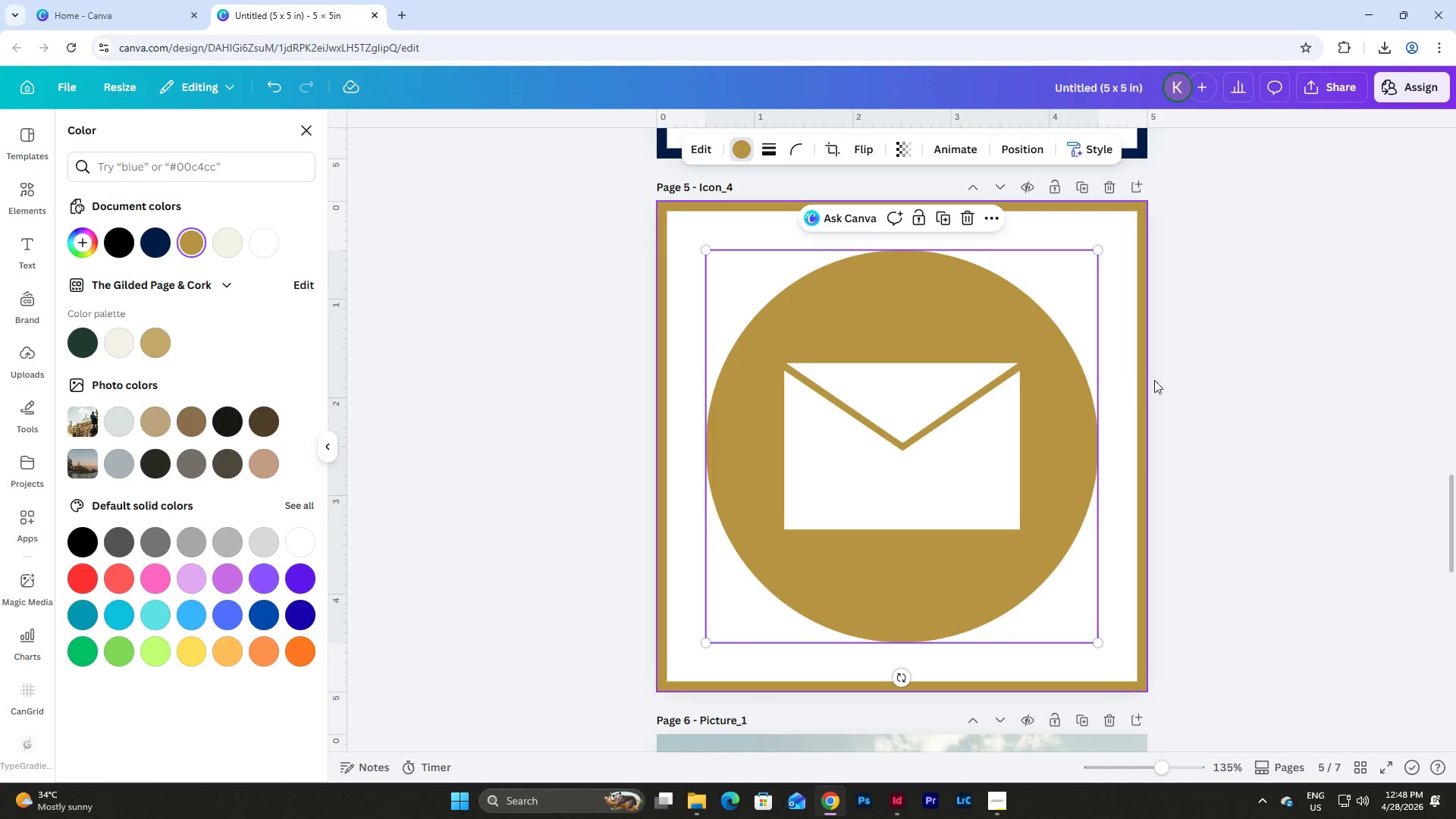 
left_click([1218, 429])
 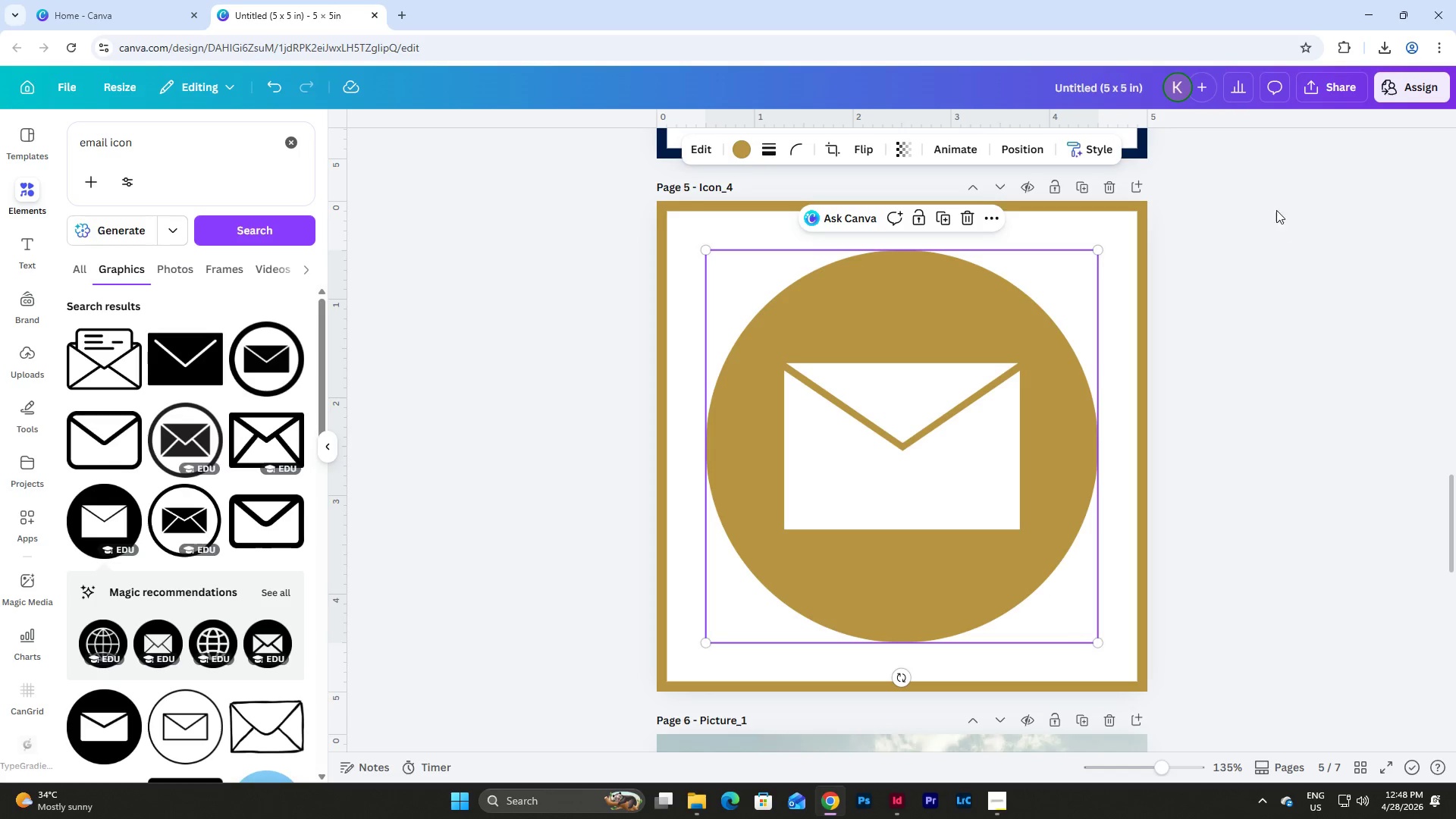 
left_click([1332, 94])
 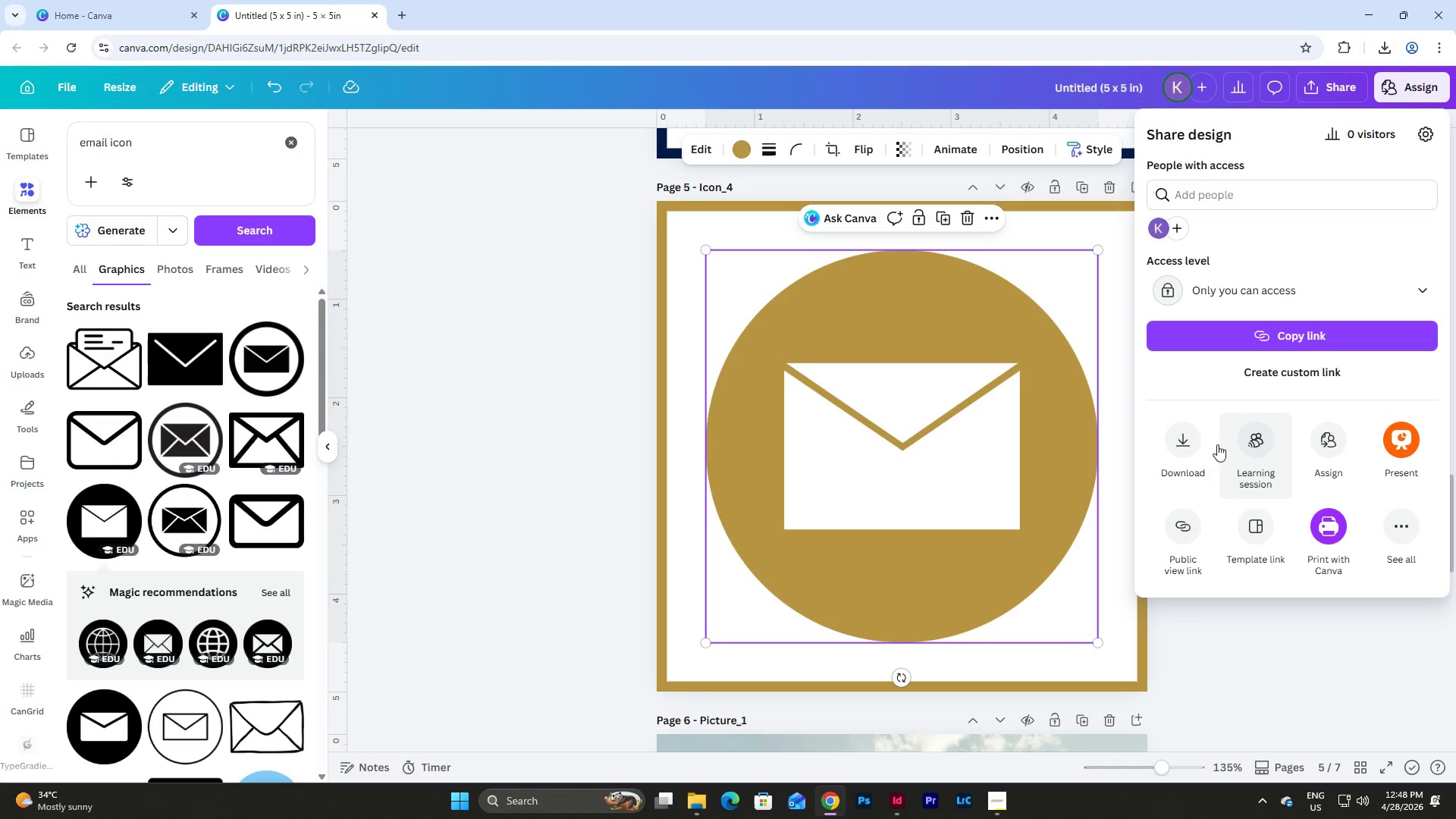 
left_click([1181, 441])
 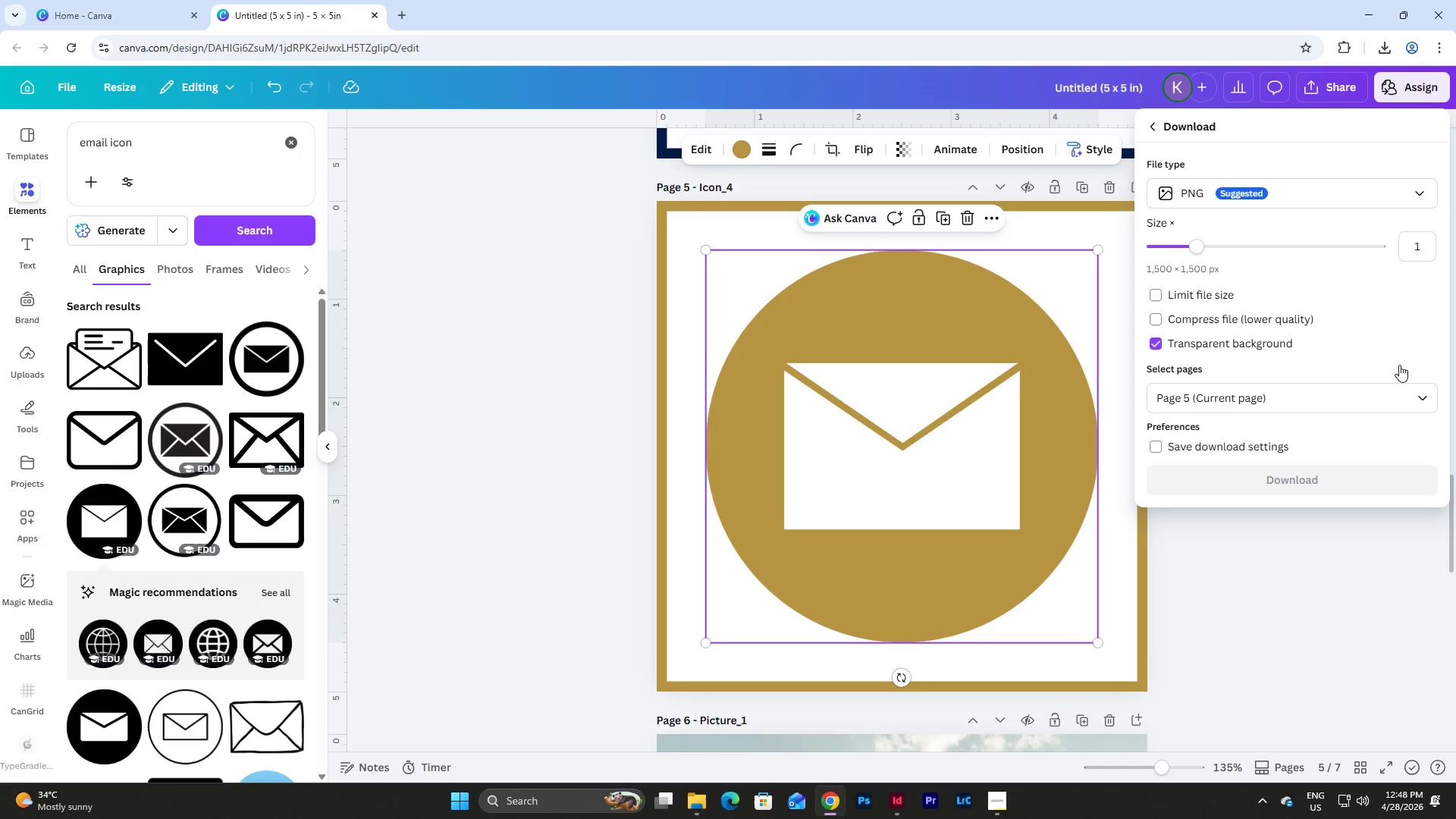 
mouse_move([1391, 406])
 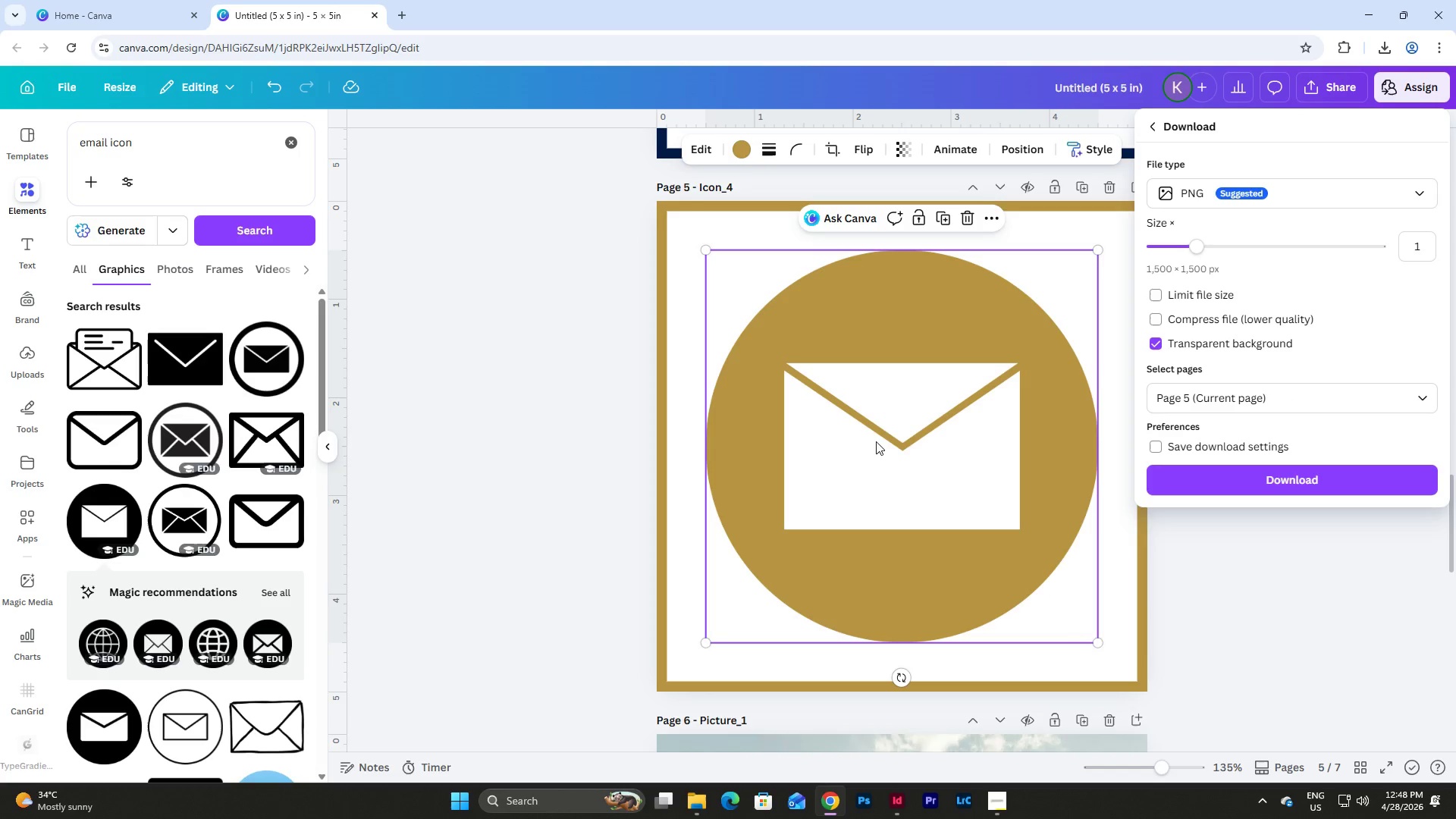 
scroll: coordinate [877, 441], scroll_direction: up, amount: 3.0
 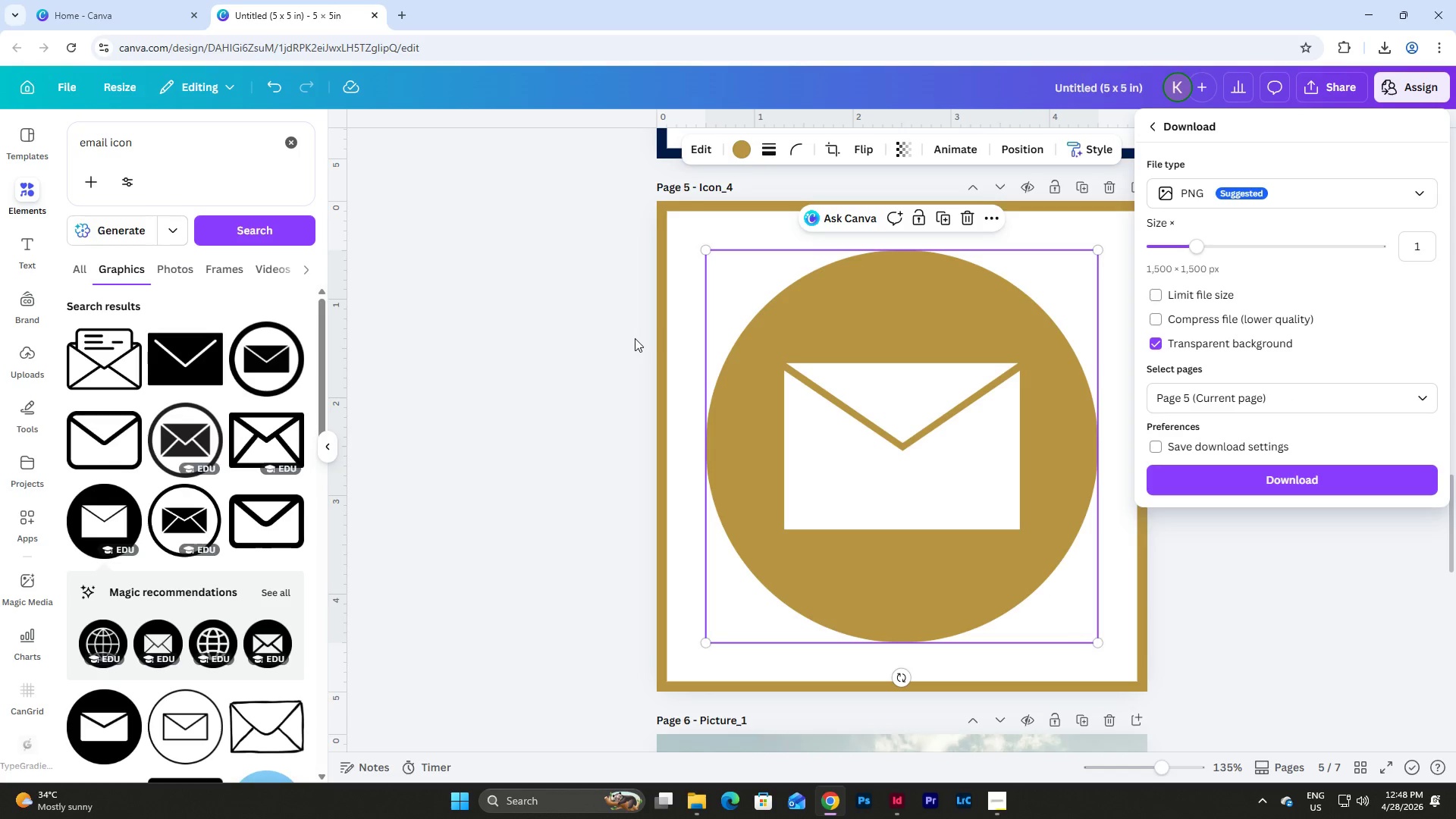 
left_click([557, 315])
 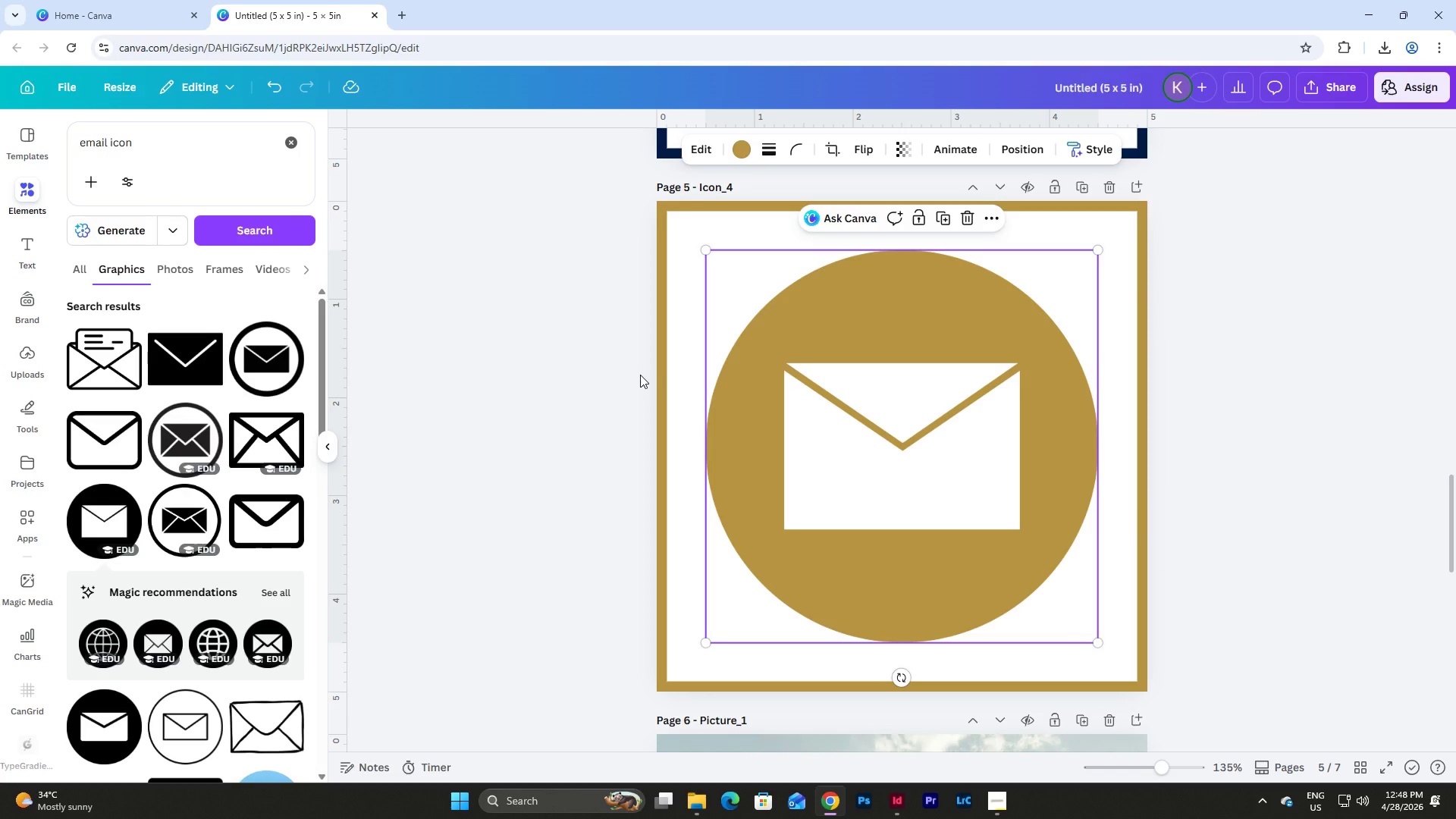 
left_click([640, 375])
 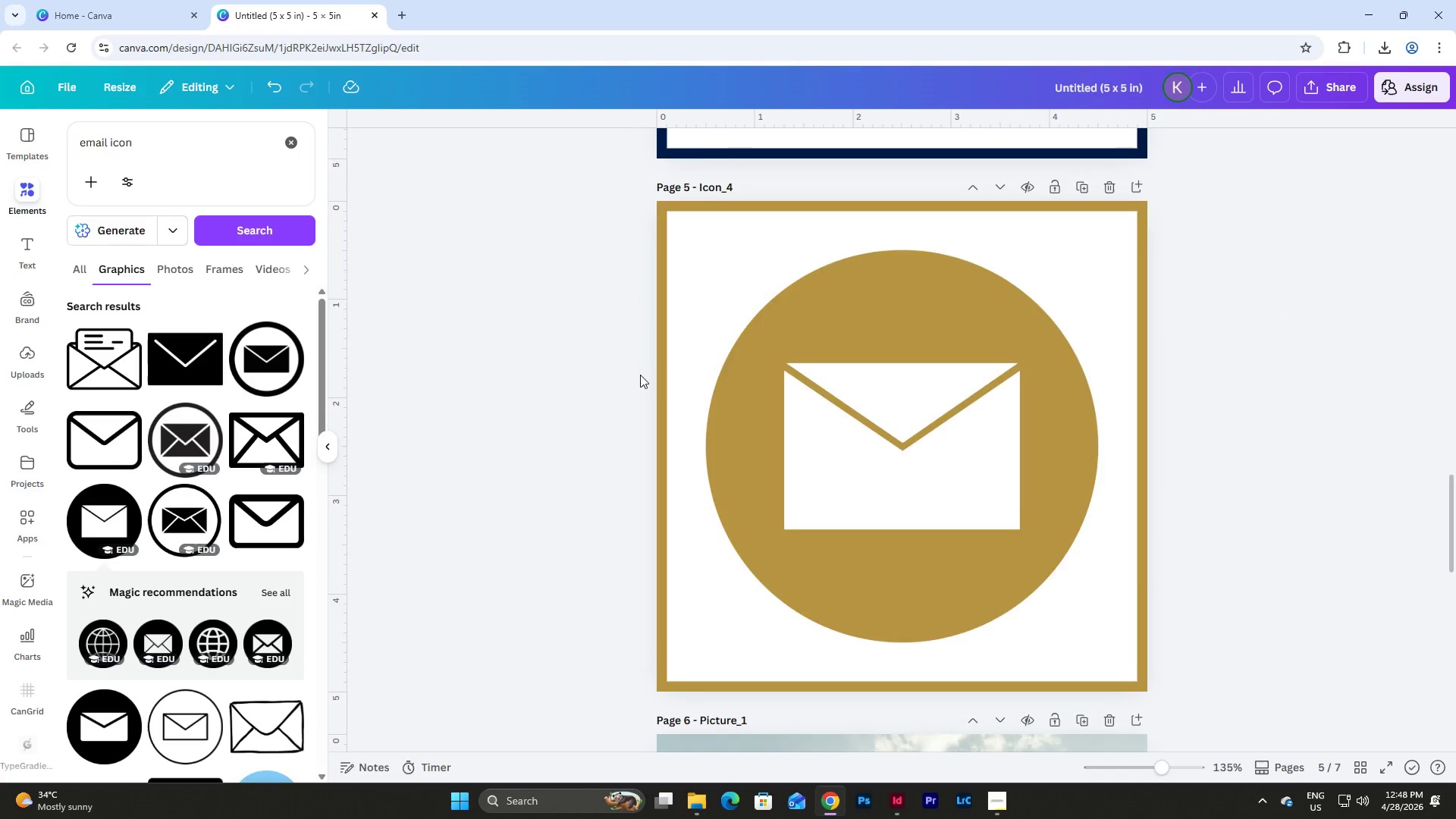 
scroll: coordinate [640, 375], scroll_direction: up, amount: 1.0
 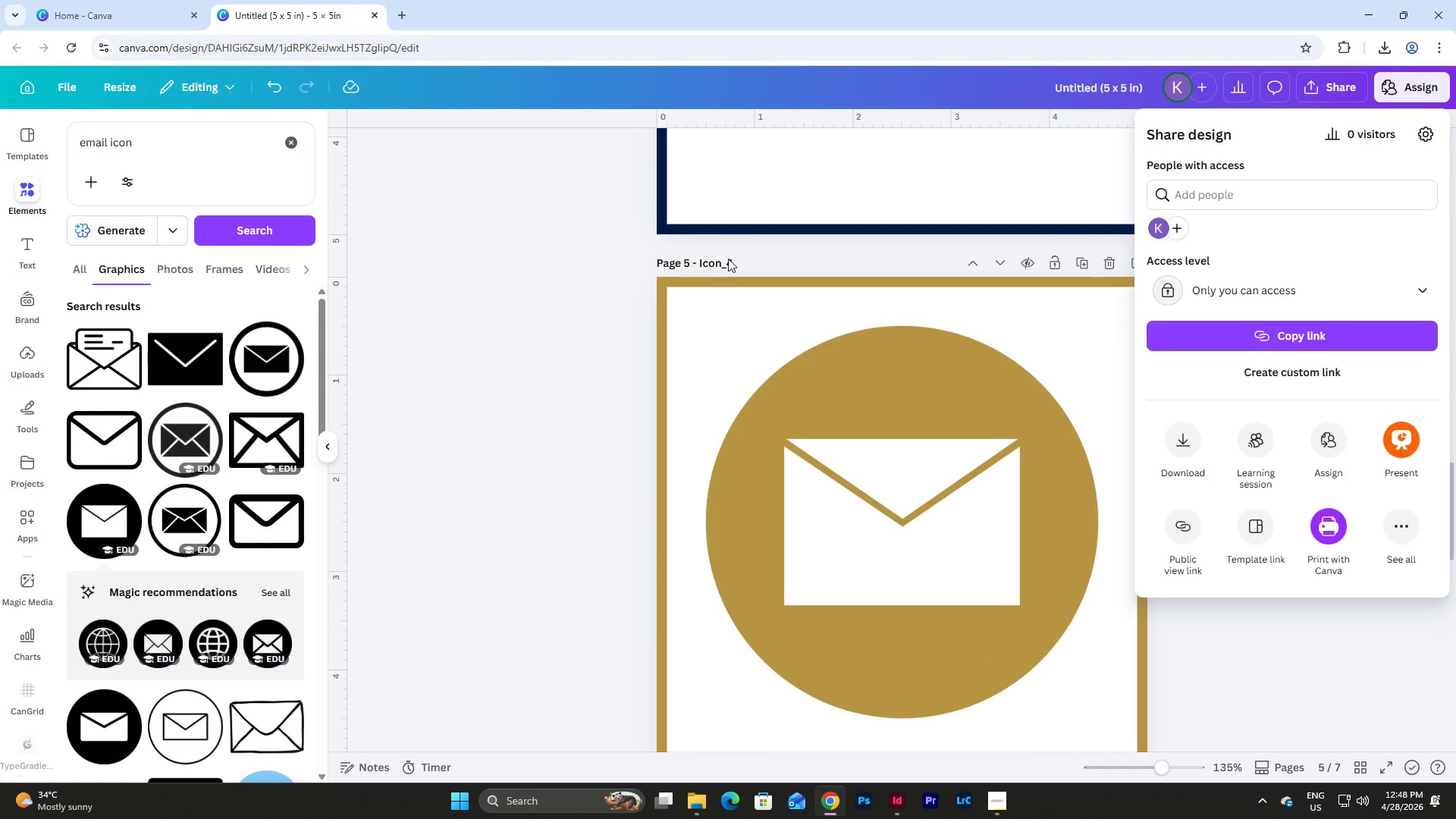 
left_click_drag(start_coordinate=[730, 263], to_coordinate=[749, 265])
 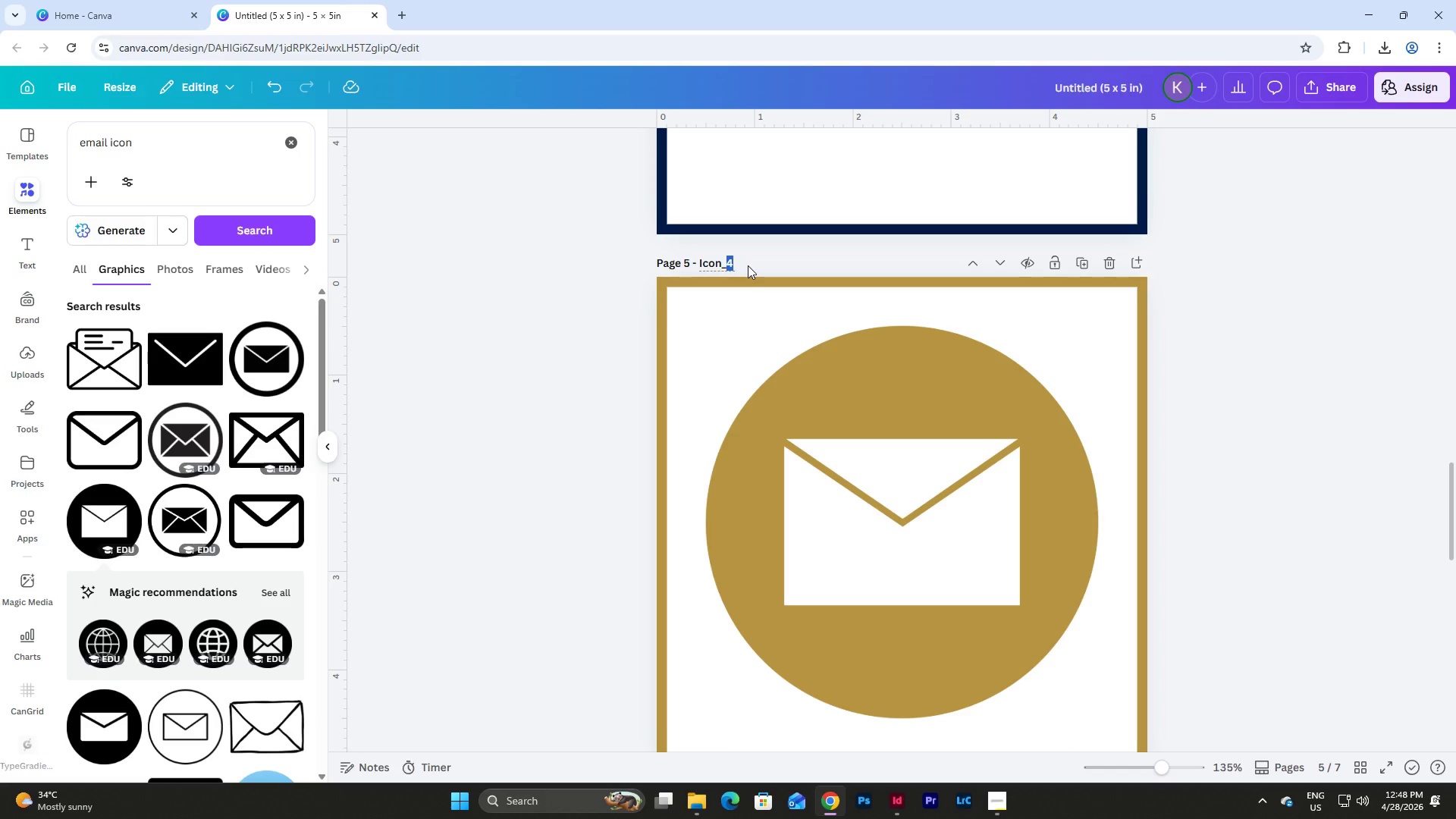 
key(Numpad5)
 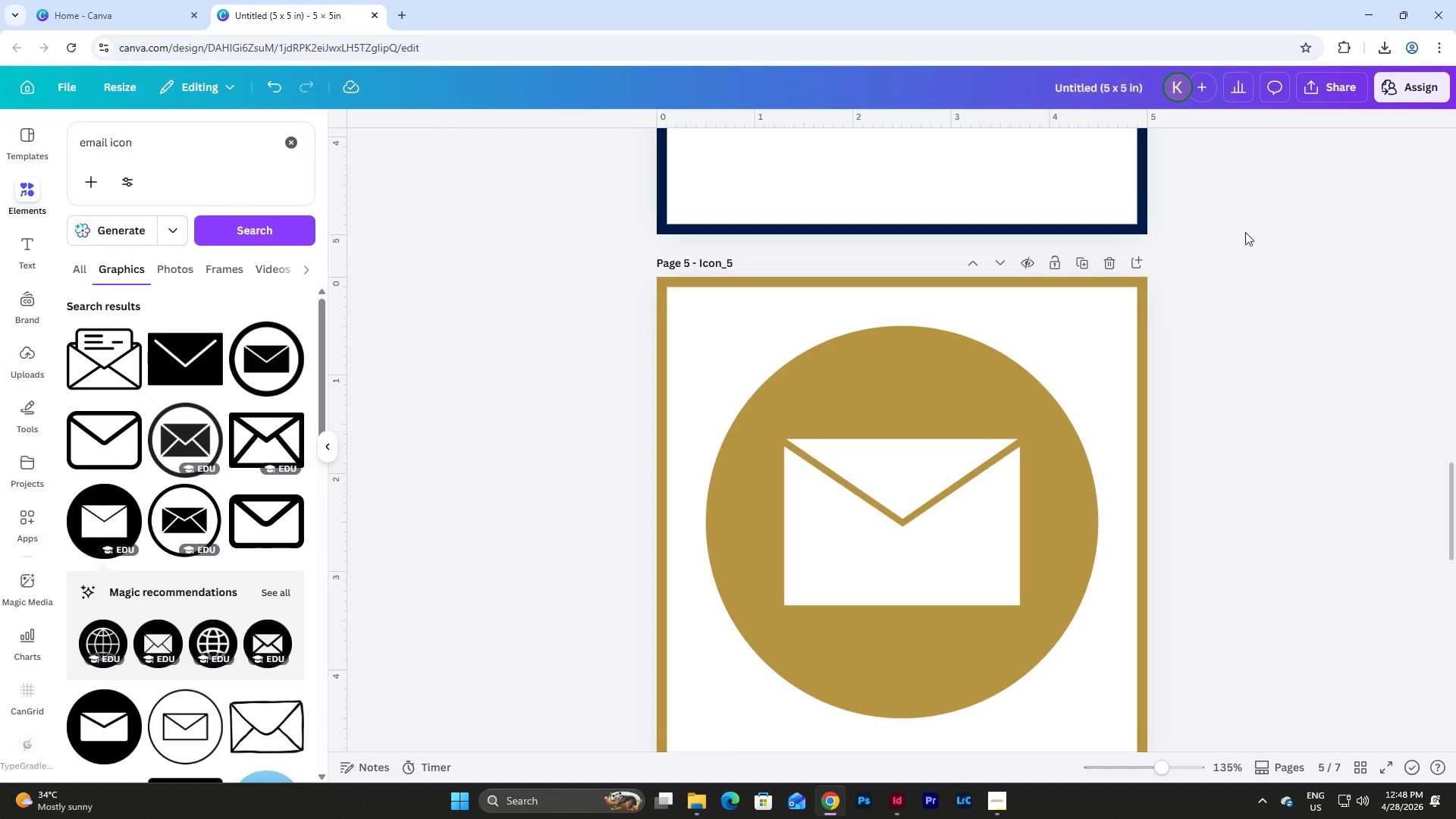 
double_click([1369, 80])
 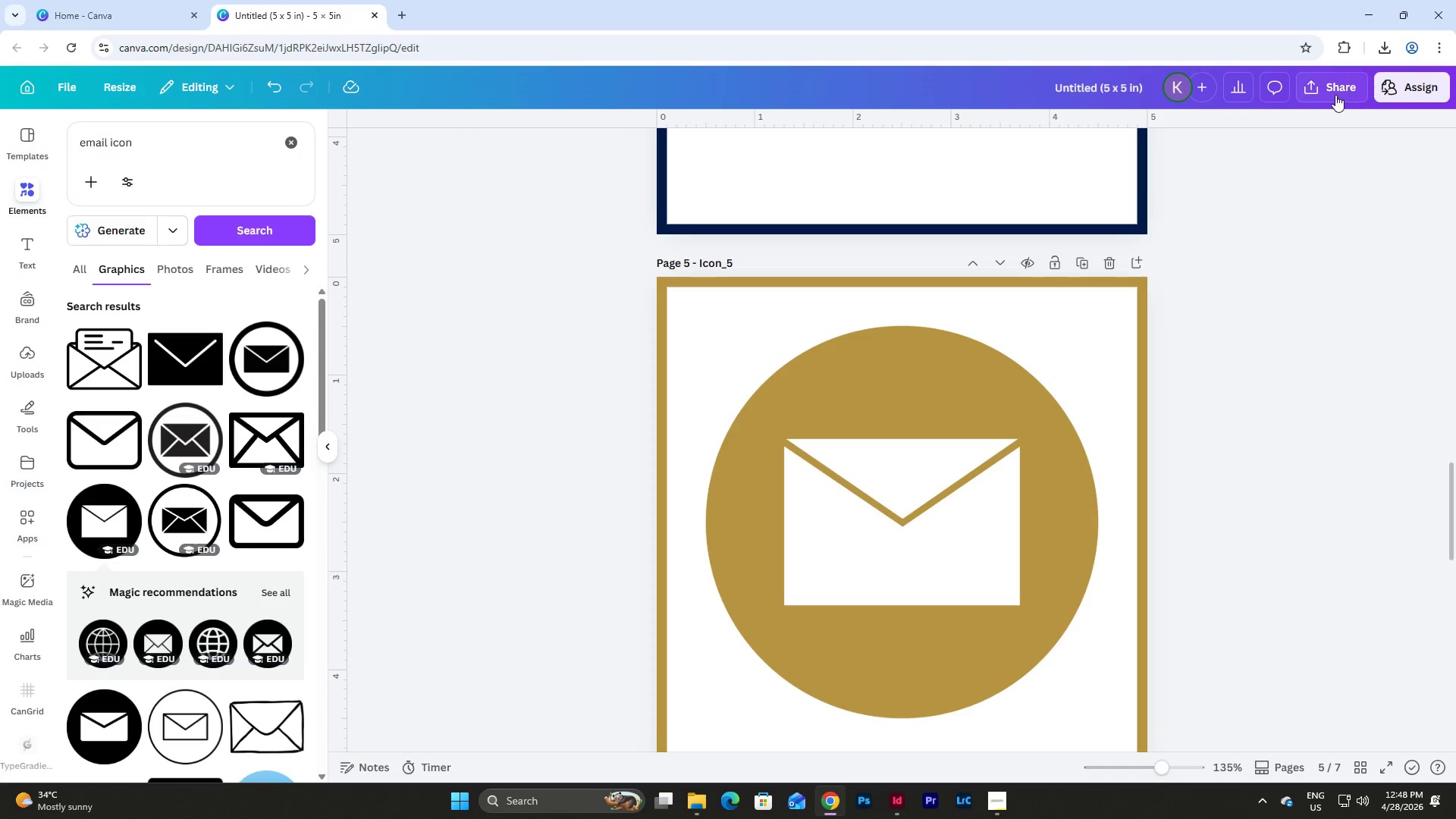 
triple_click([1335, 95])
 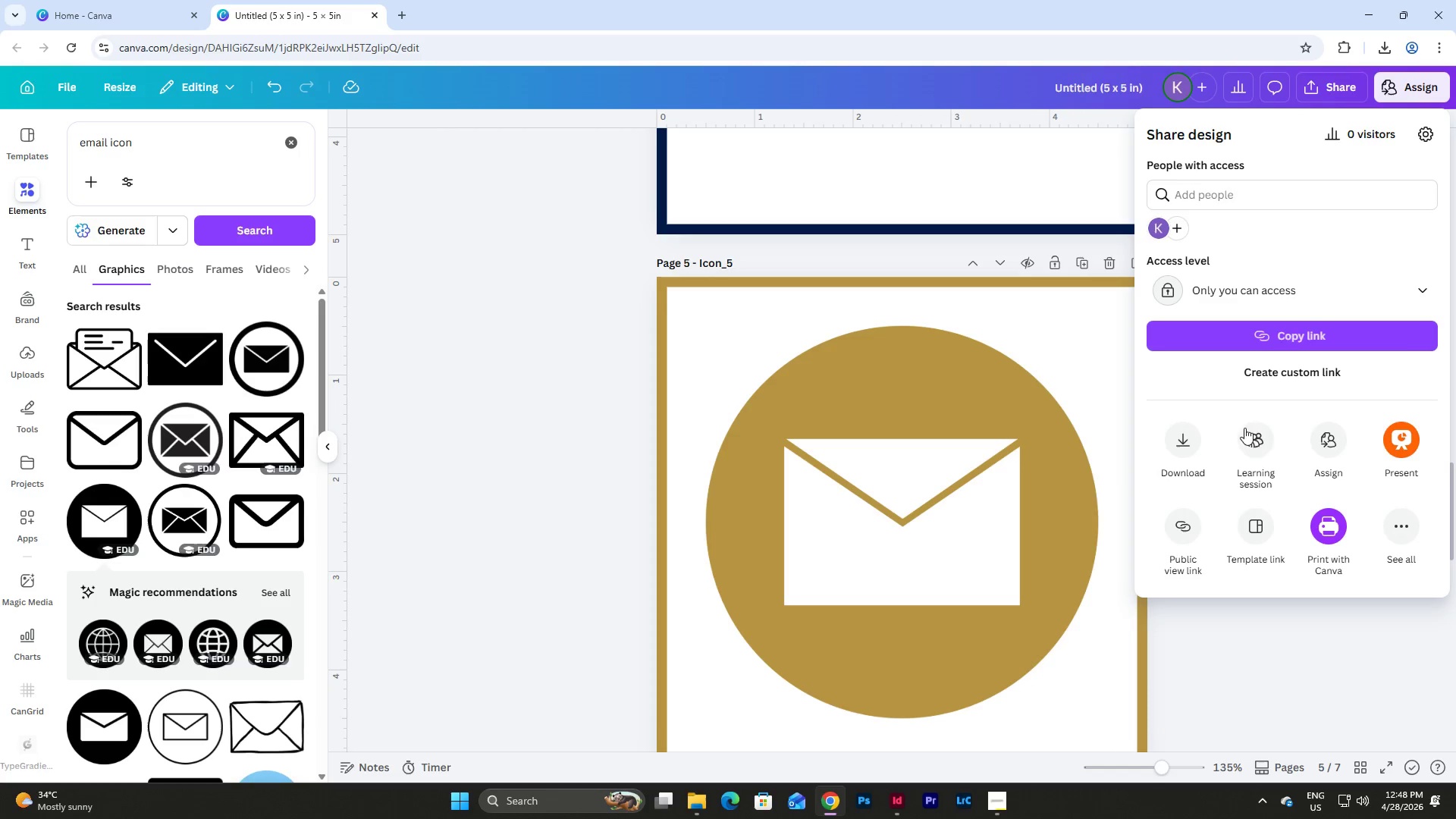 
left_click([1199, 440])
 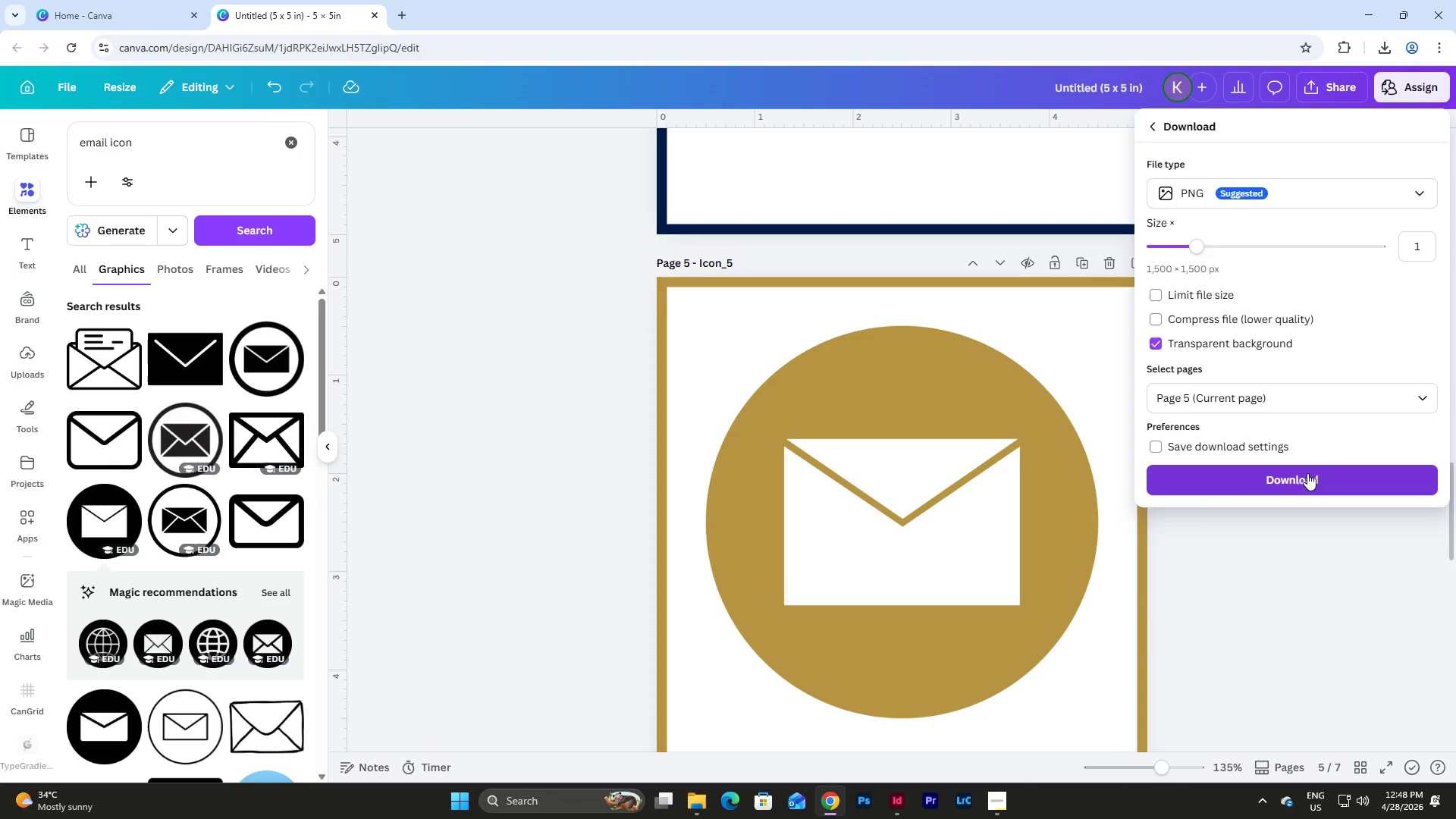 
left_click([1307, 473])
 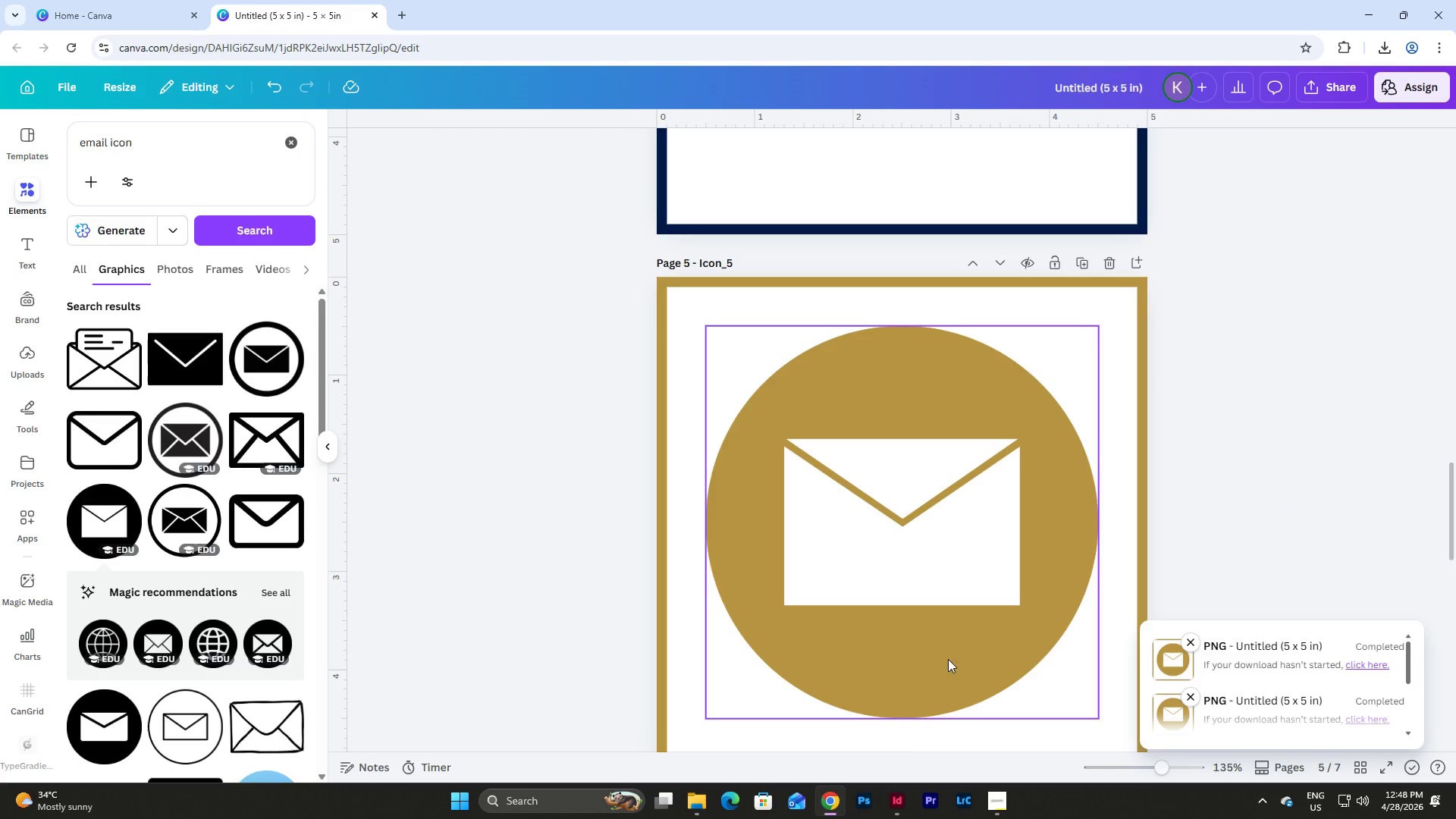 
left_click([902, 792])
 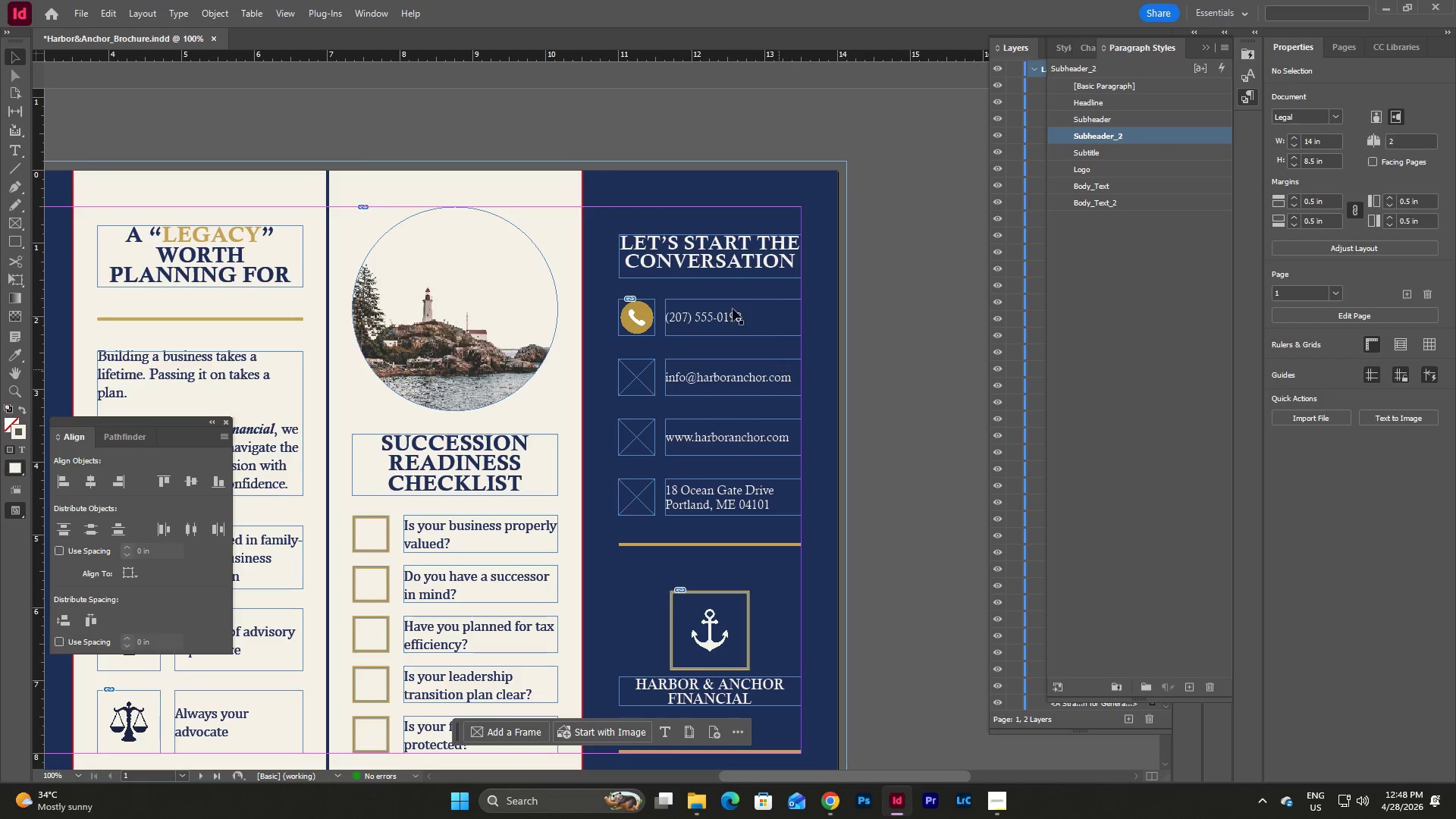 
left_click([73, 13])
 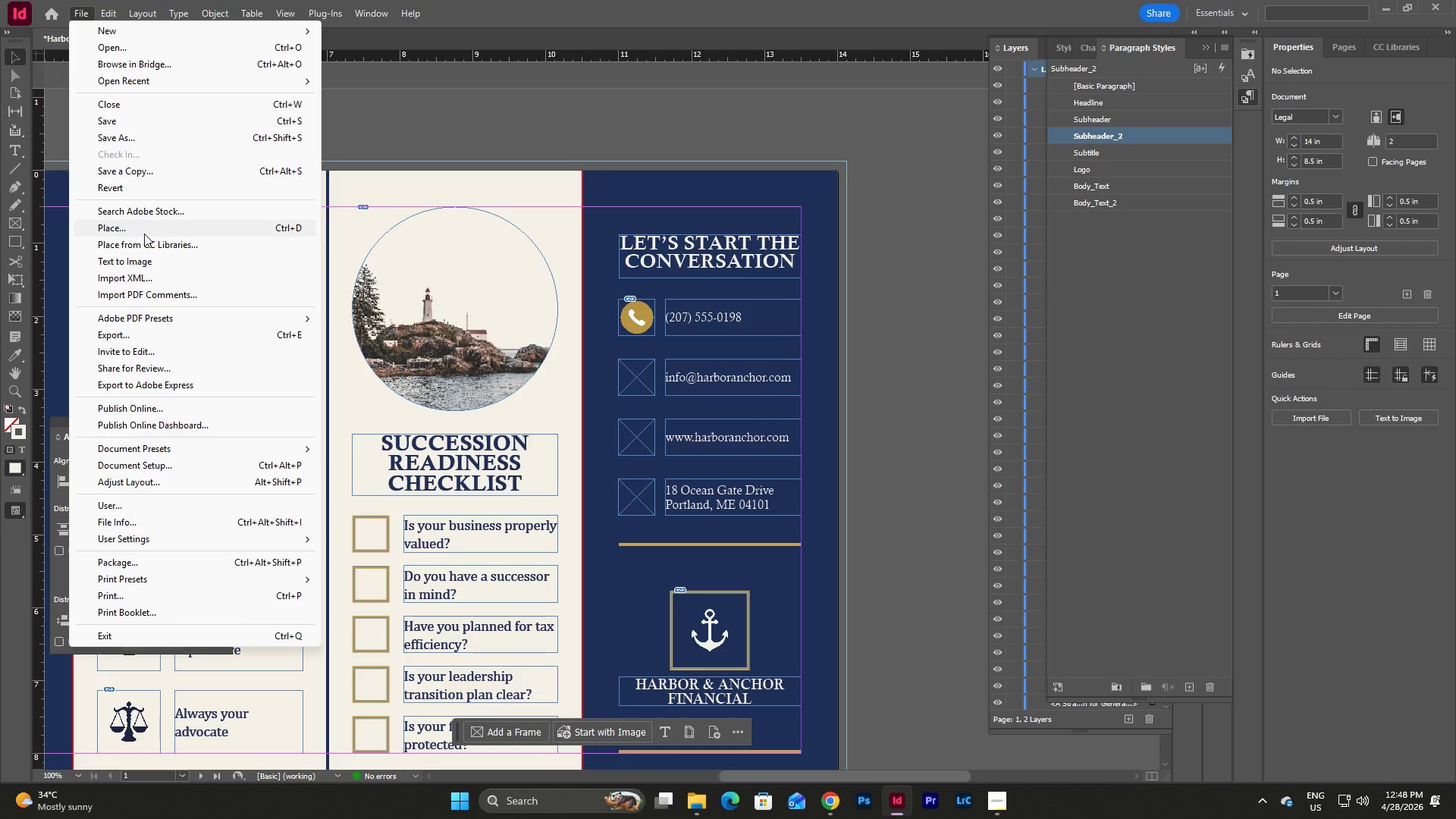 
left_click([144, 229])
 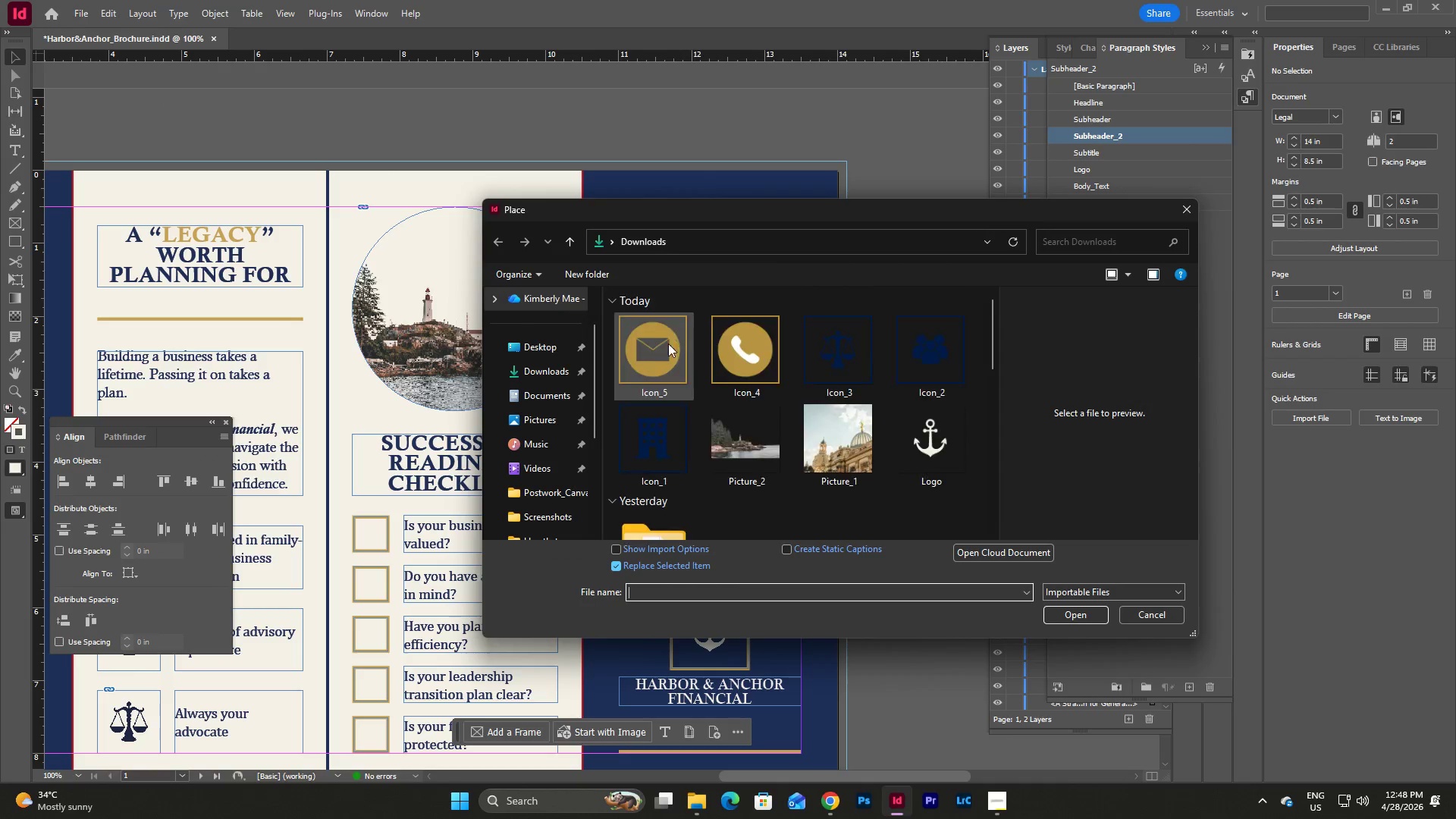 
left_click([657, 366])
 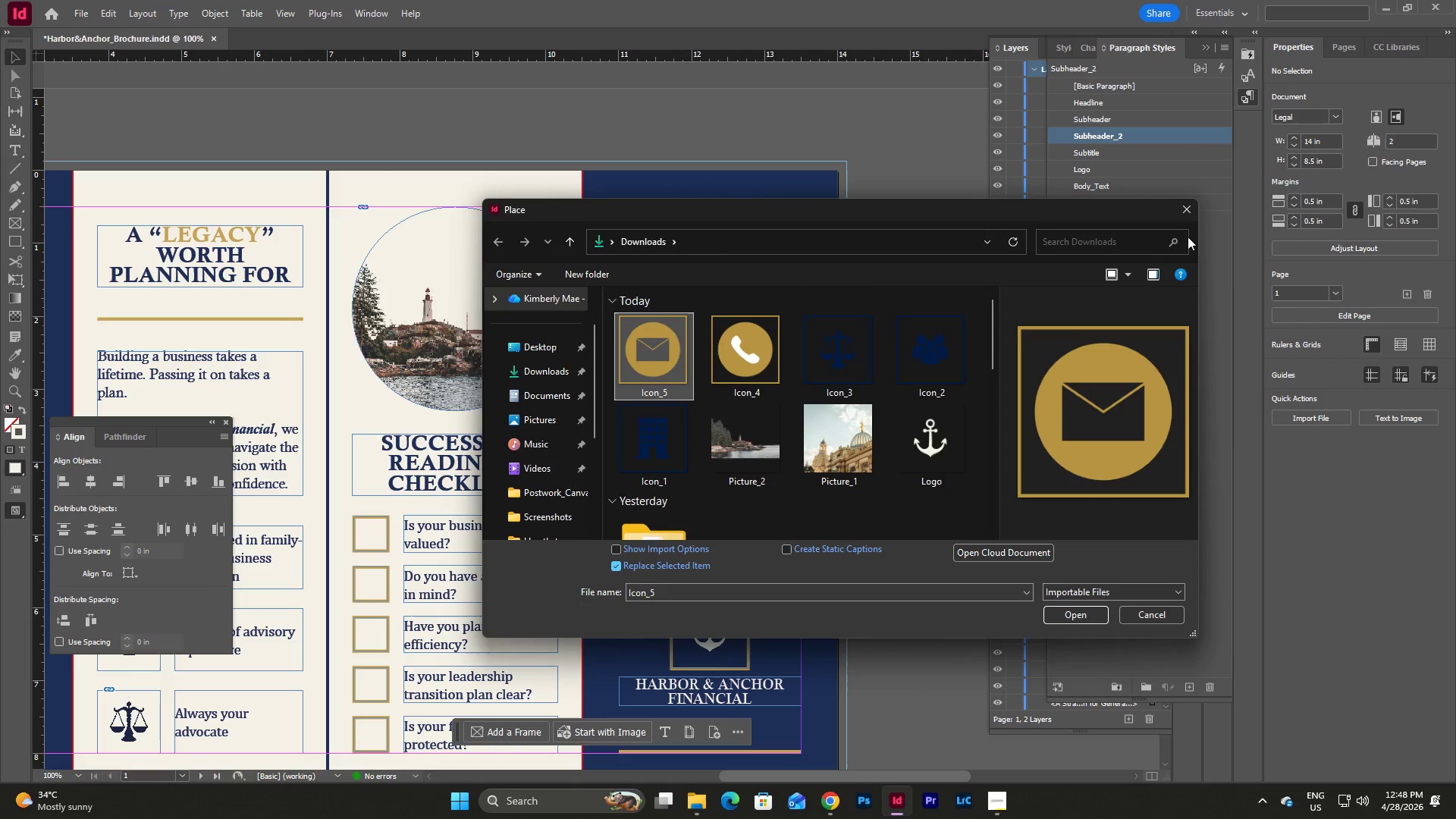 
left_click([1188, 215])
 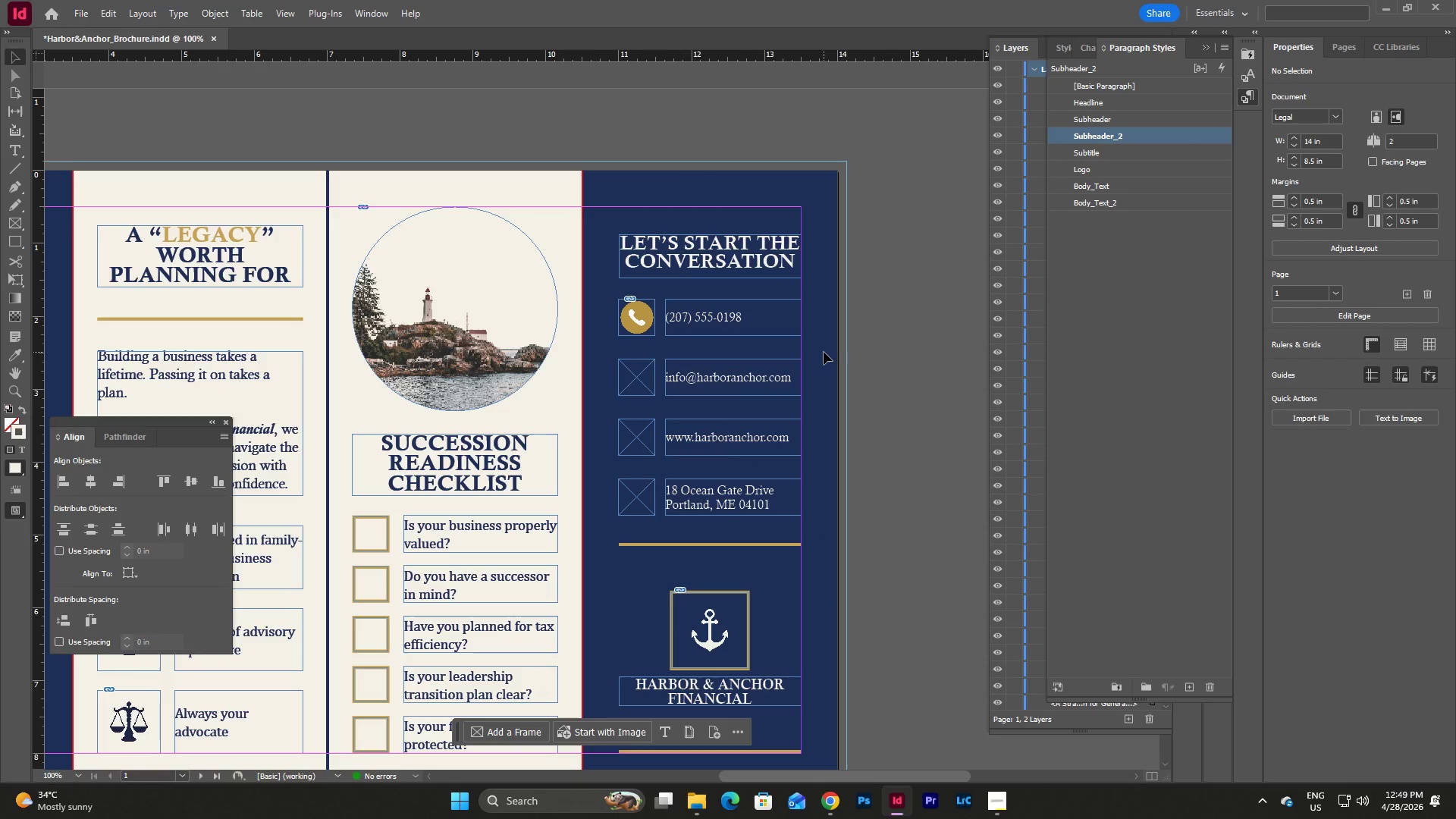 
left_click([824, 352])
 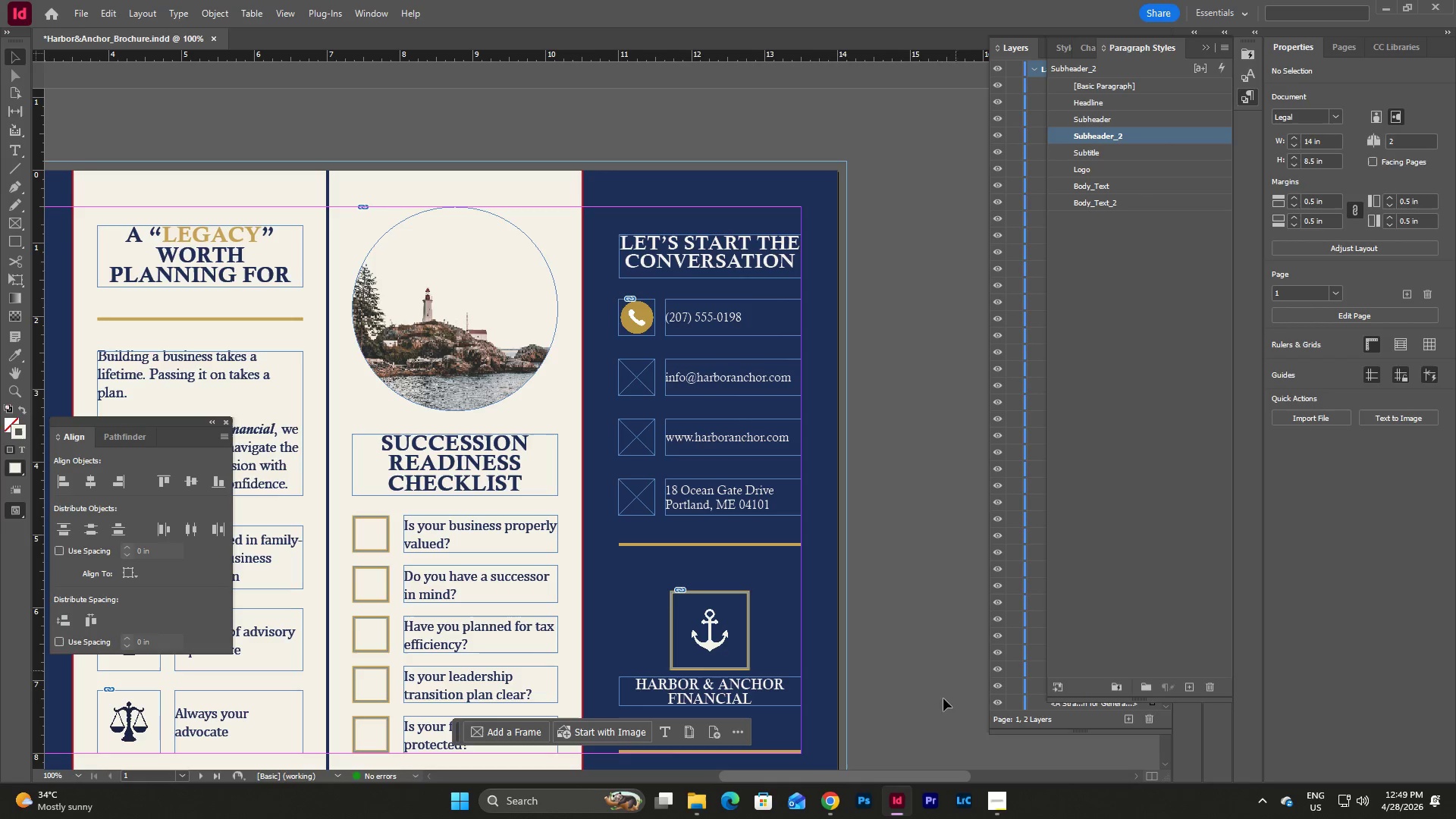 
left_click([838, 807])
 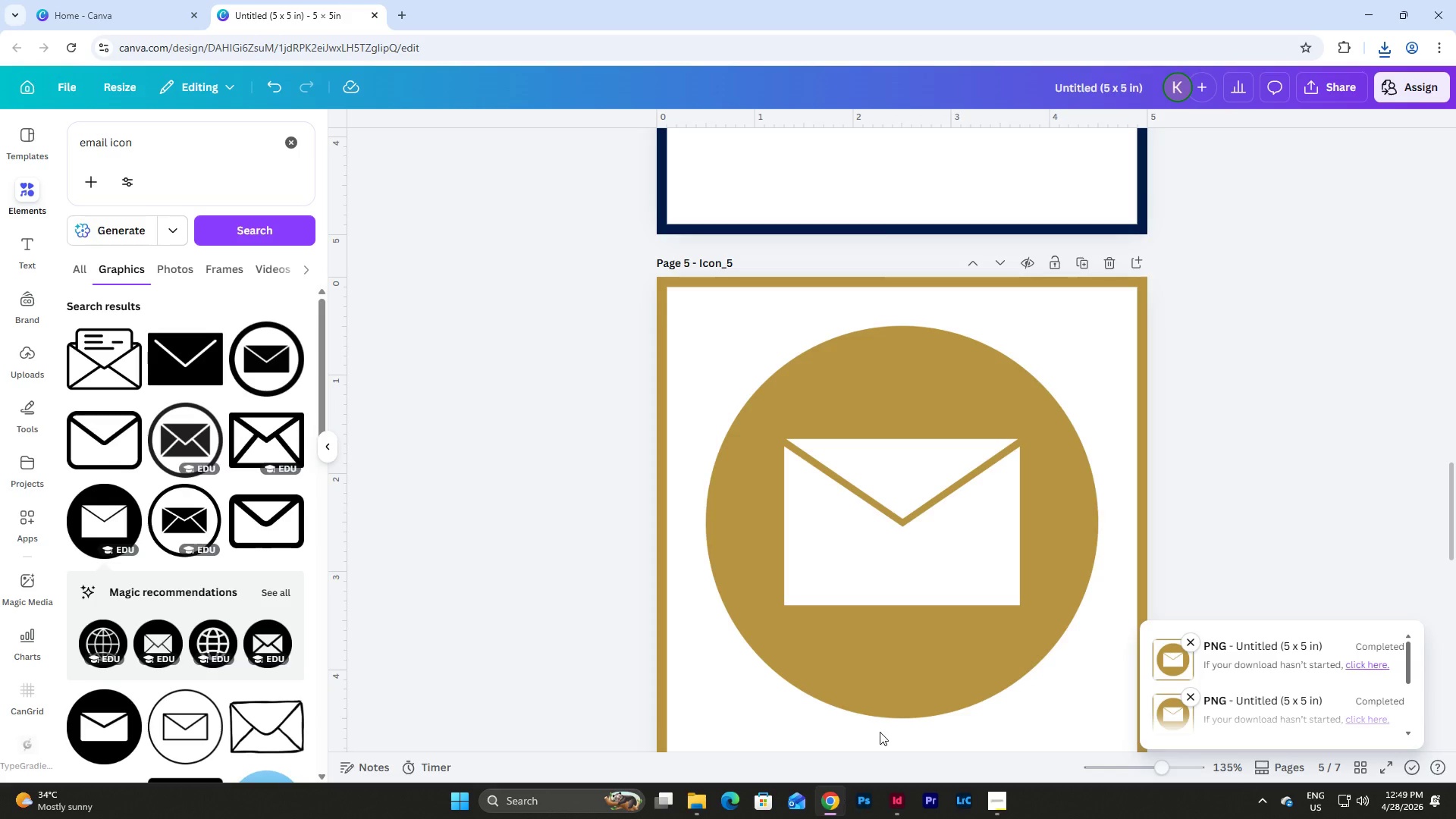 
left_click([914, 506])
 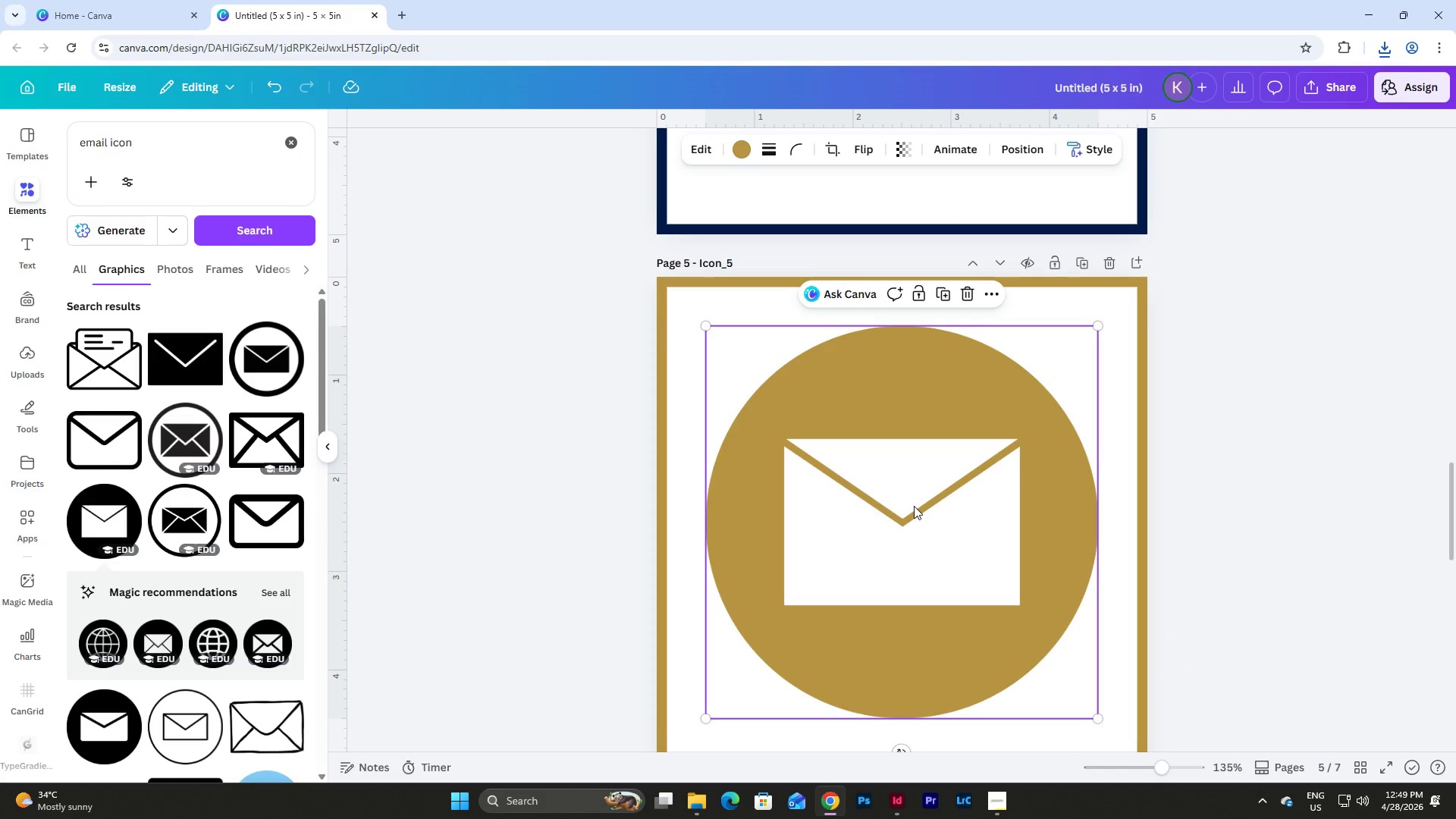 
key(Backspace)
 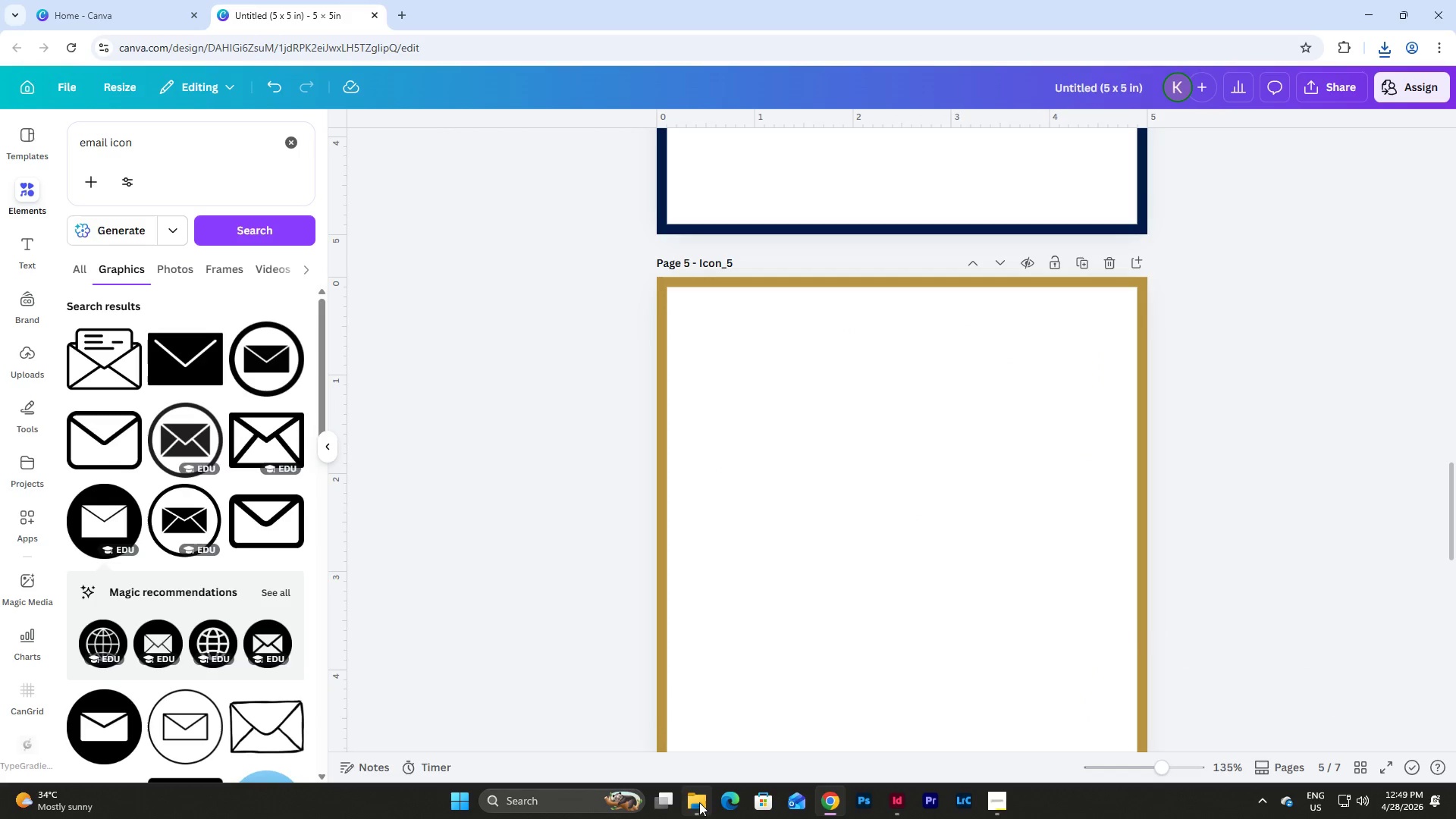 
left_click([701, 800])
 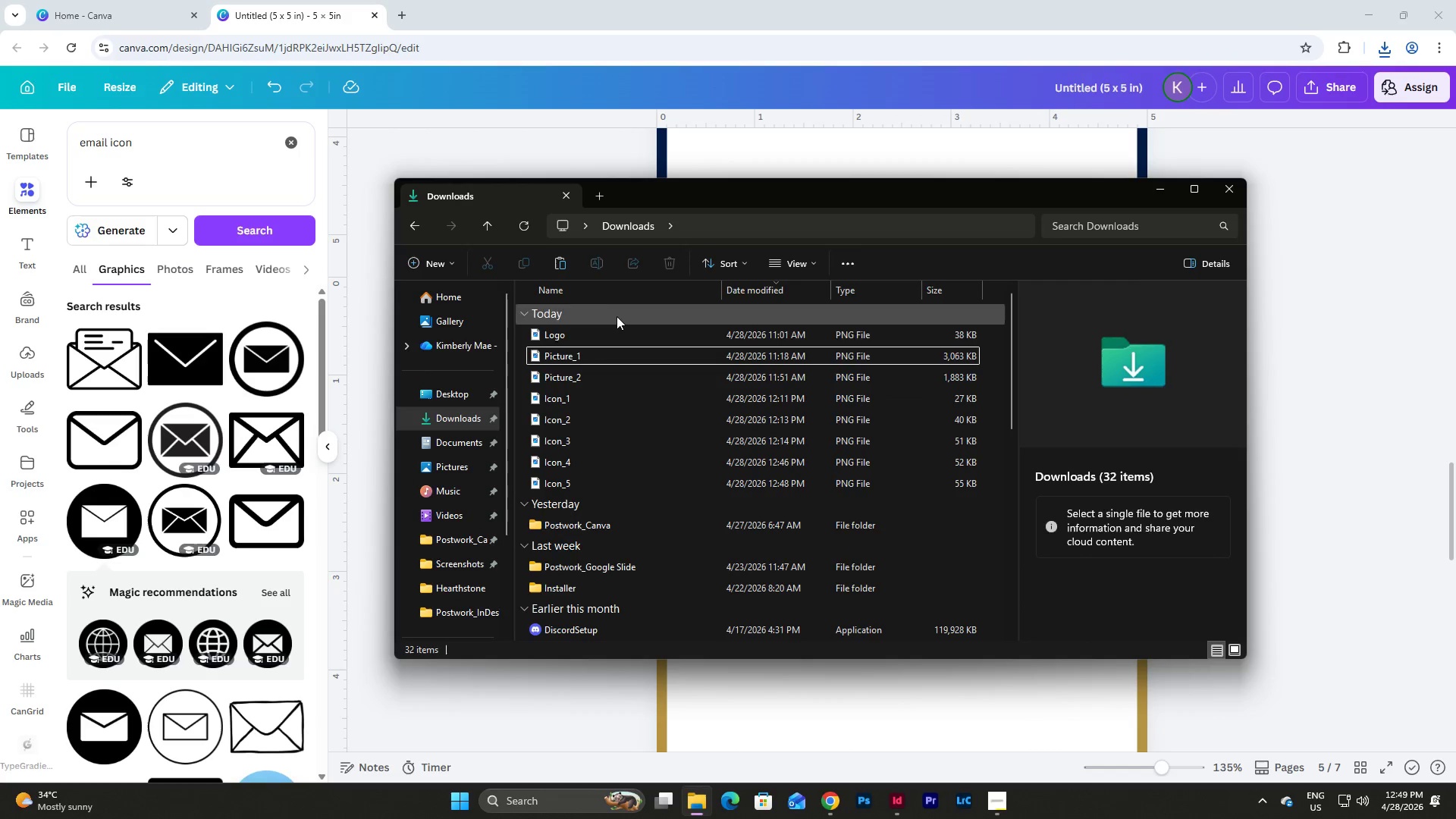 
left_click([604, 384])
 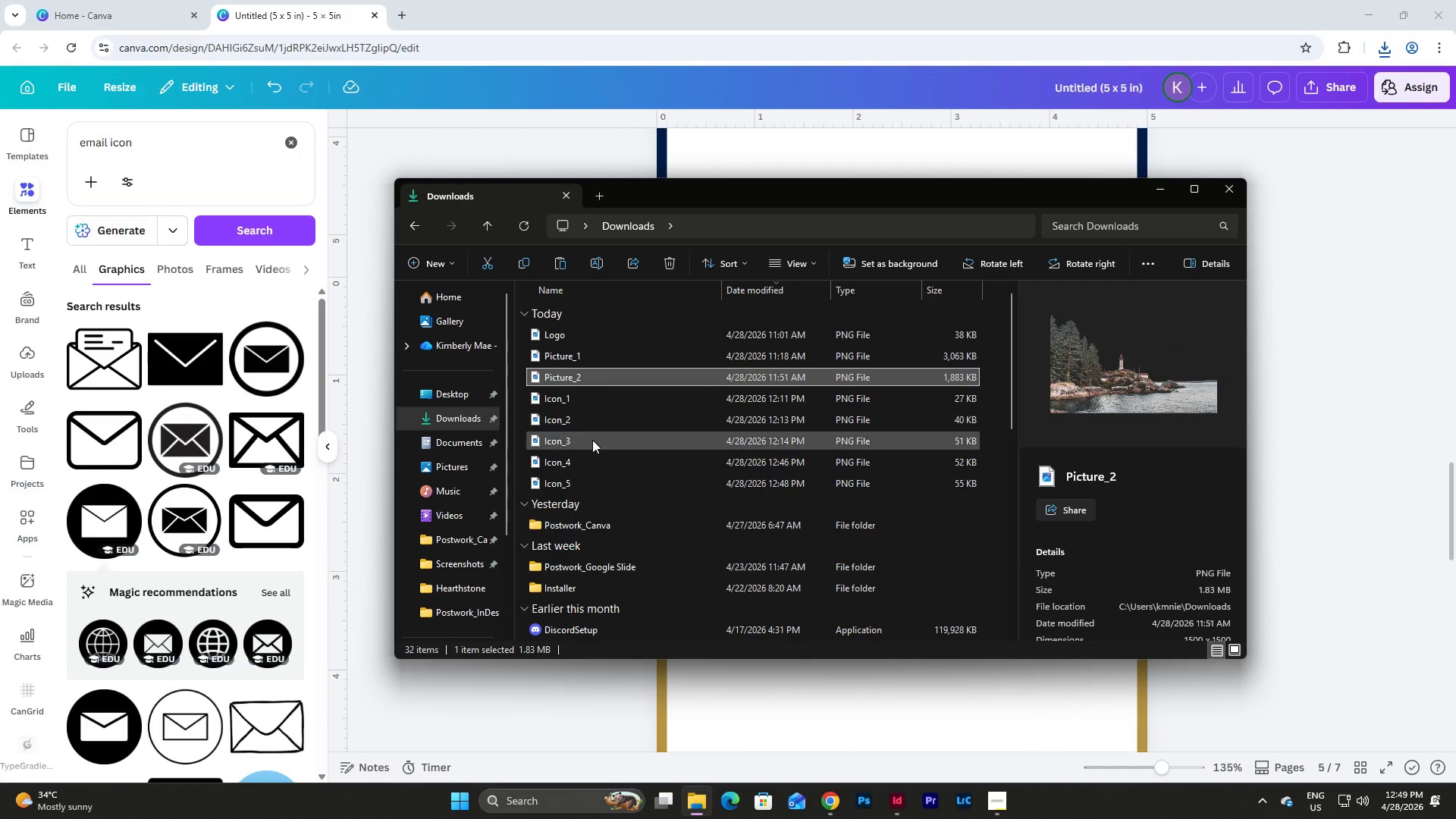 
left_click([575, 487])
 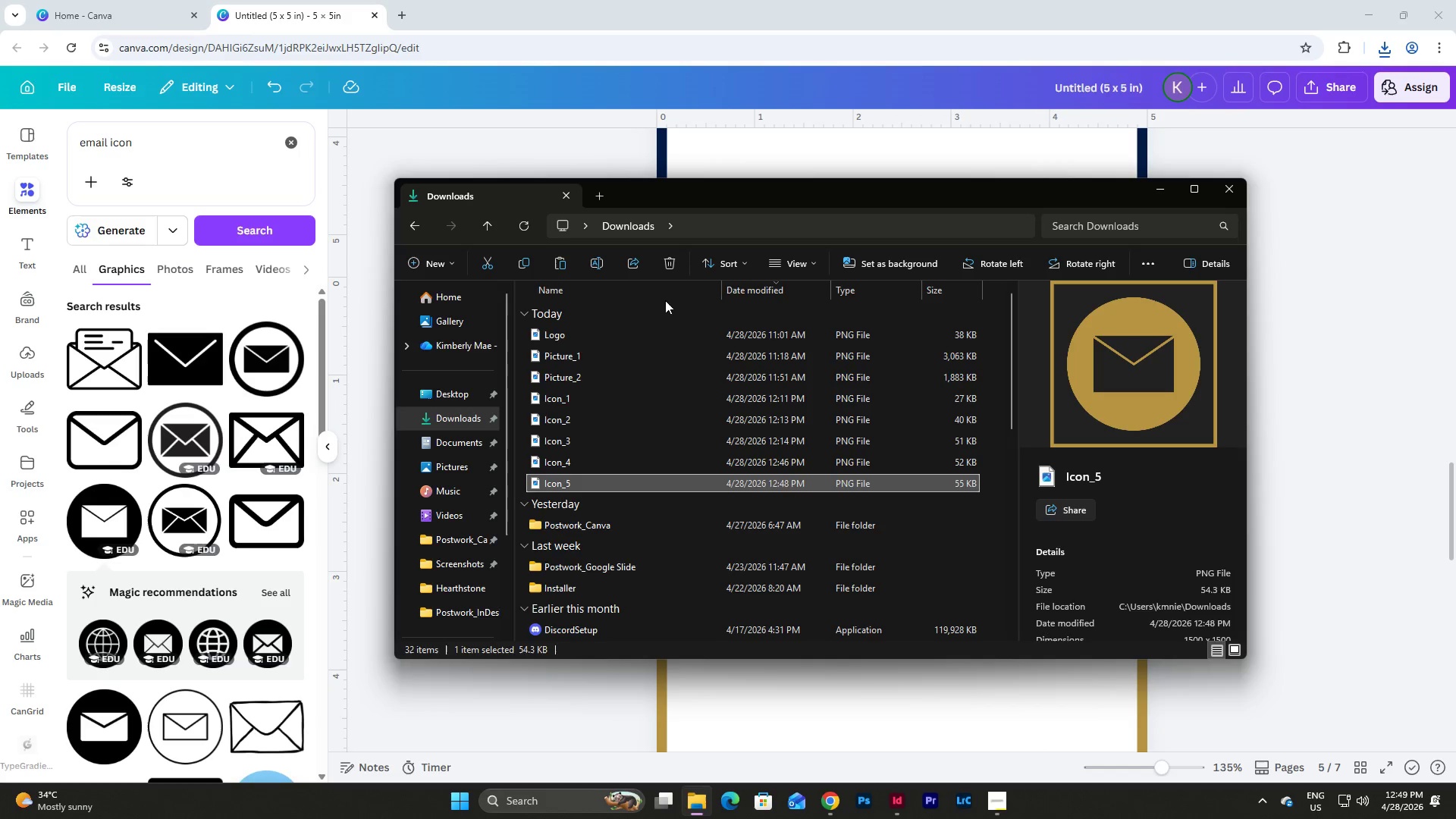 
left_click([672, 272])
 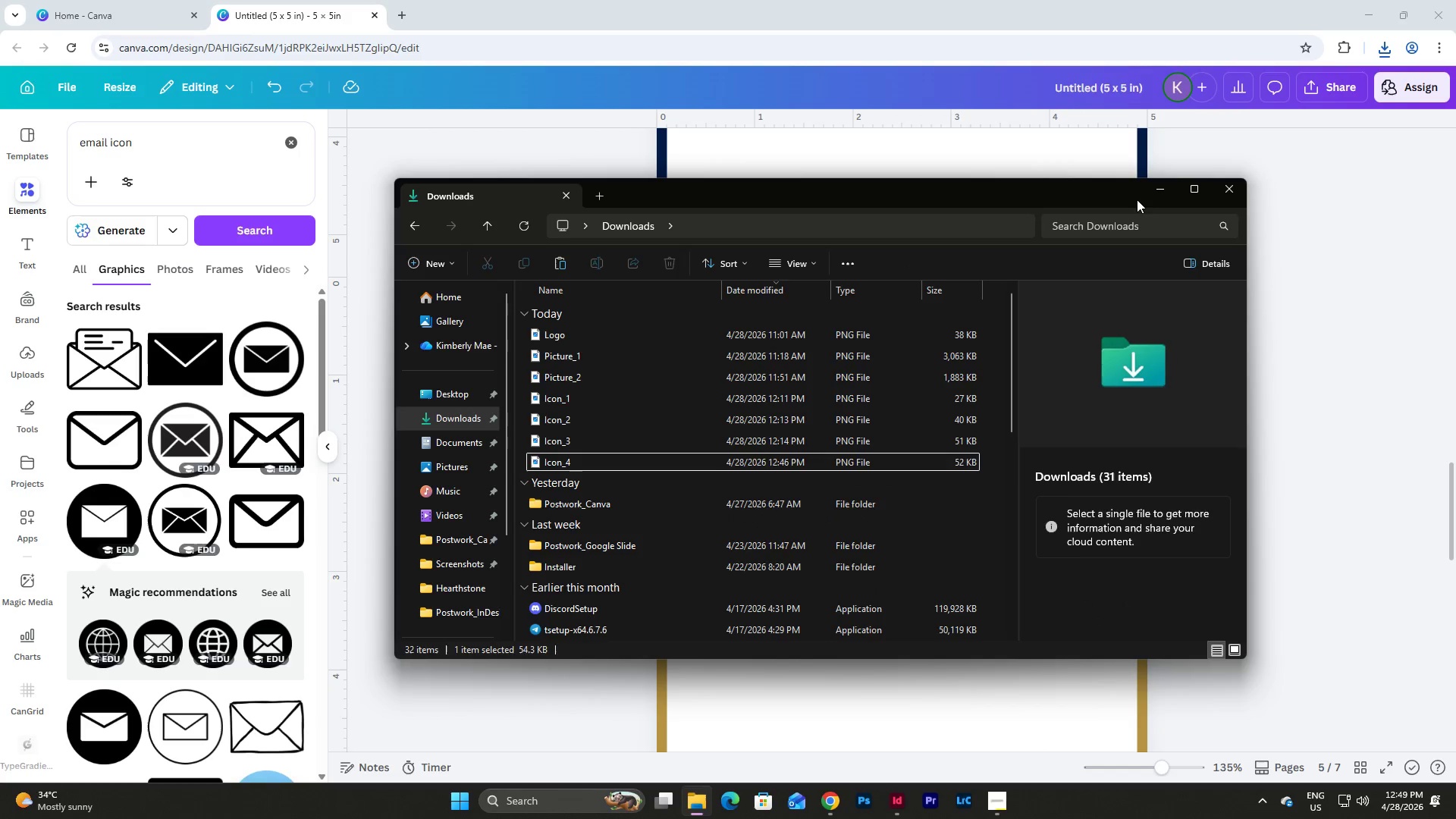 
left_click([1153, 188])
 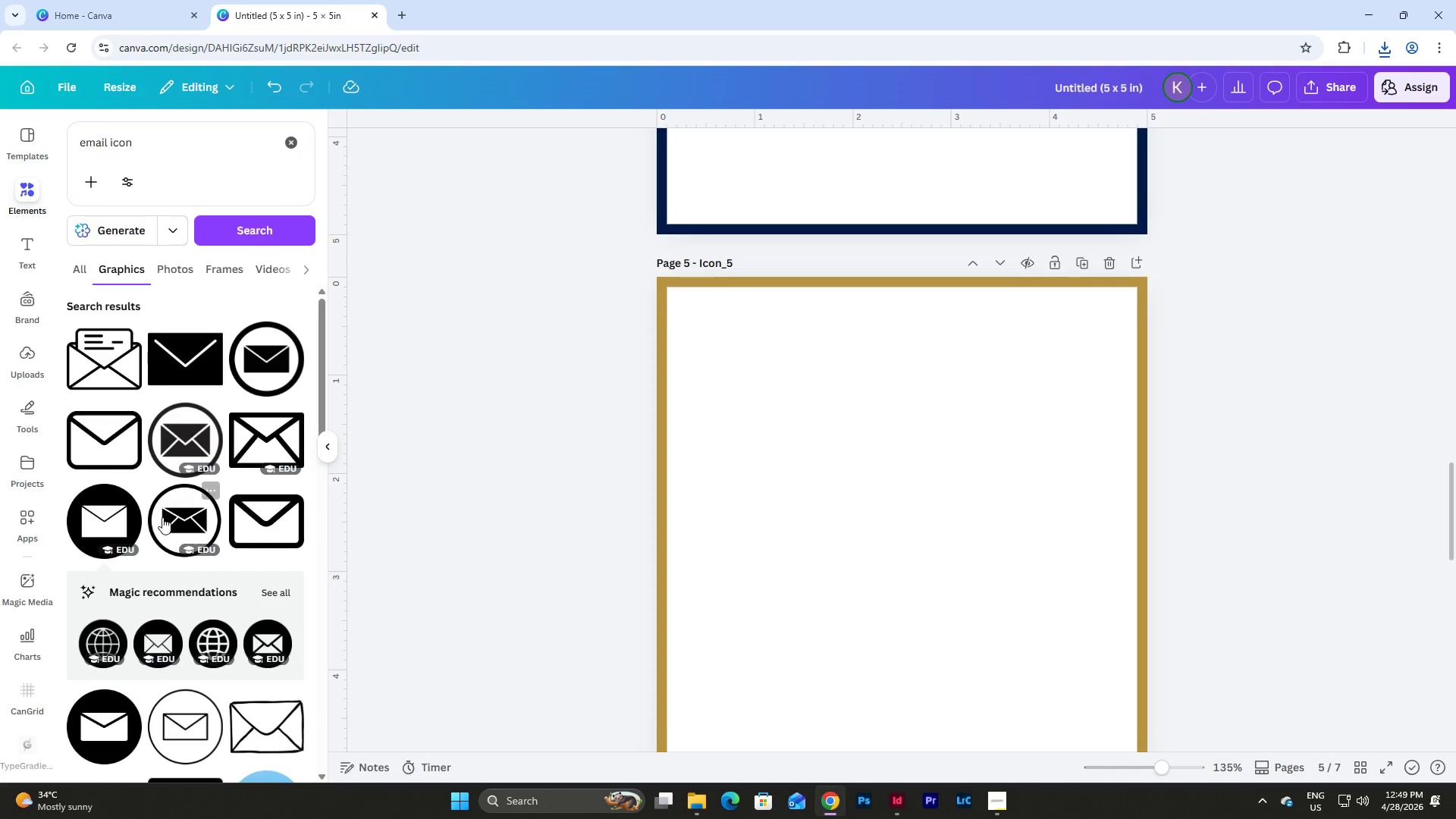 
left_click([108, 720])
 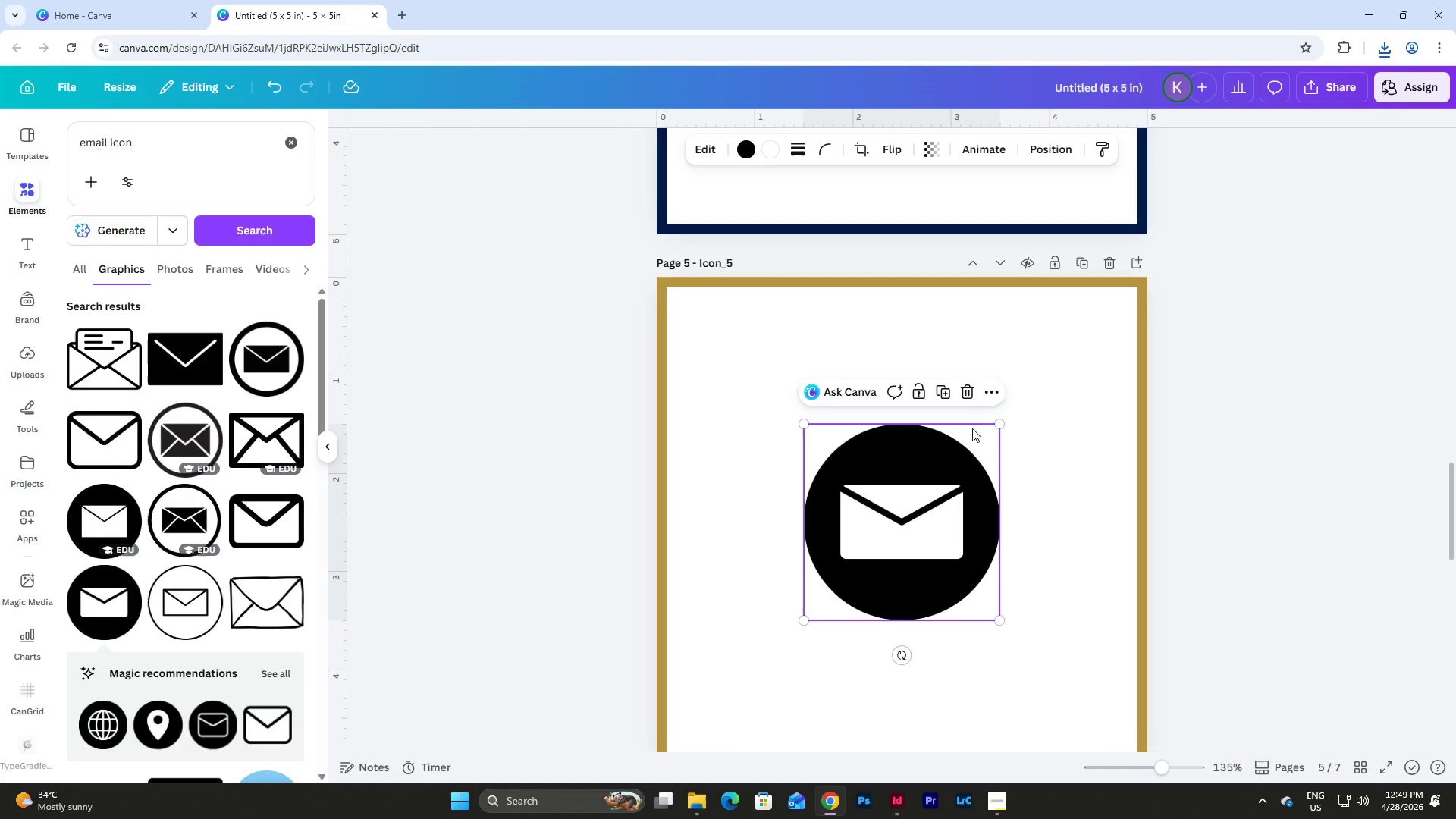 
left_click([744, 148])
 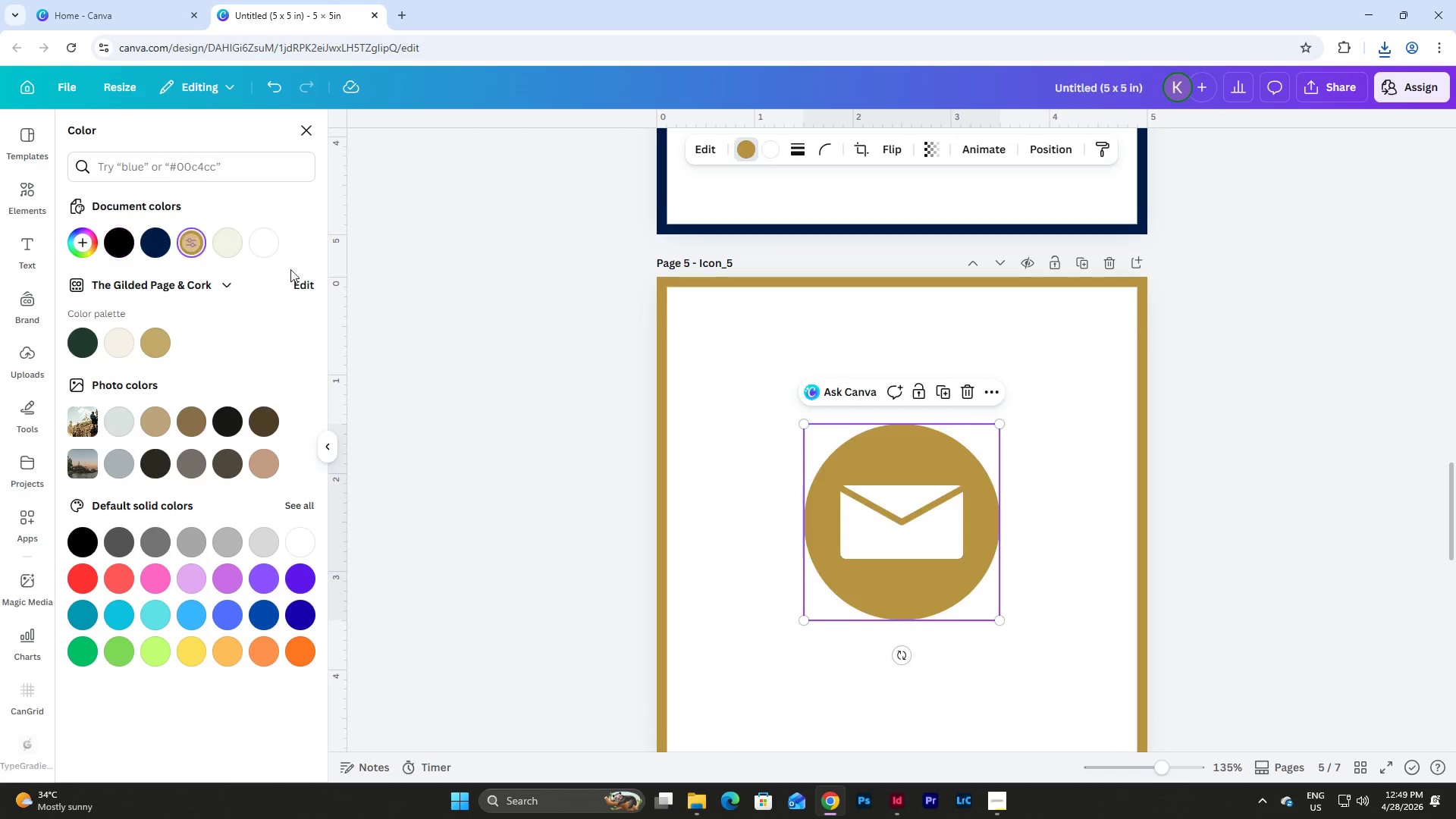 
left_click_drag(start_coordinate=[878, 447], to_coordinate=[777, 346])
 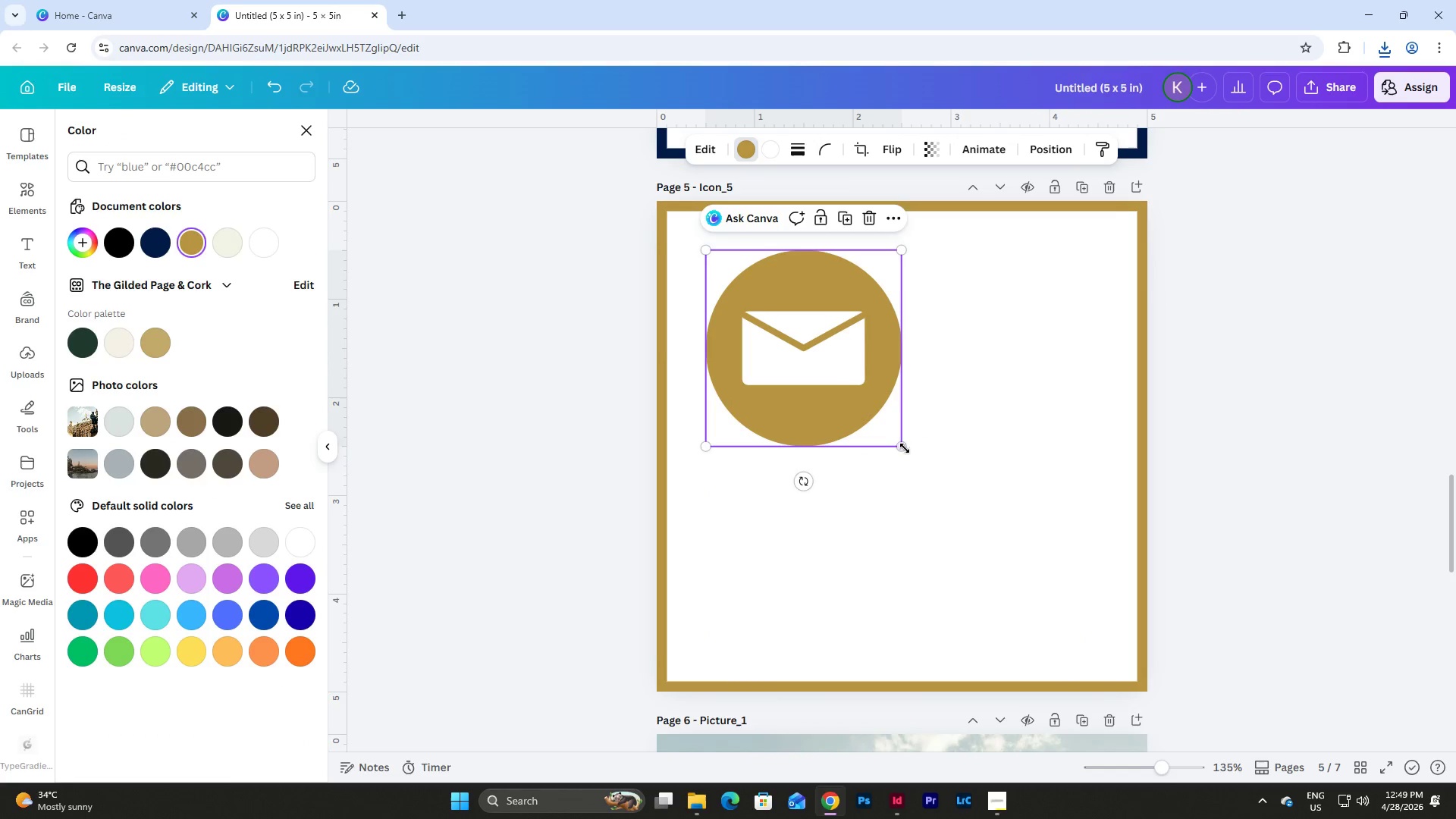 
scroll: coordinate [601, 339], scroll_direction: down, amount: 1.0
 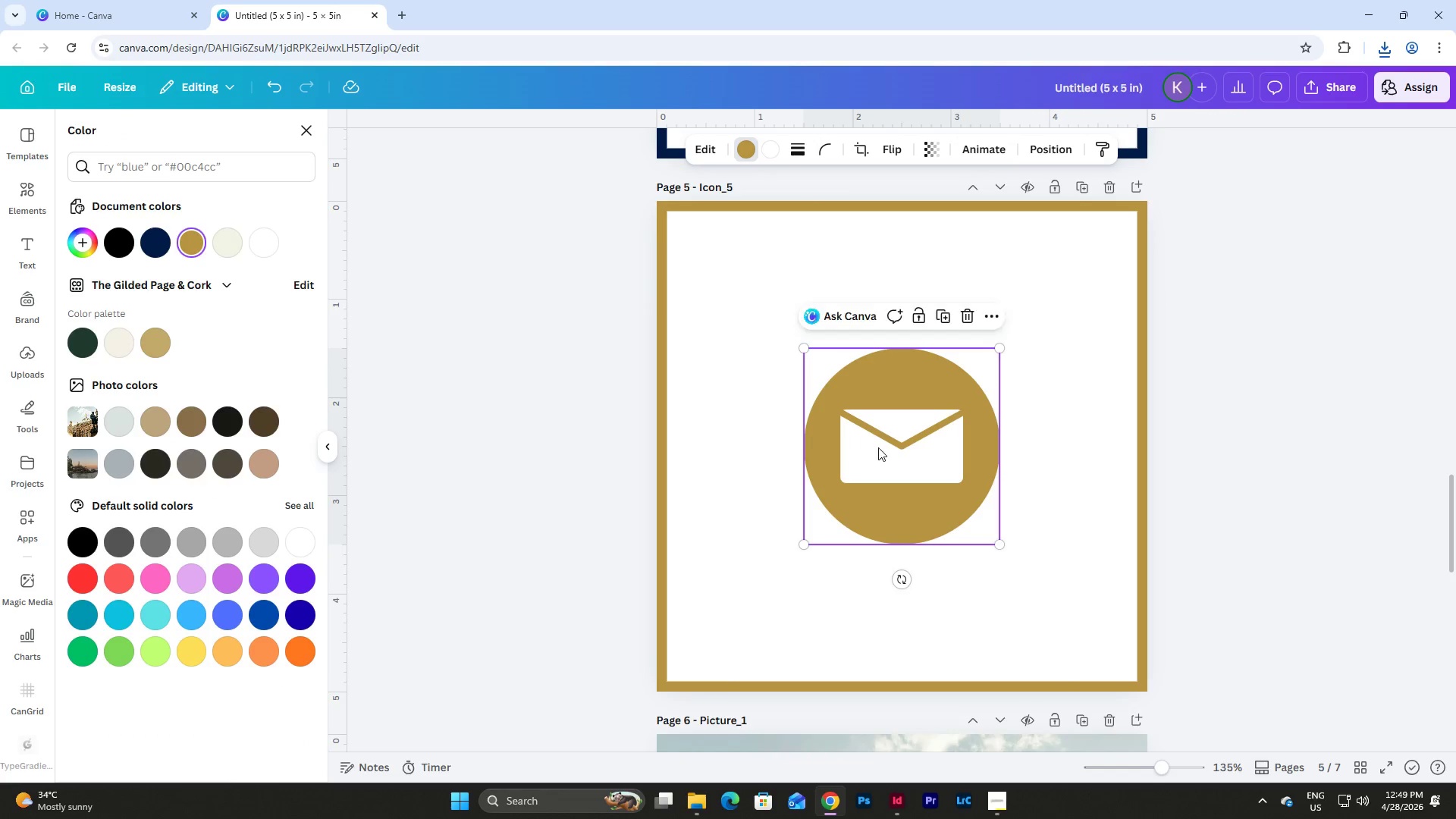 
left_click_drag(start_coordinate=[904, 448], to_coordinate=[1109, 640])
 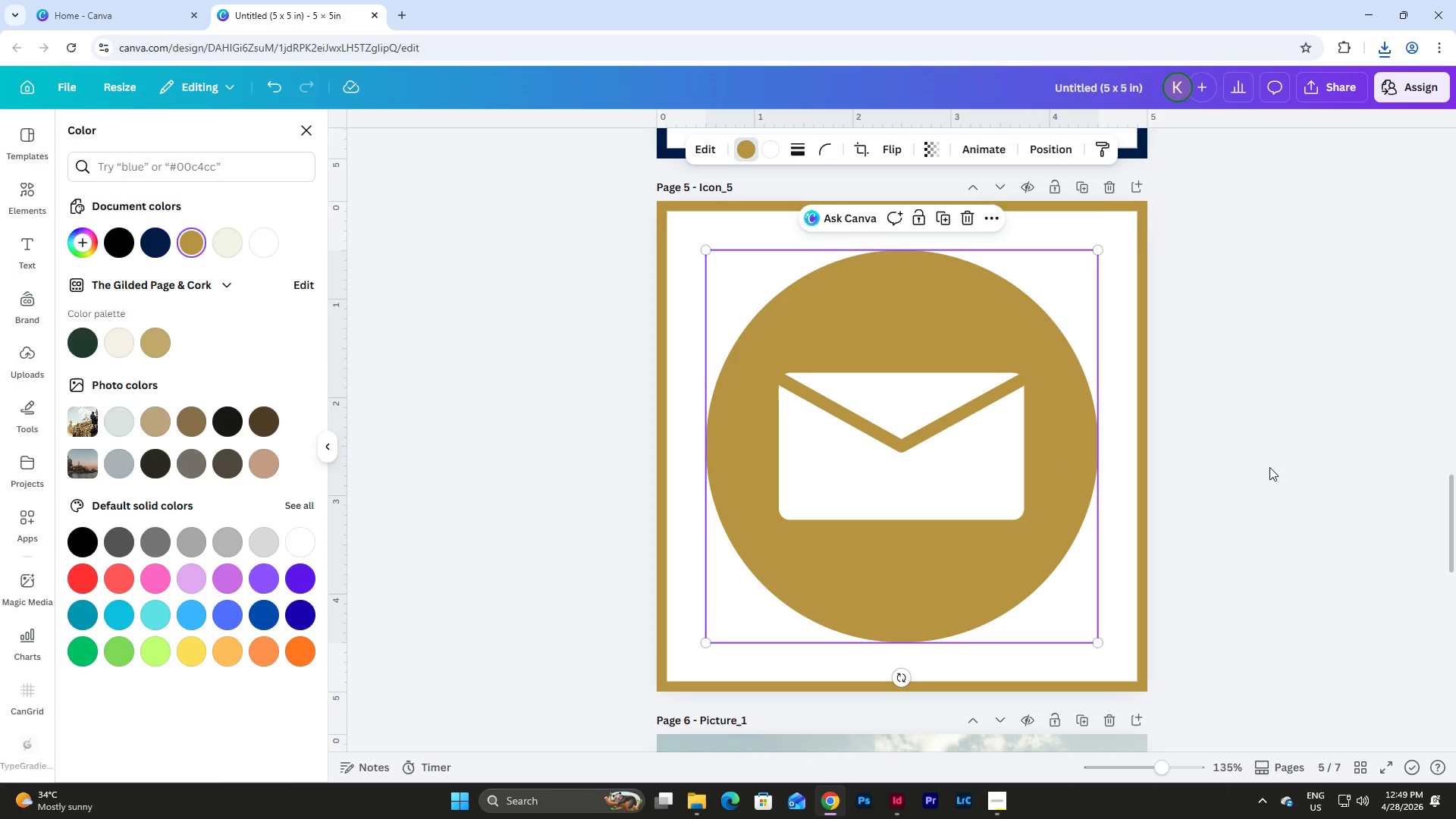 
left_click([1269, 467])
 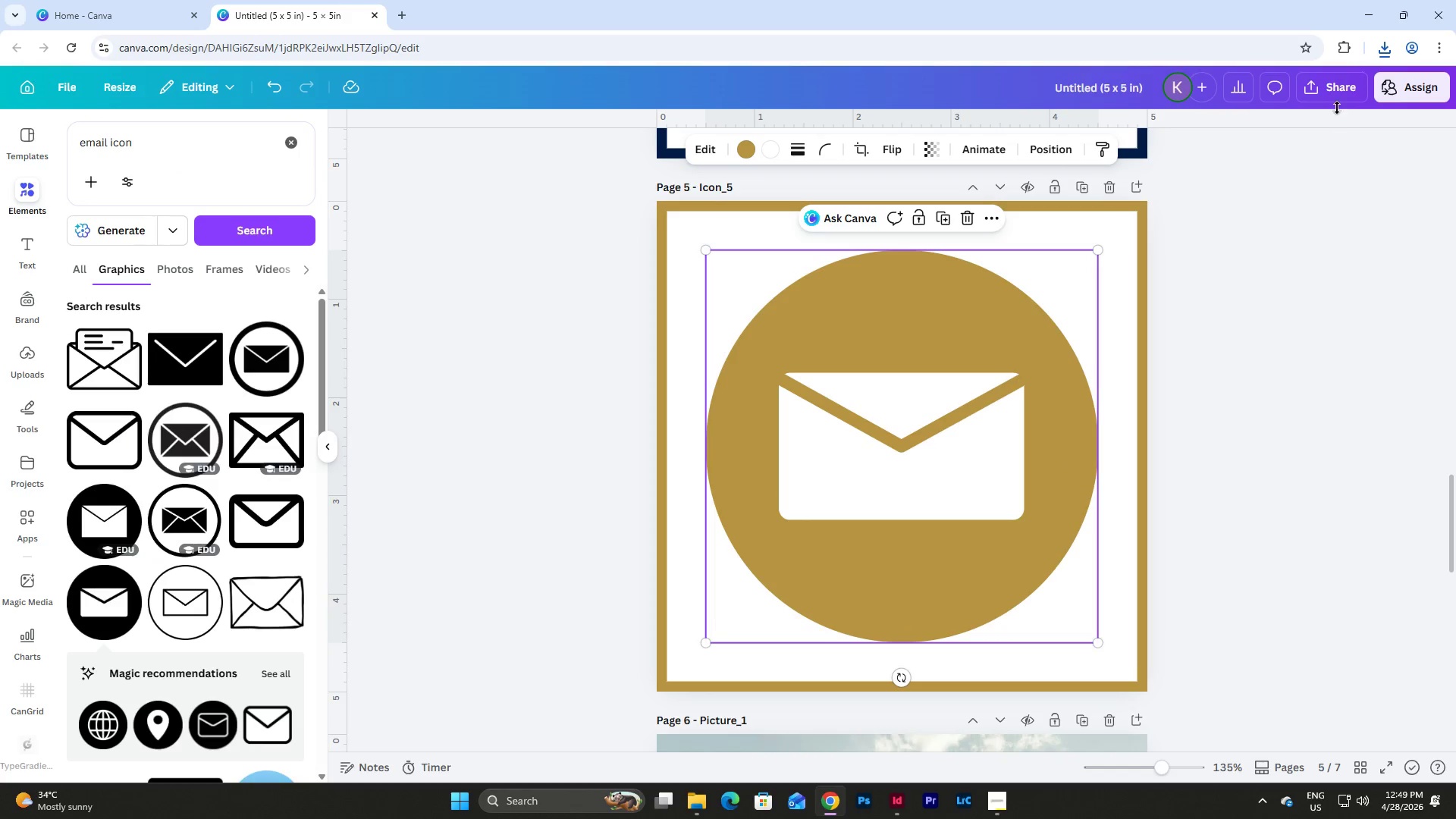 
left_click([1338, 80])
 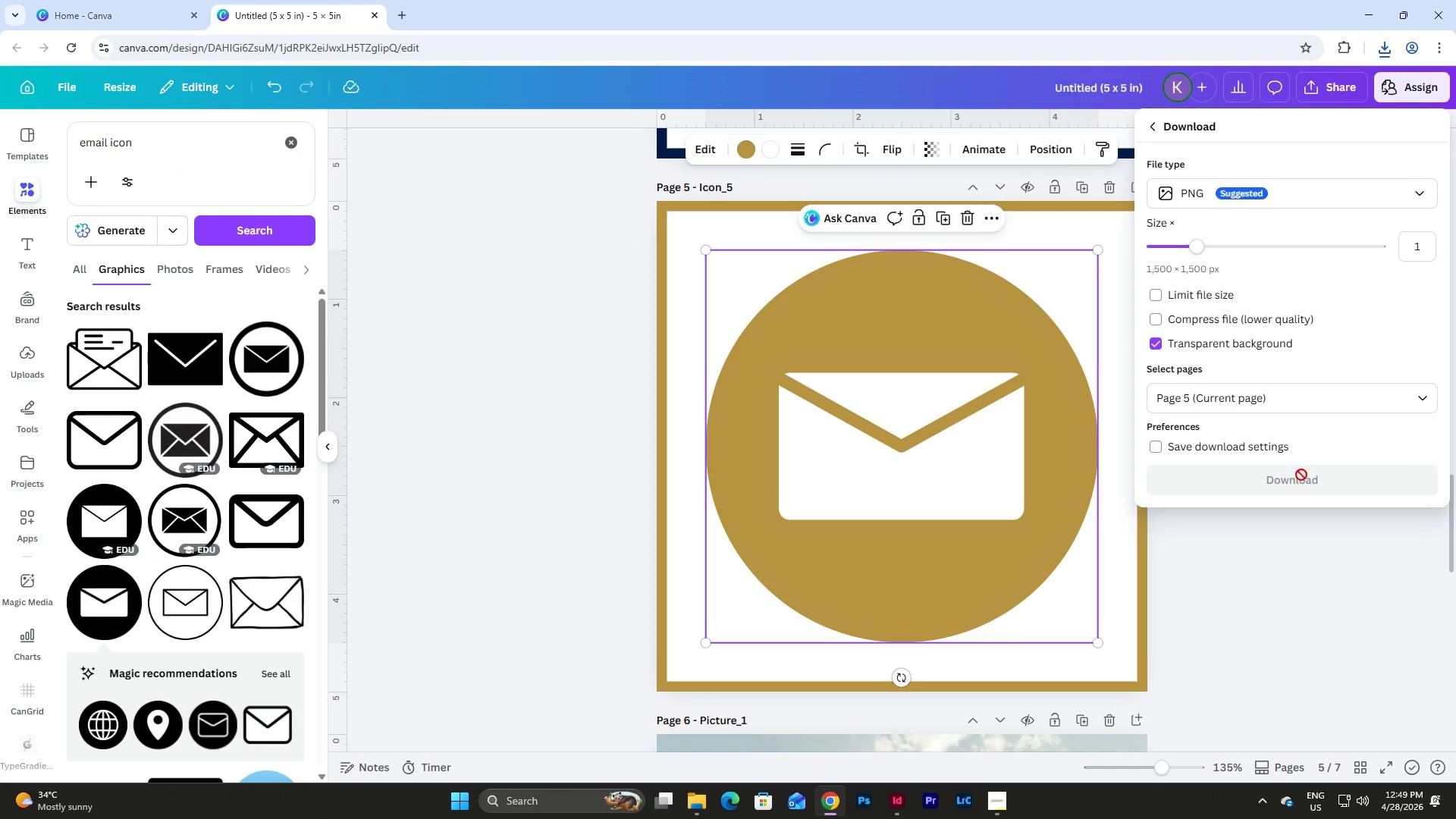 
left_click([1290, 483])
 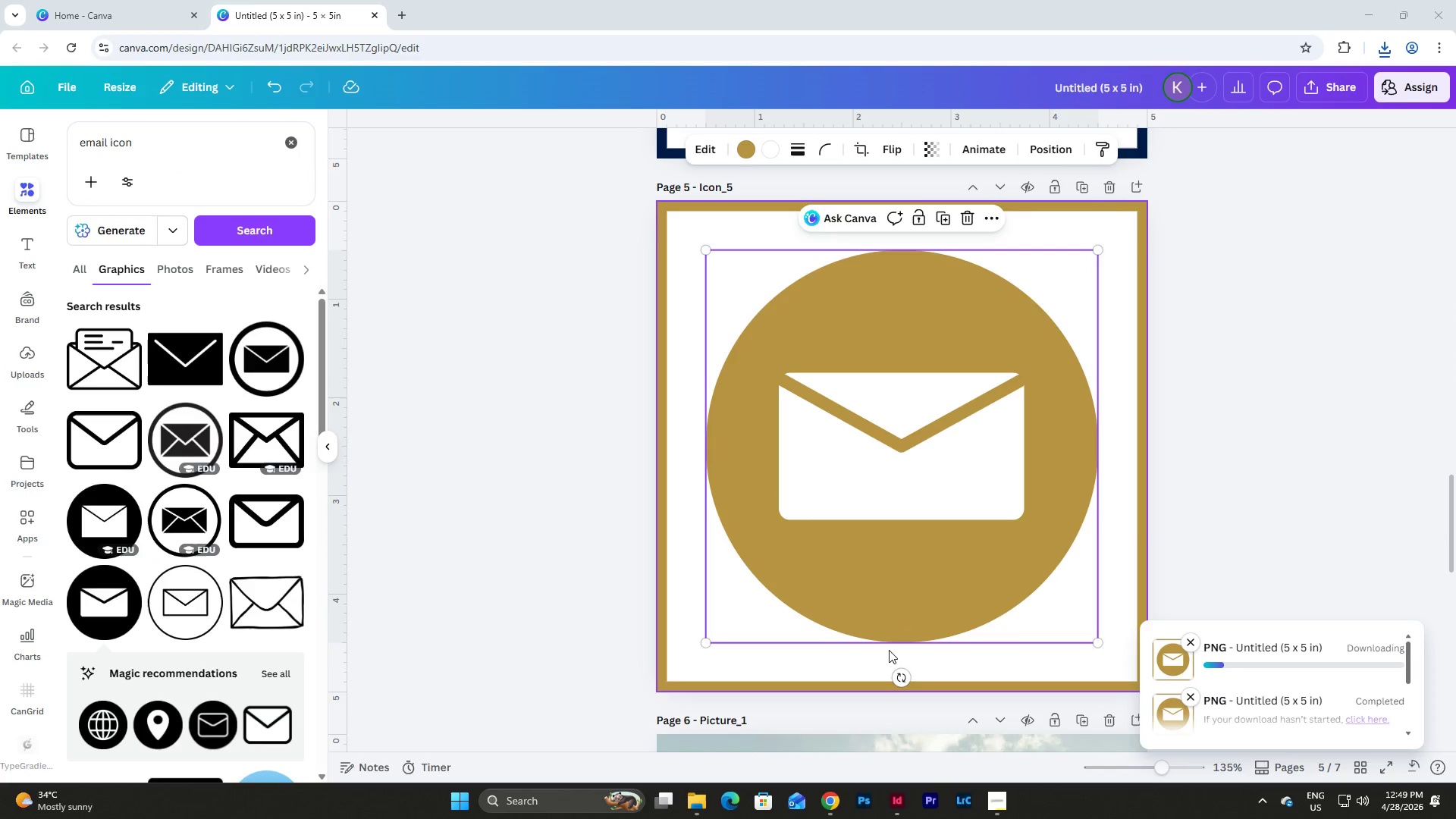 
left_click([901, 810])
 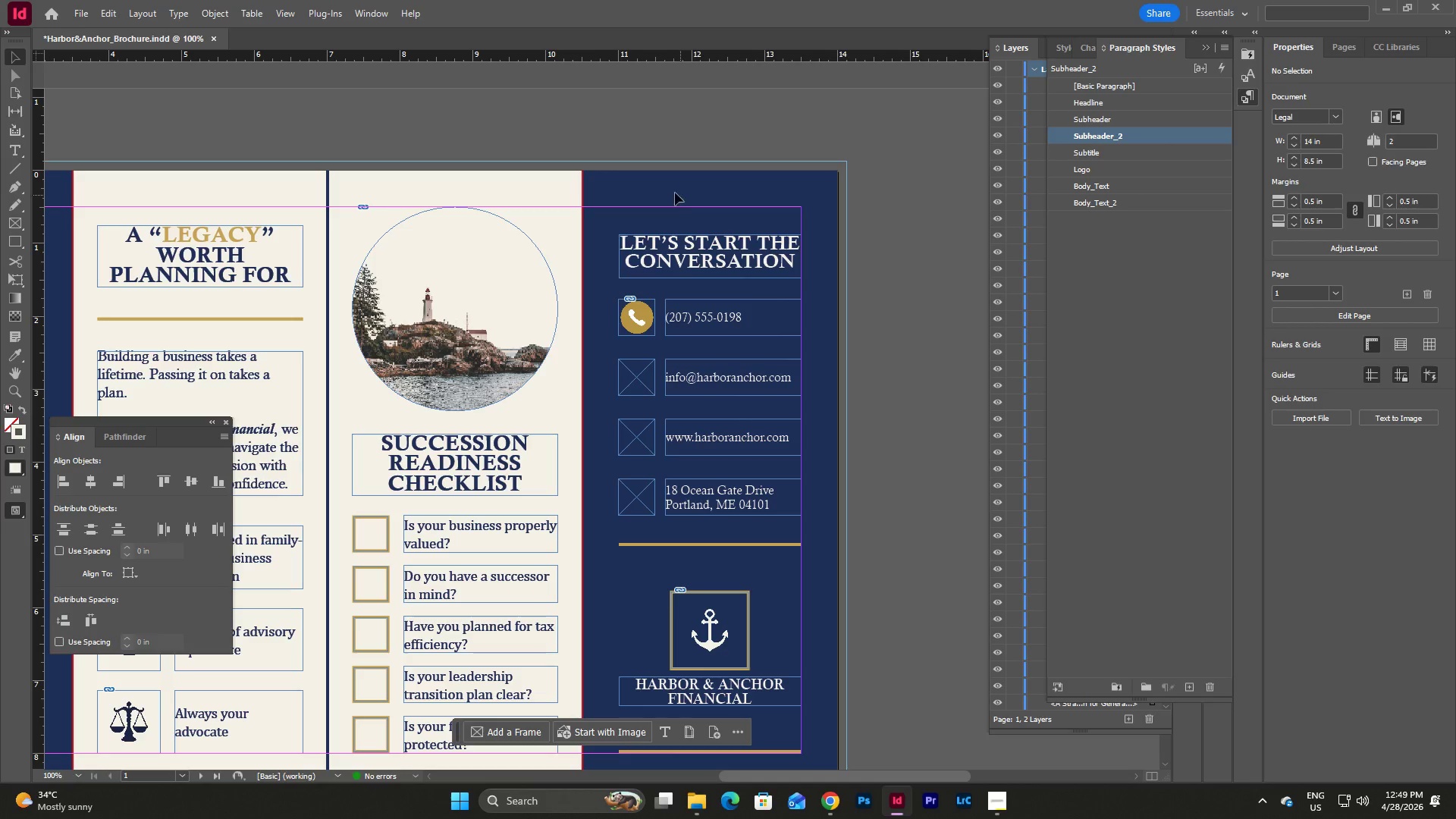 
wait(5.01)
 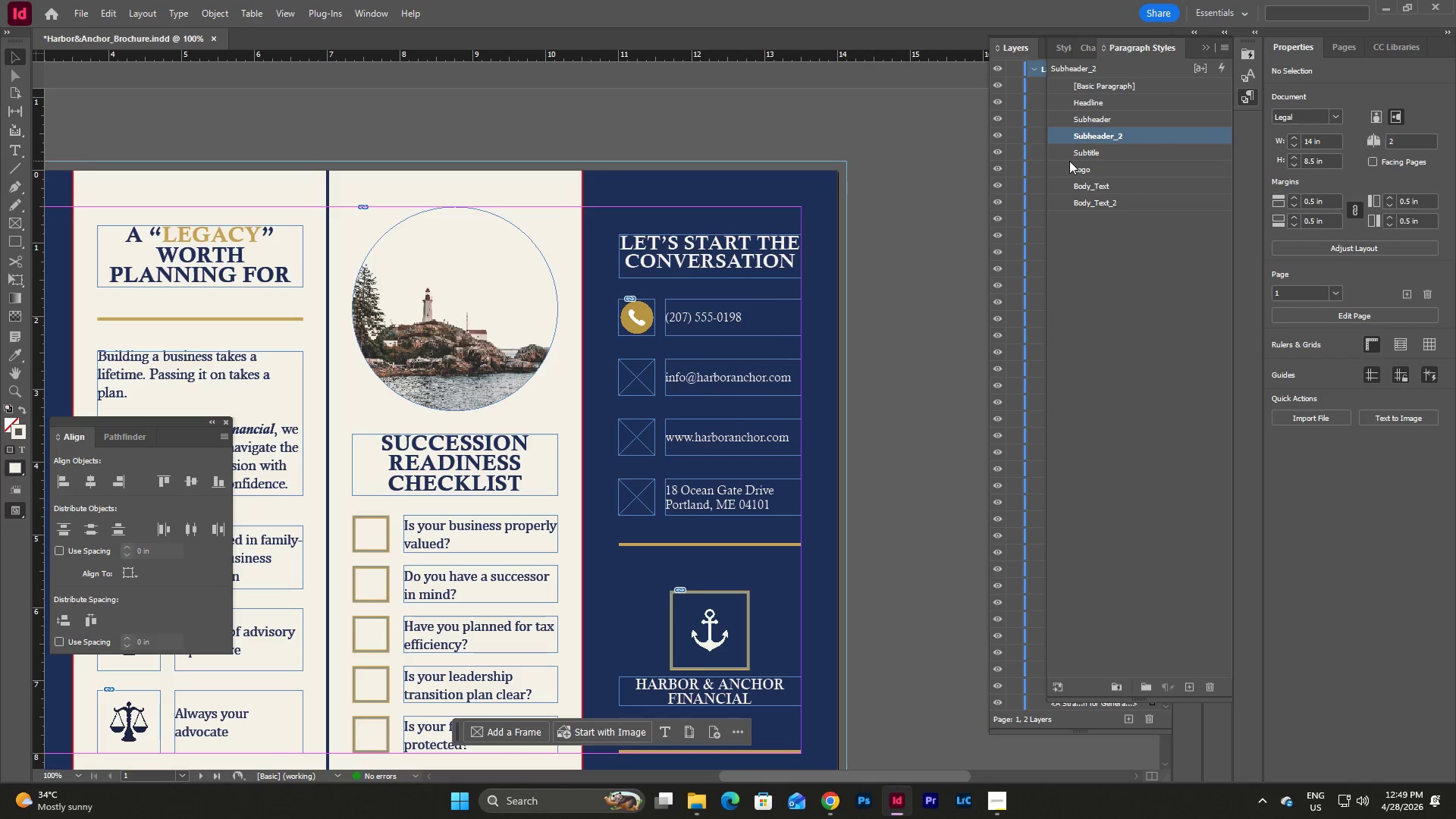 
left_click([79, 13])
 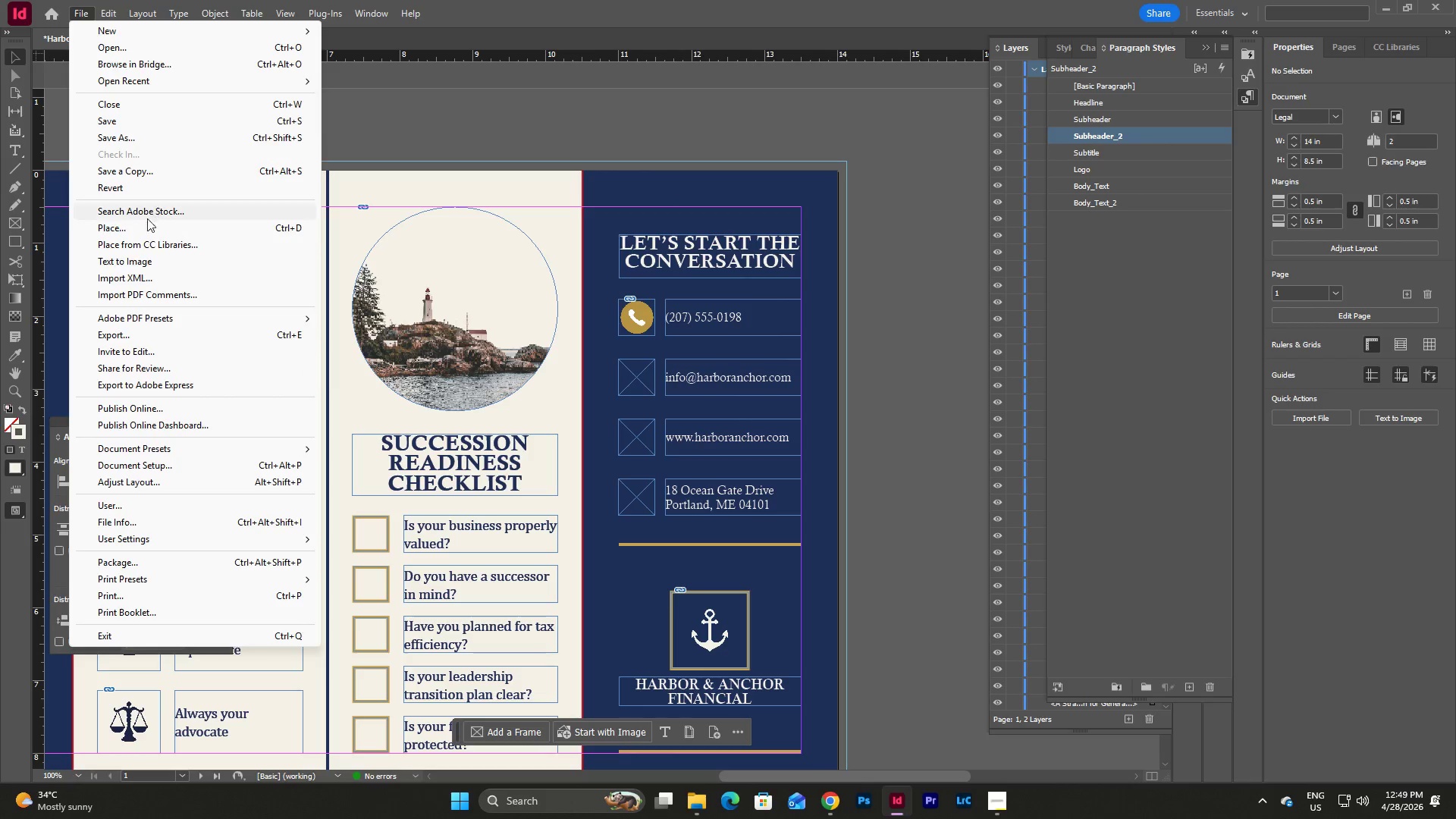 
left_click([142, 233])
 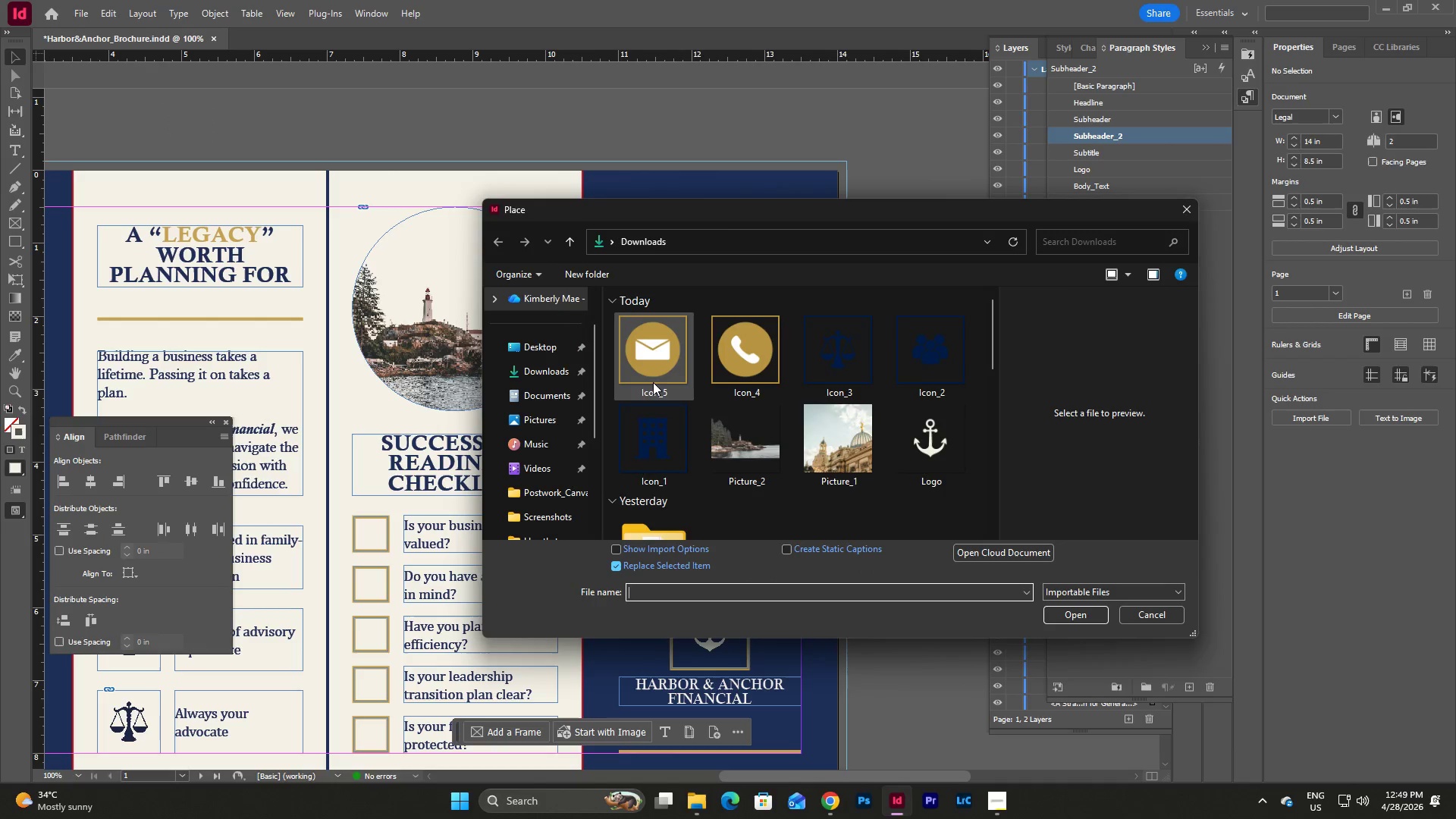 
left_click([654, 342])
 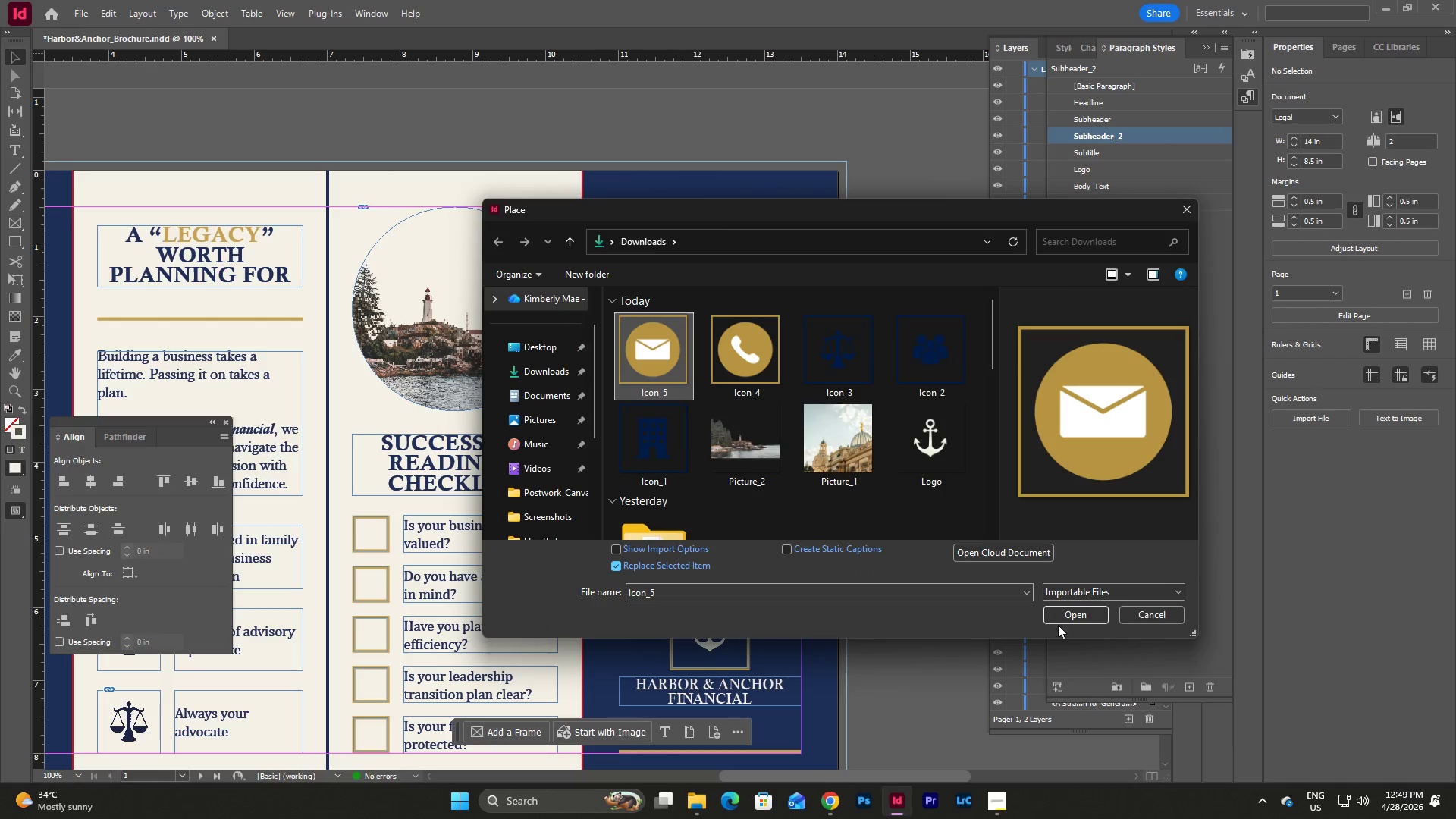 
left_click([1065, 613])
 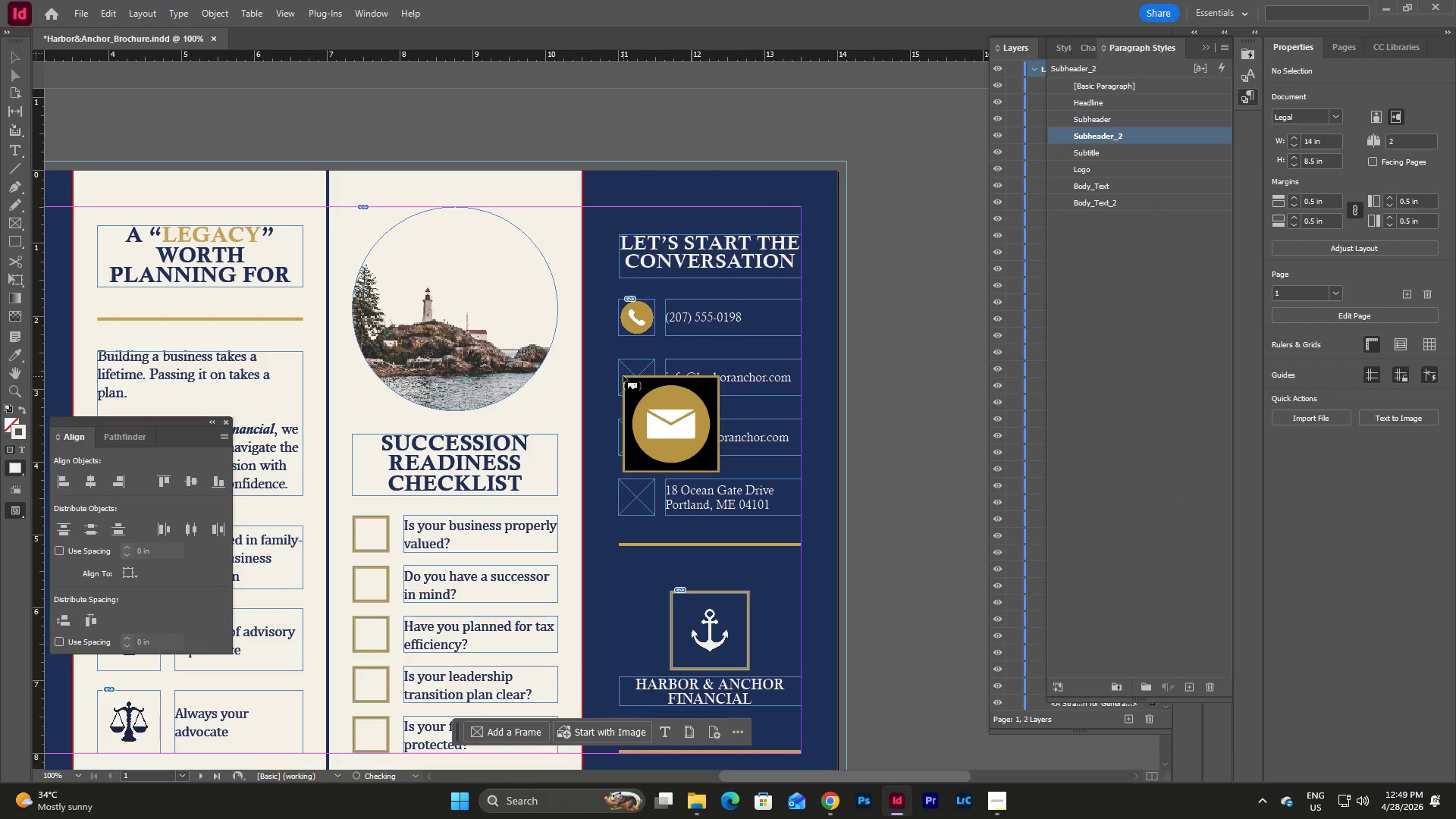 
left_click([629, 369])
 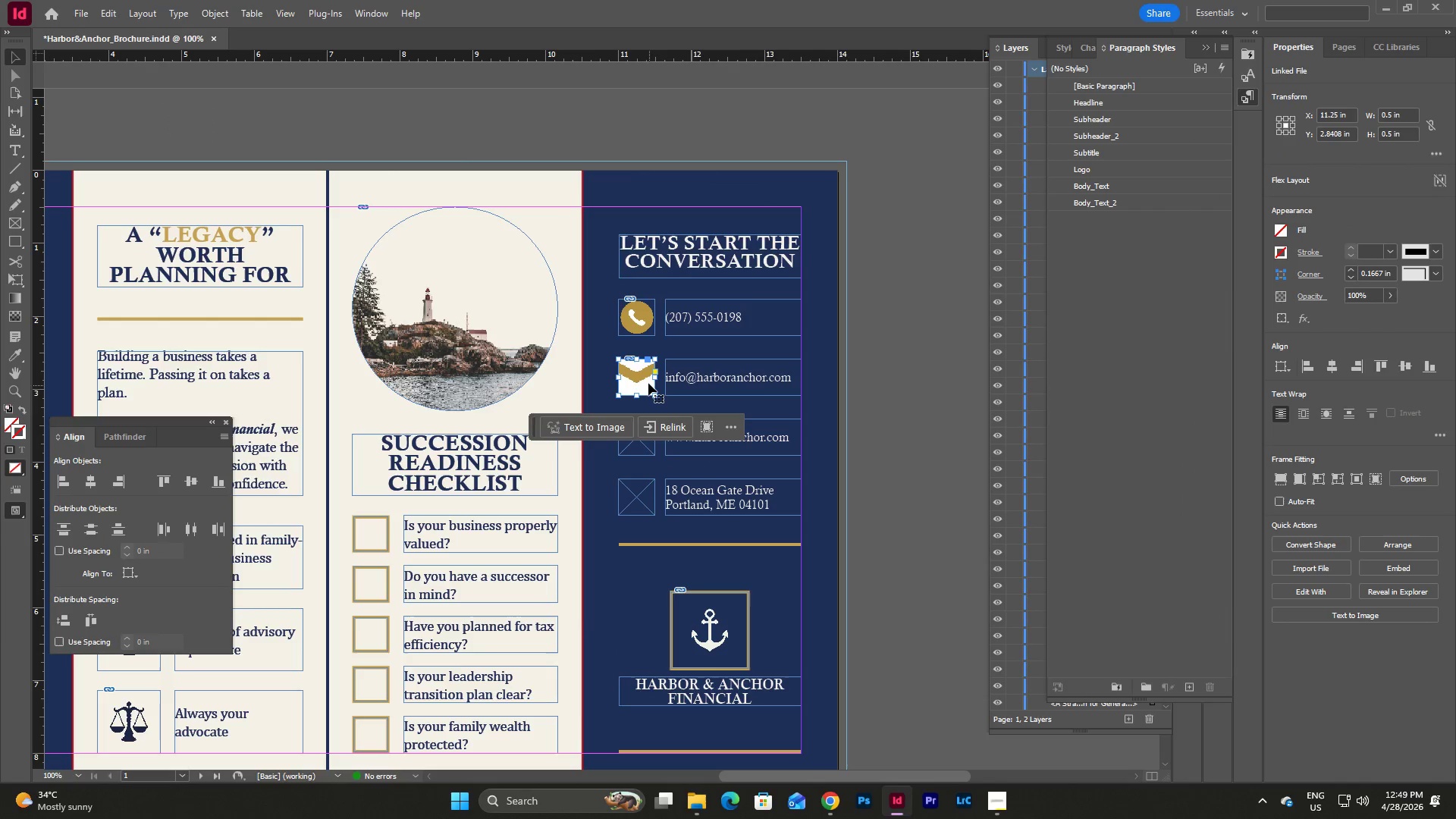 
double_click([648, 383])
 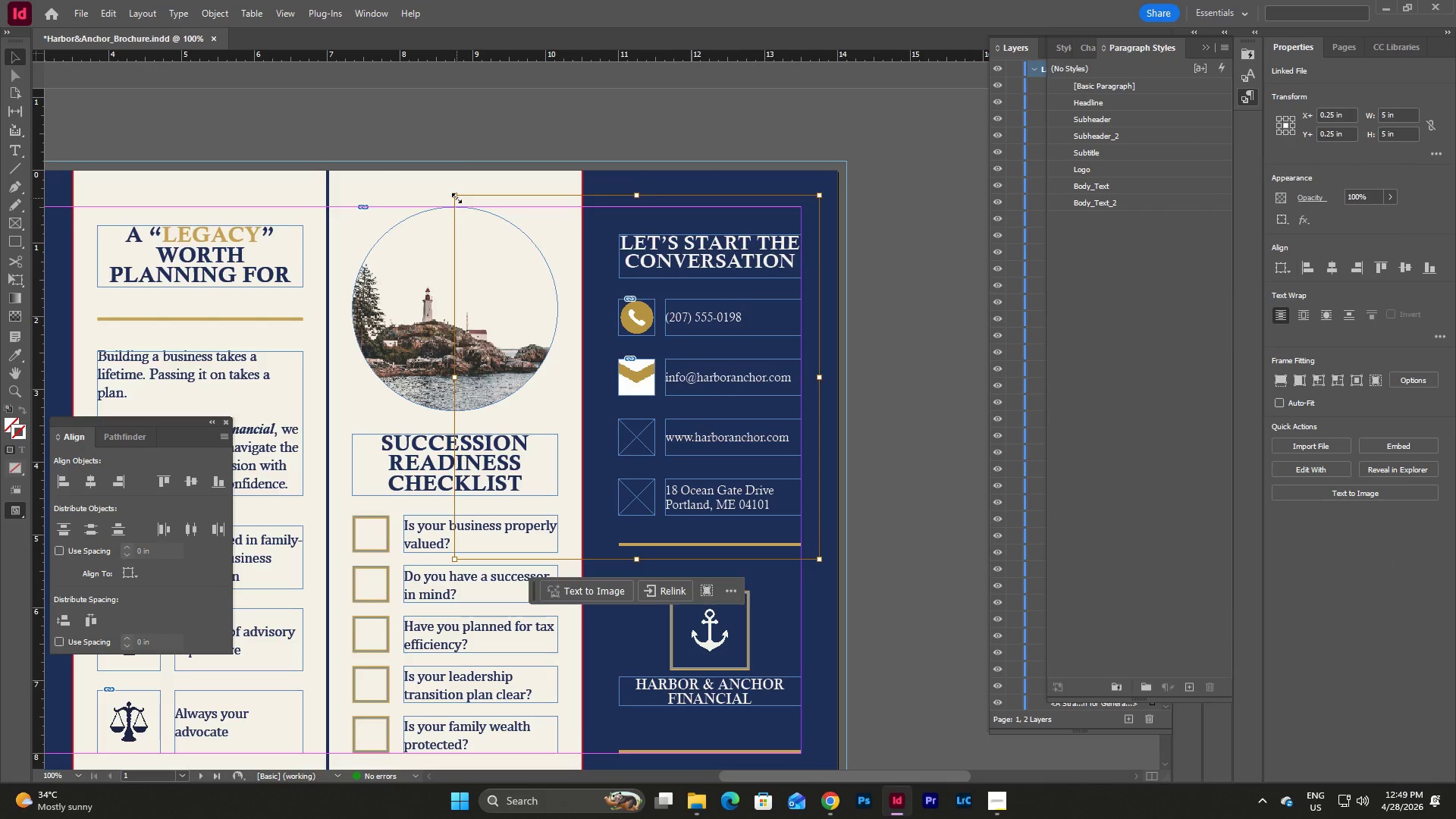 
hold_key(key=ShiftLeft, duration=2.11)
left_click_drag(start_coordinate=[457, 198], to_coordinate=[613, 370])
 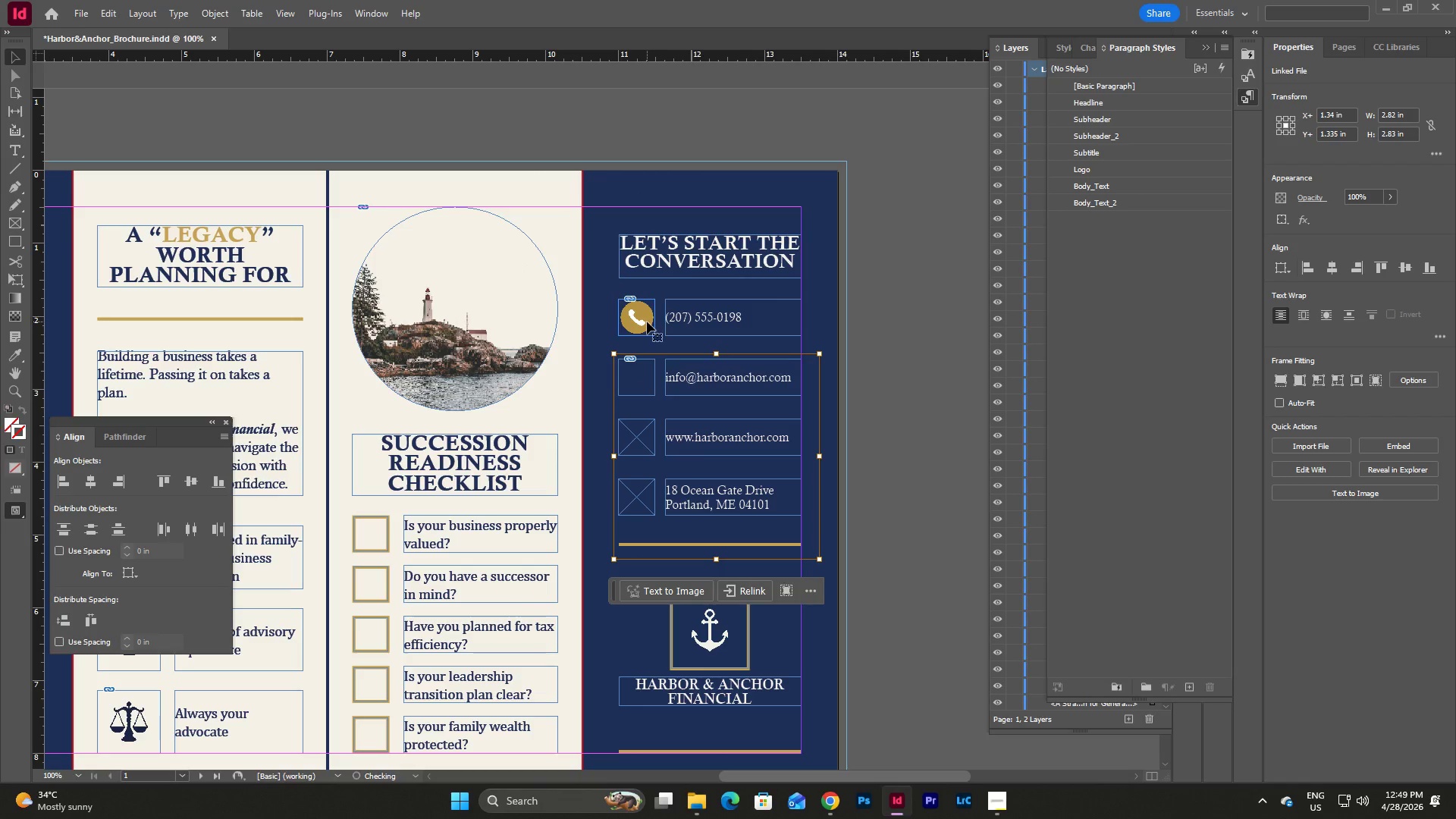 
double_click([647, 322])
 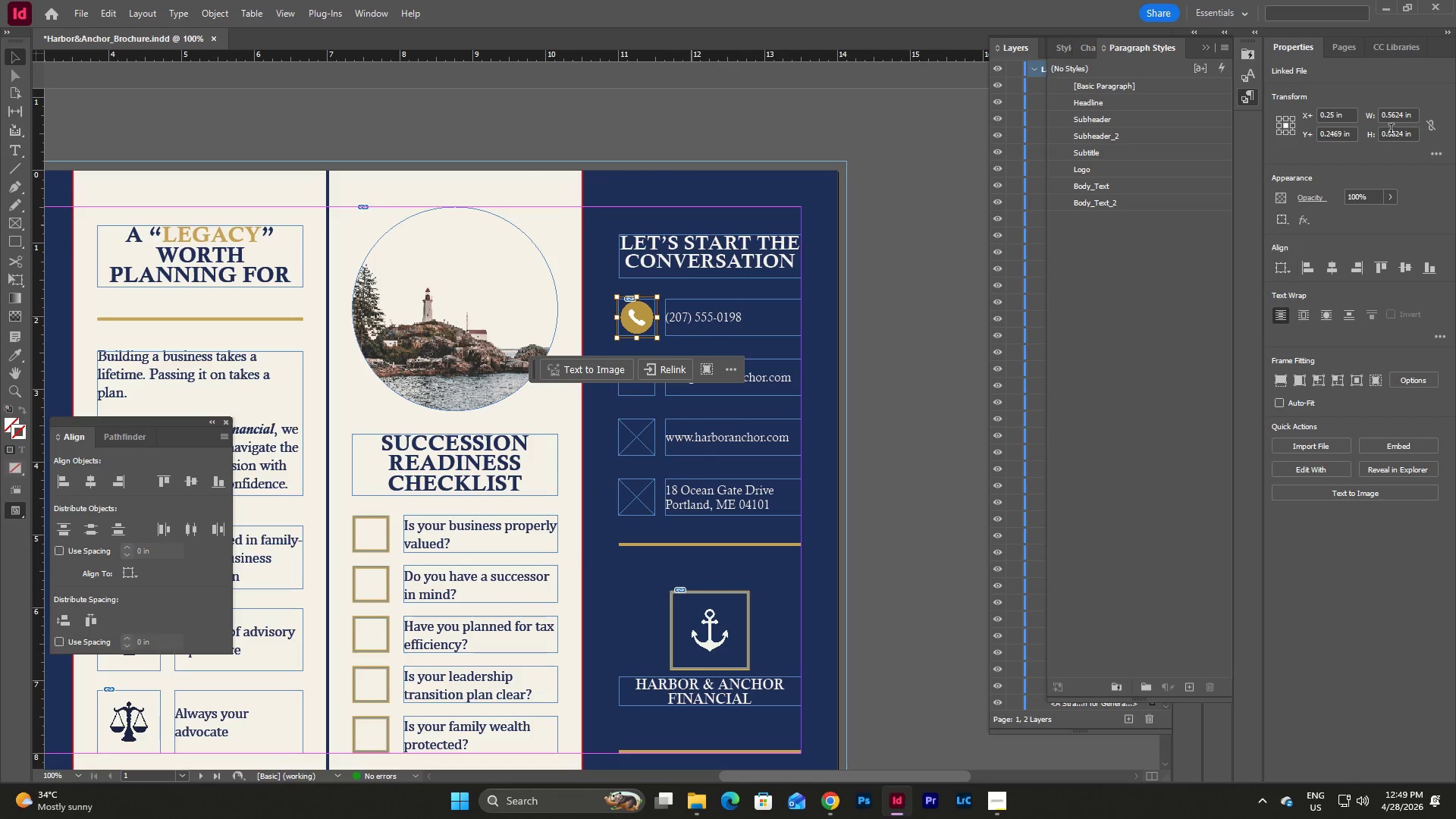 
left_click_drag(start_coordinate=[1414, 114], to_coordinate=[1374, 115])
 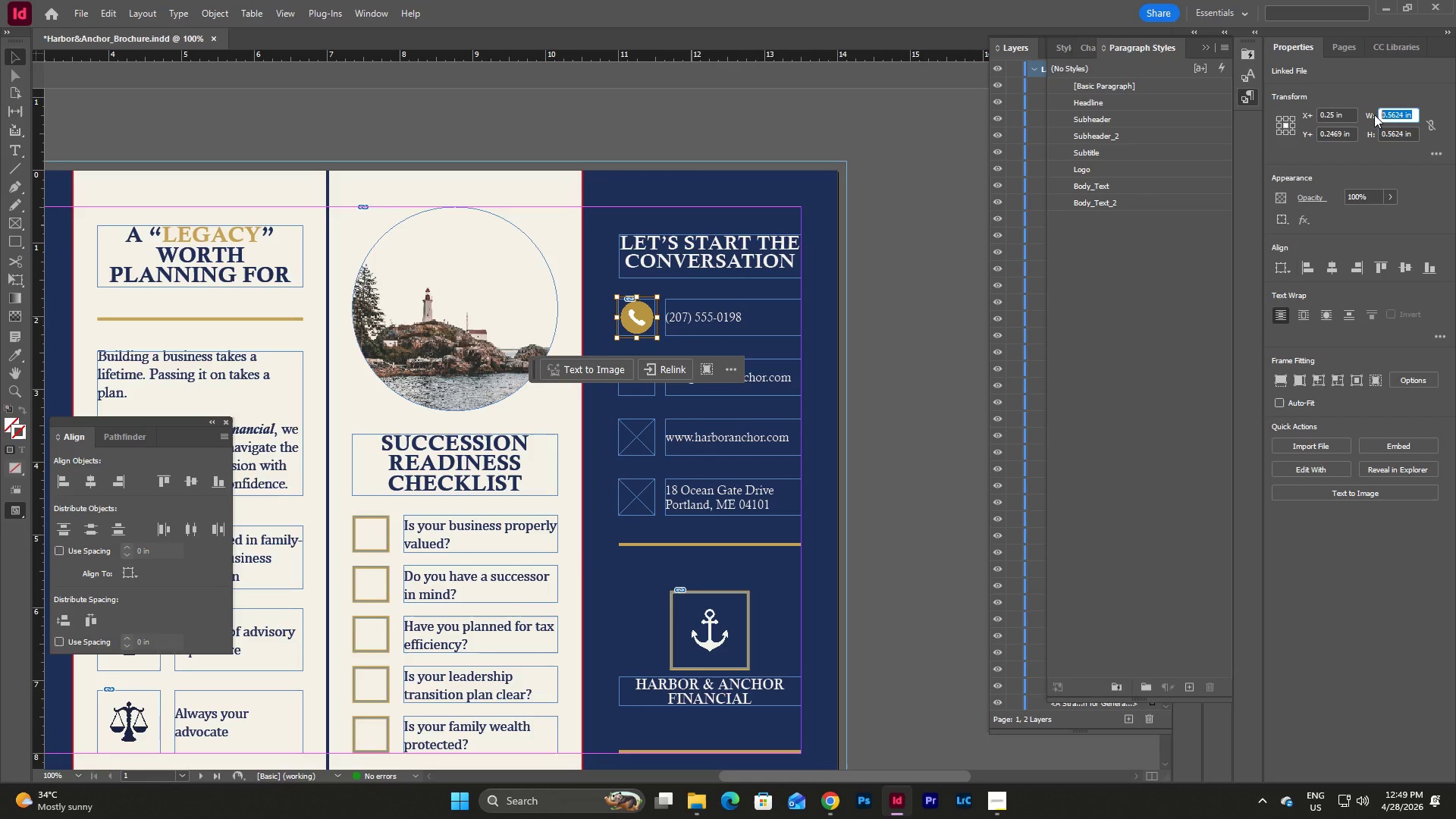 
key(Control+C)
 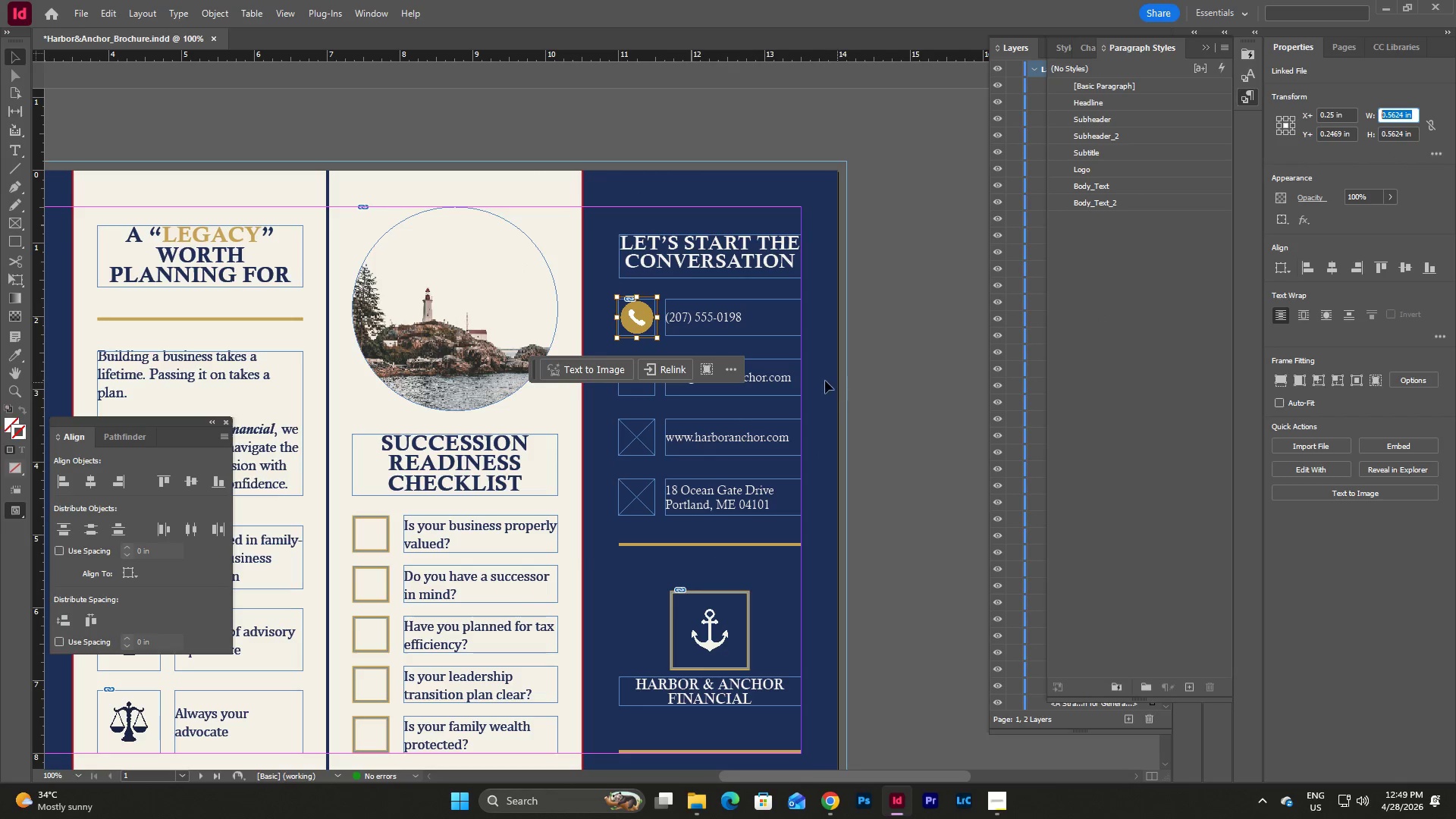 
left_click([822, 379])
 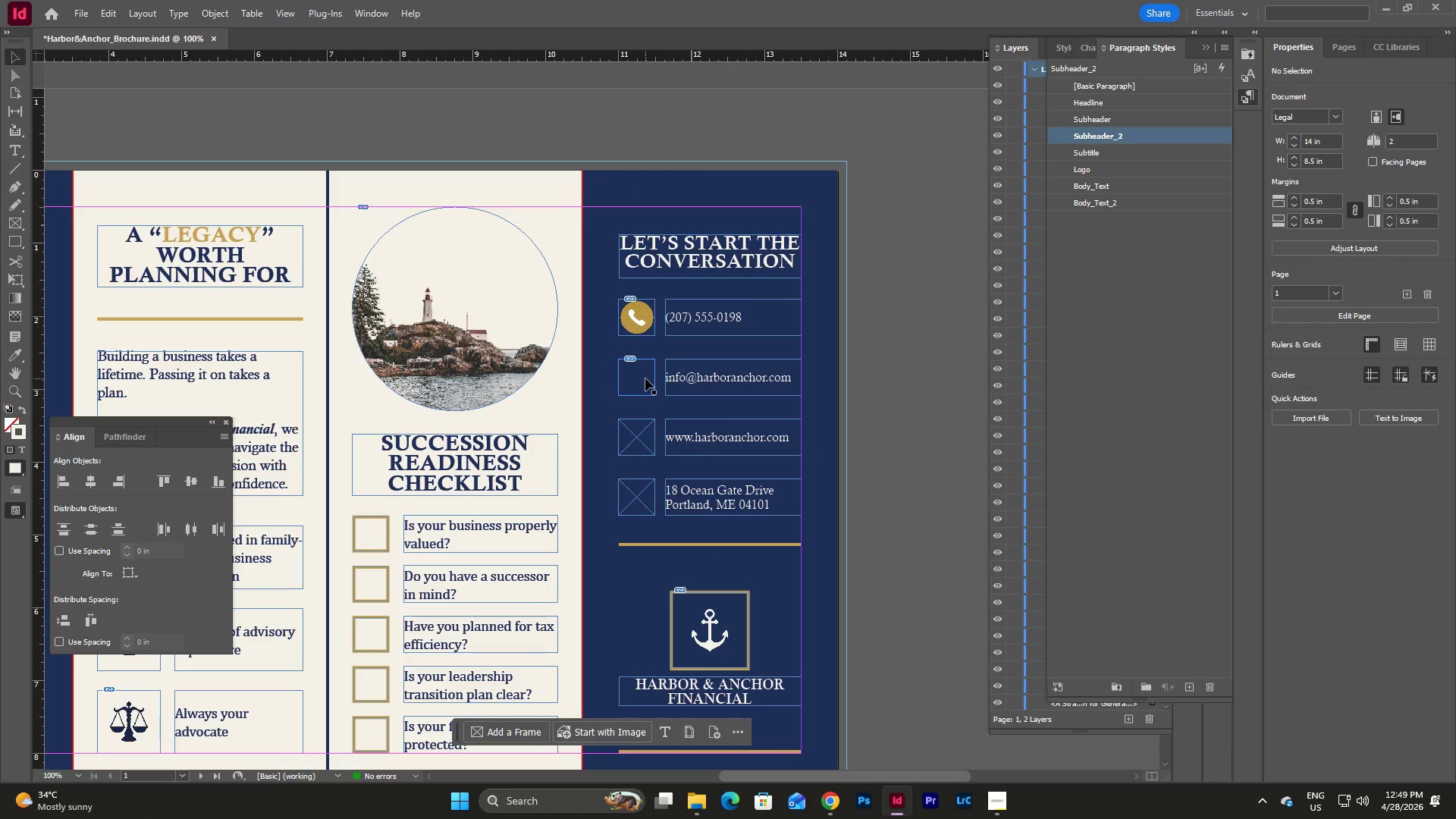 
double_click([645, 378])
 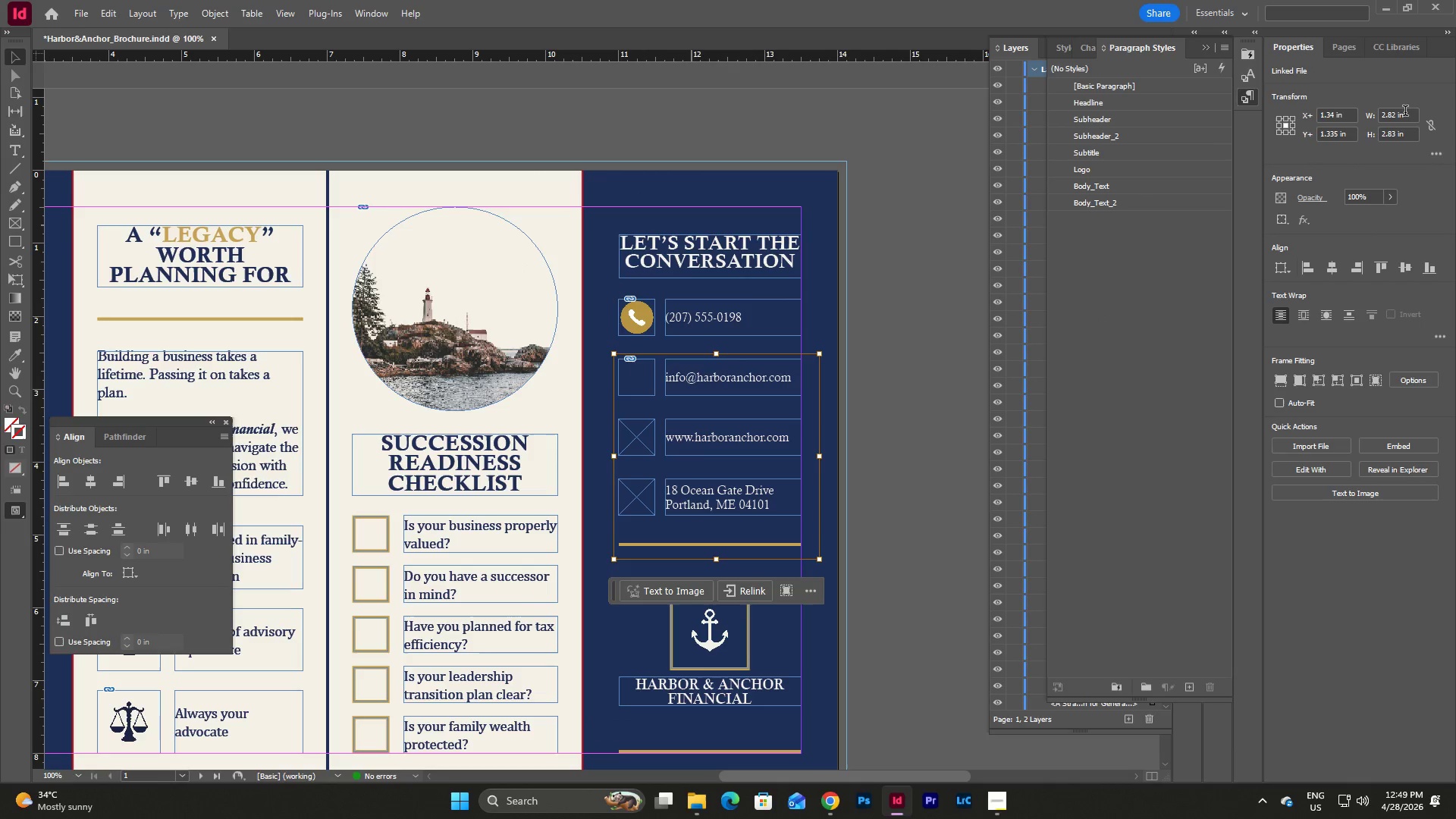 
left_click_drag(start_coordinate=[1408, 114], to_coordinate=[1368, 115])
 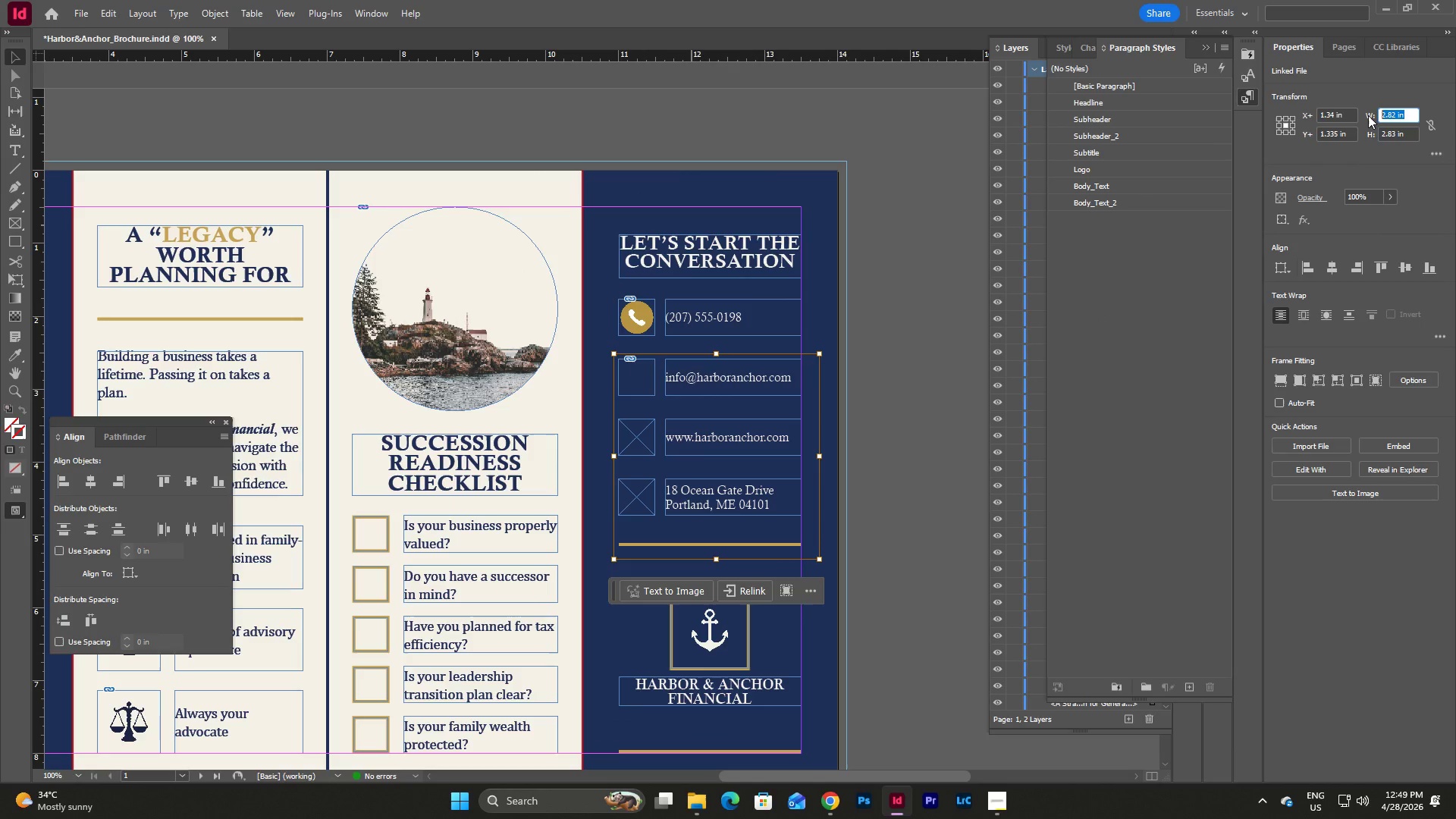 
key(Control+V)
 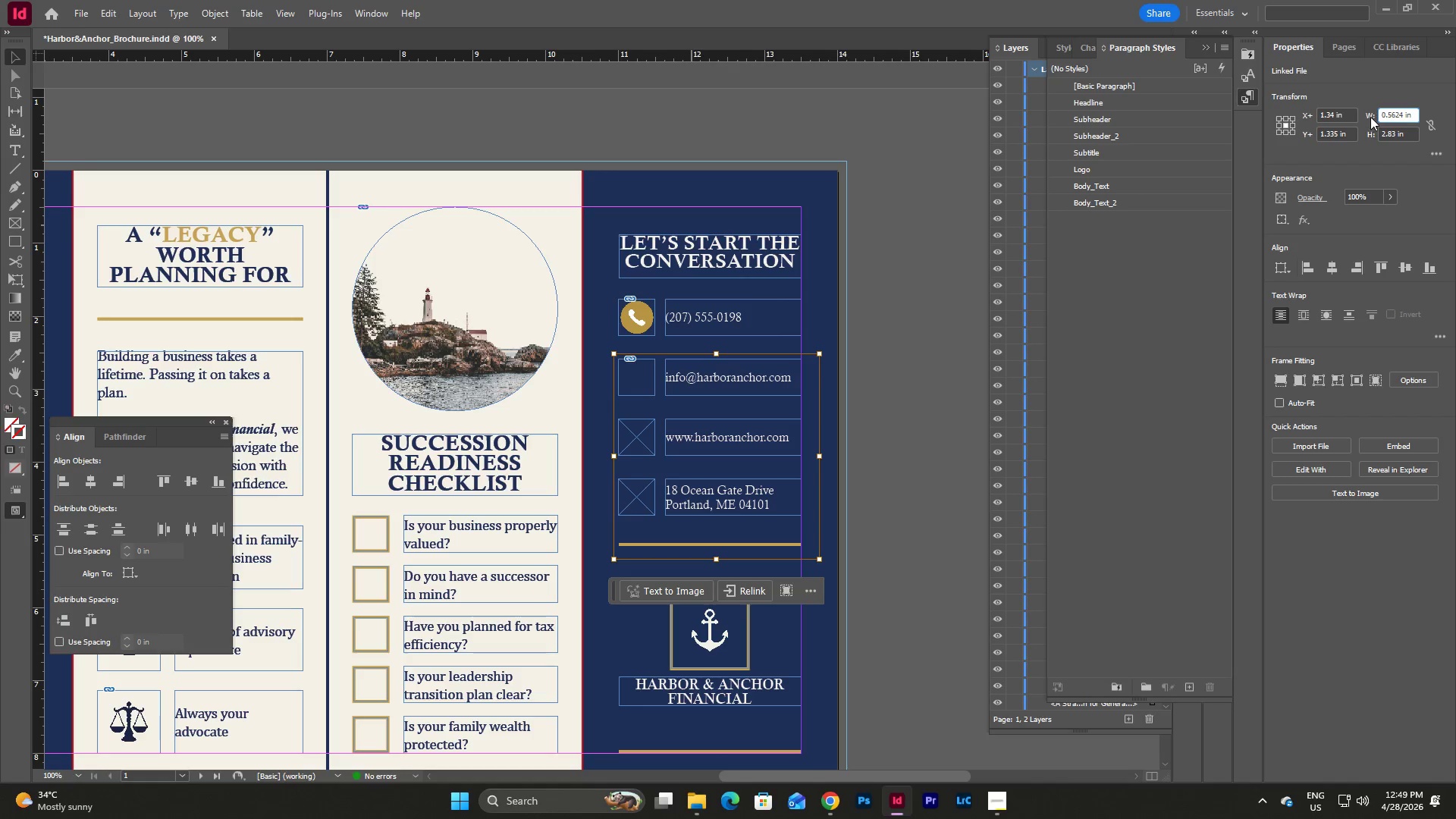 
left_click([1401, 139])
 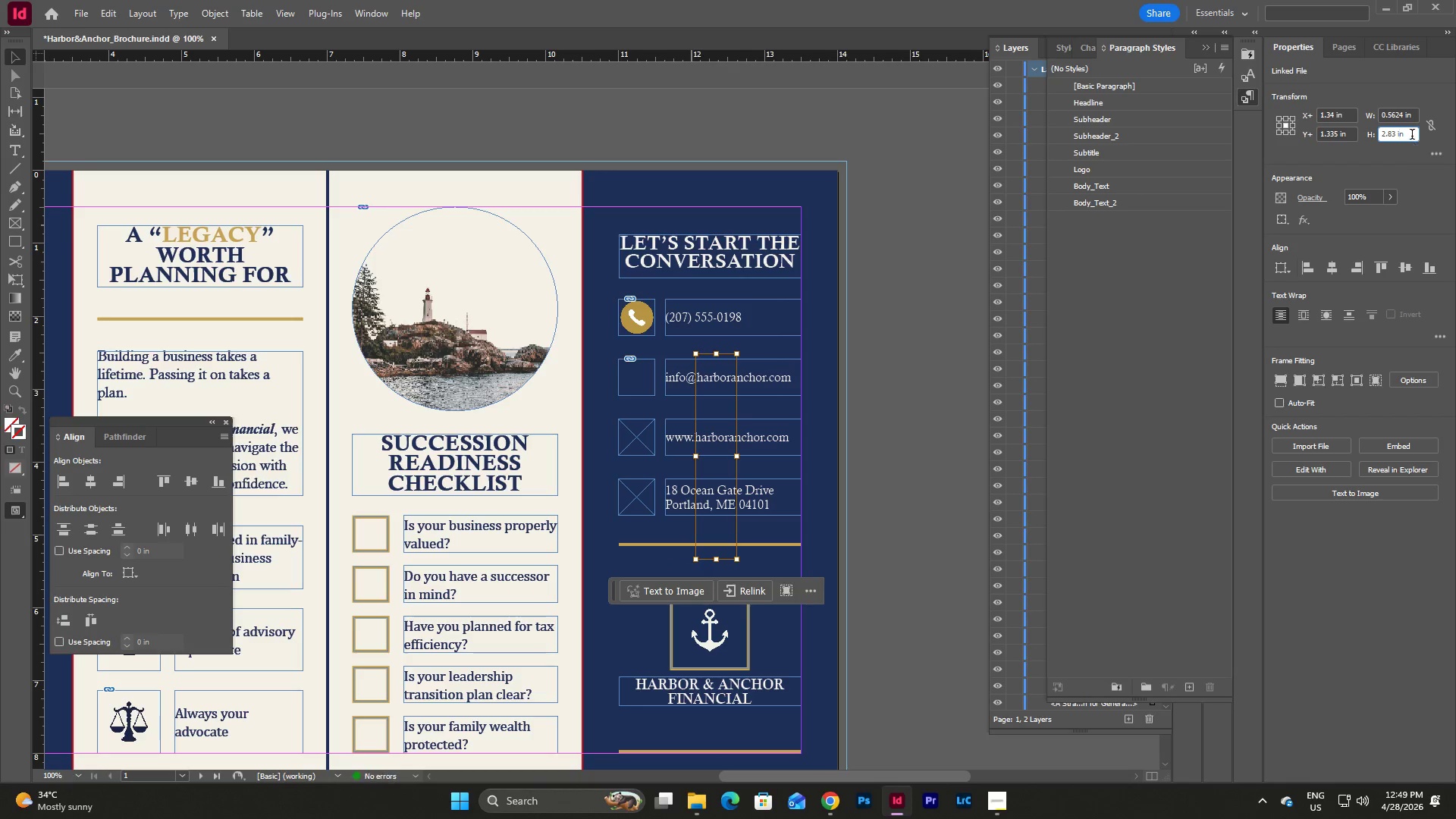 
left_click_drag(start_coordinate=[1412, 136], to_coordinate=[1365, 137])
 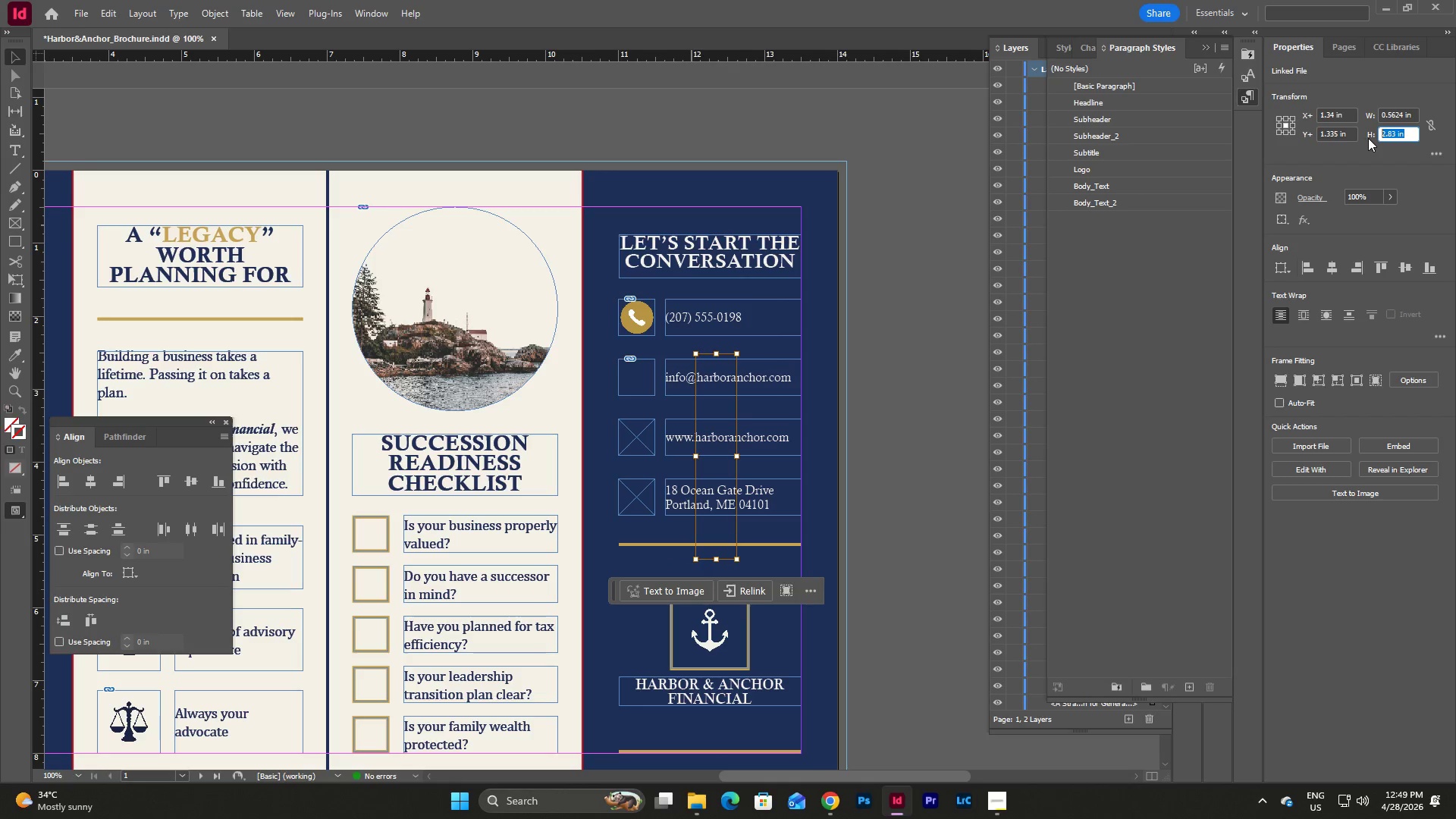 
key(Control+V)
 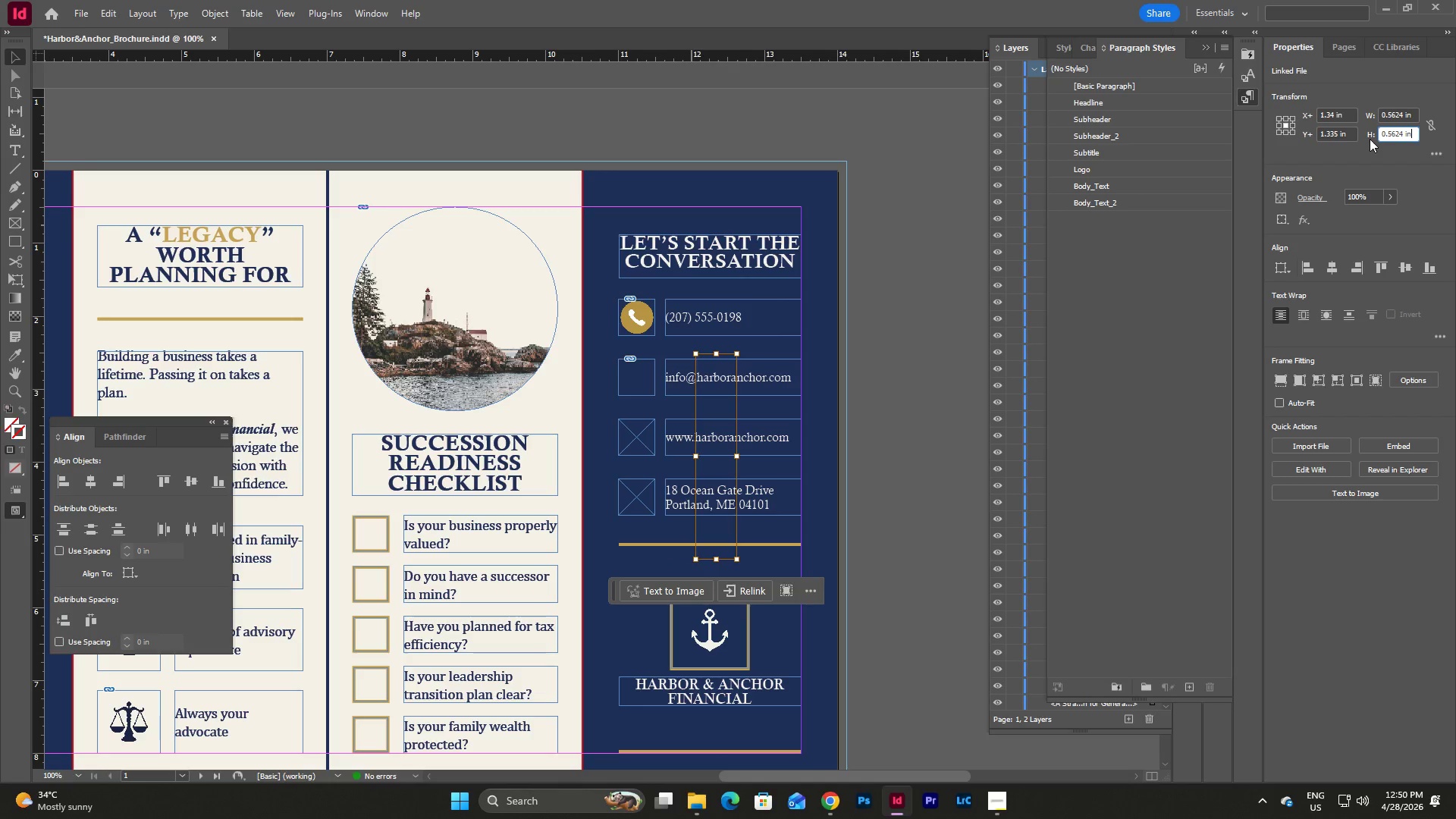 
key(NumpadEnter)
 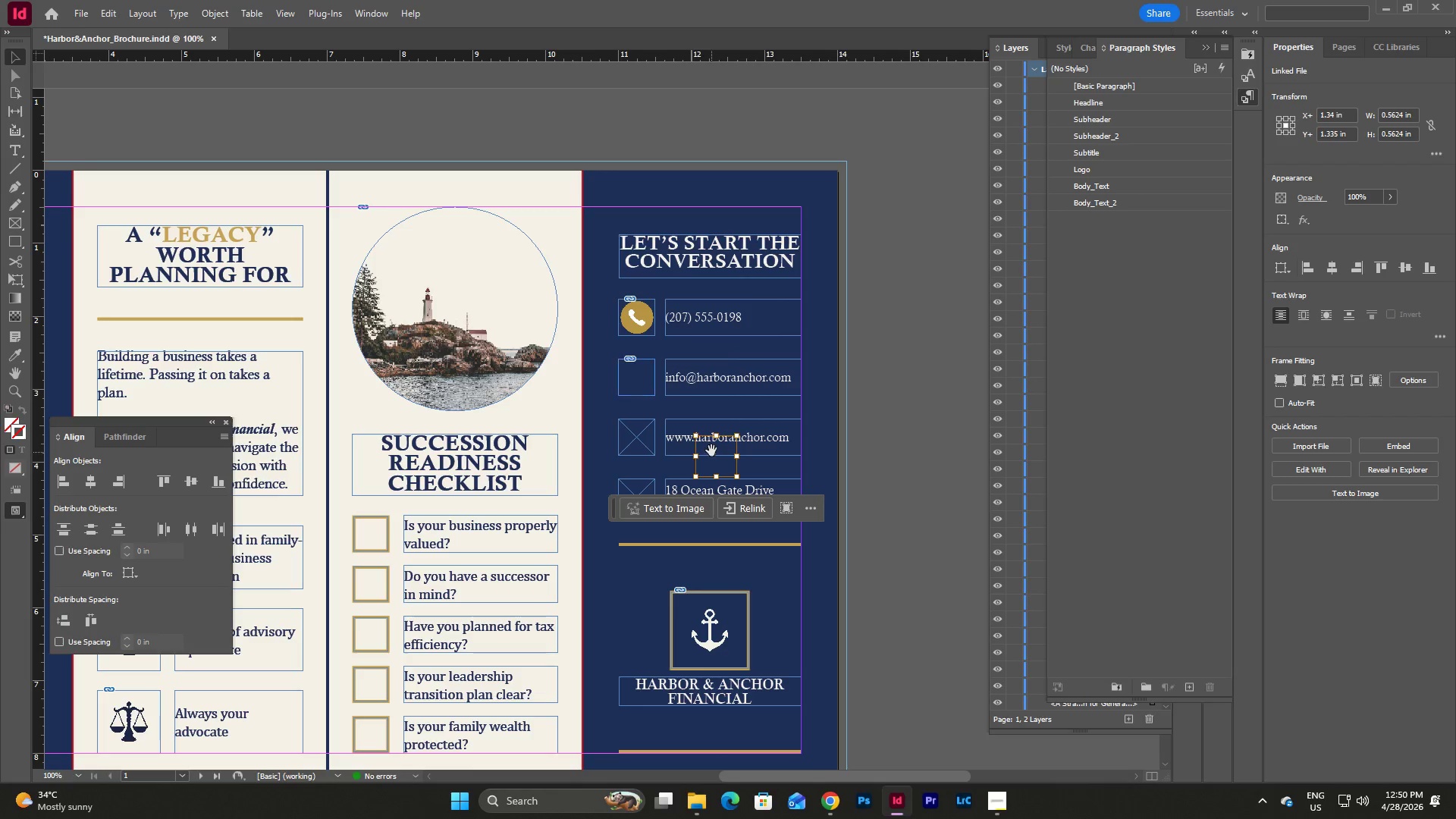 
left_click_drag(start_coordinate=[711, 451], to_coordinate=[633, 374])
 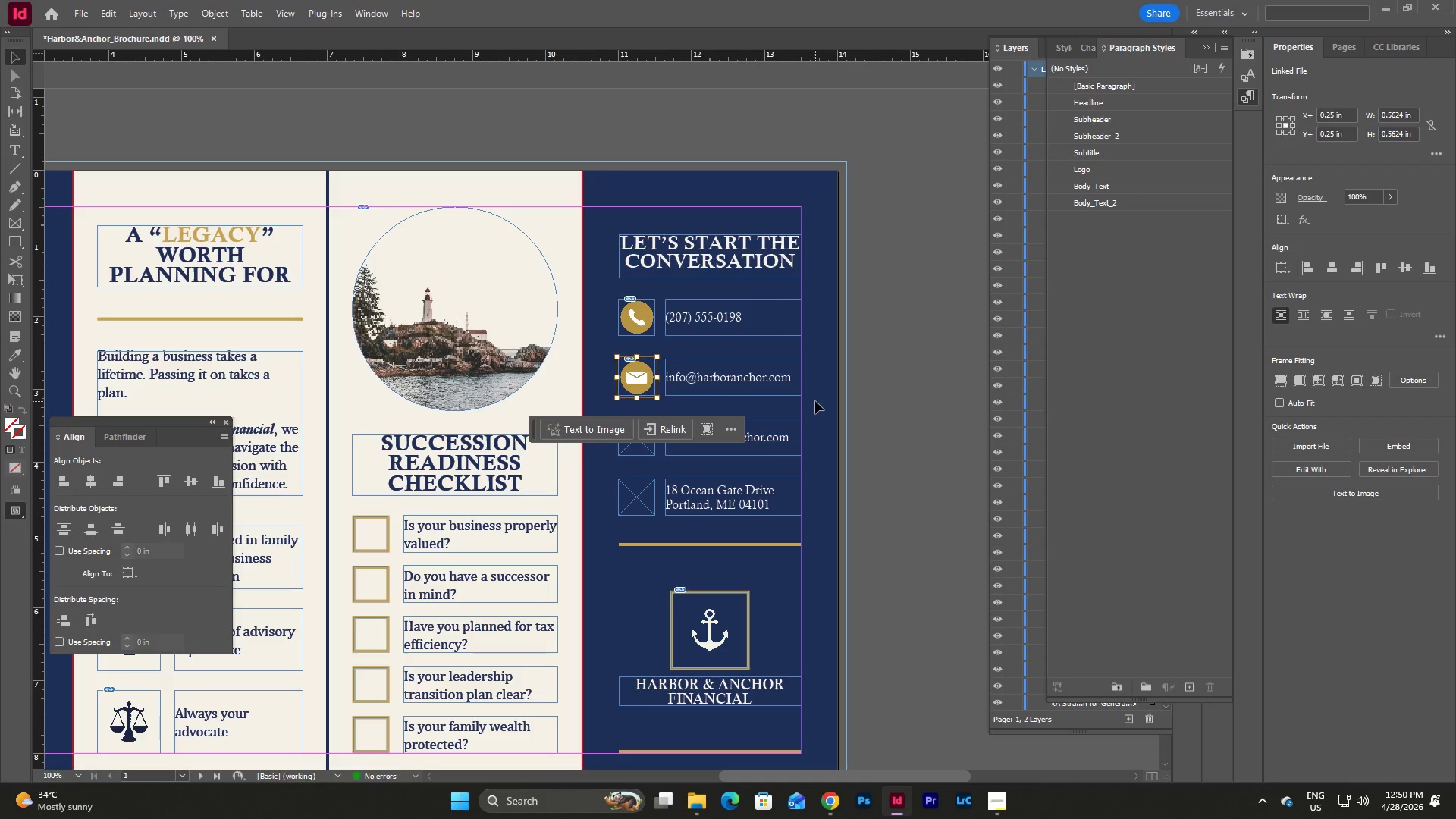 
double_click([815, 401])
 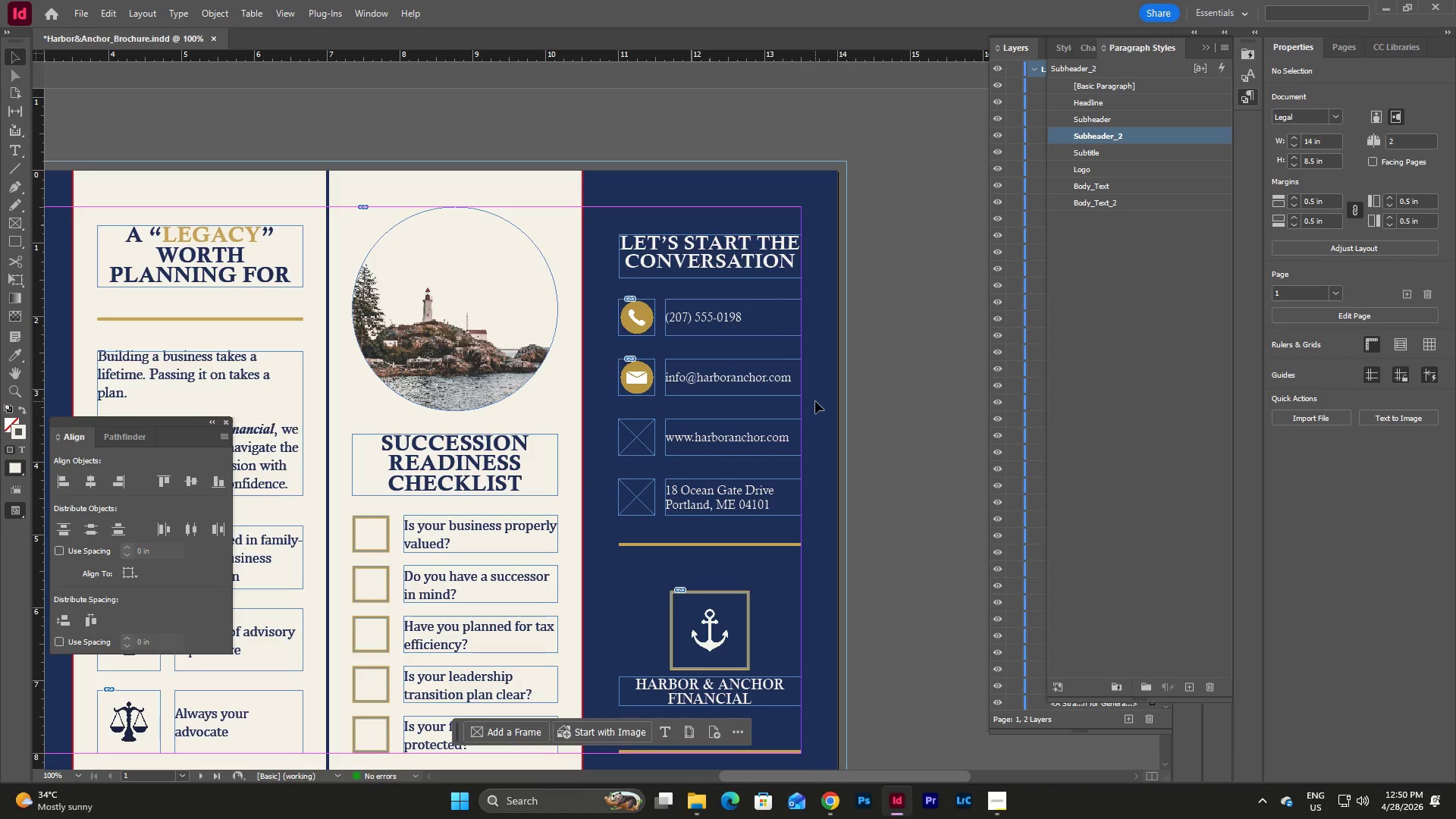 
key(W)
 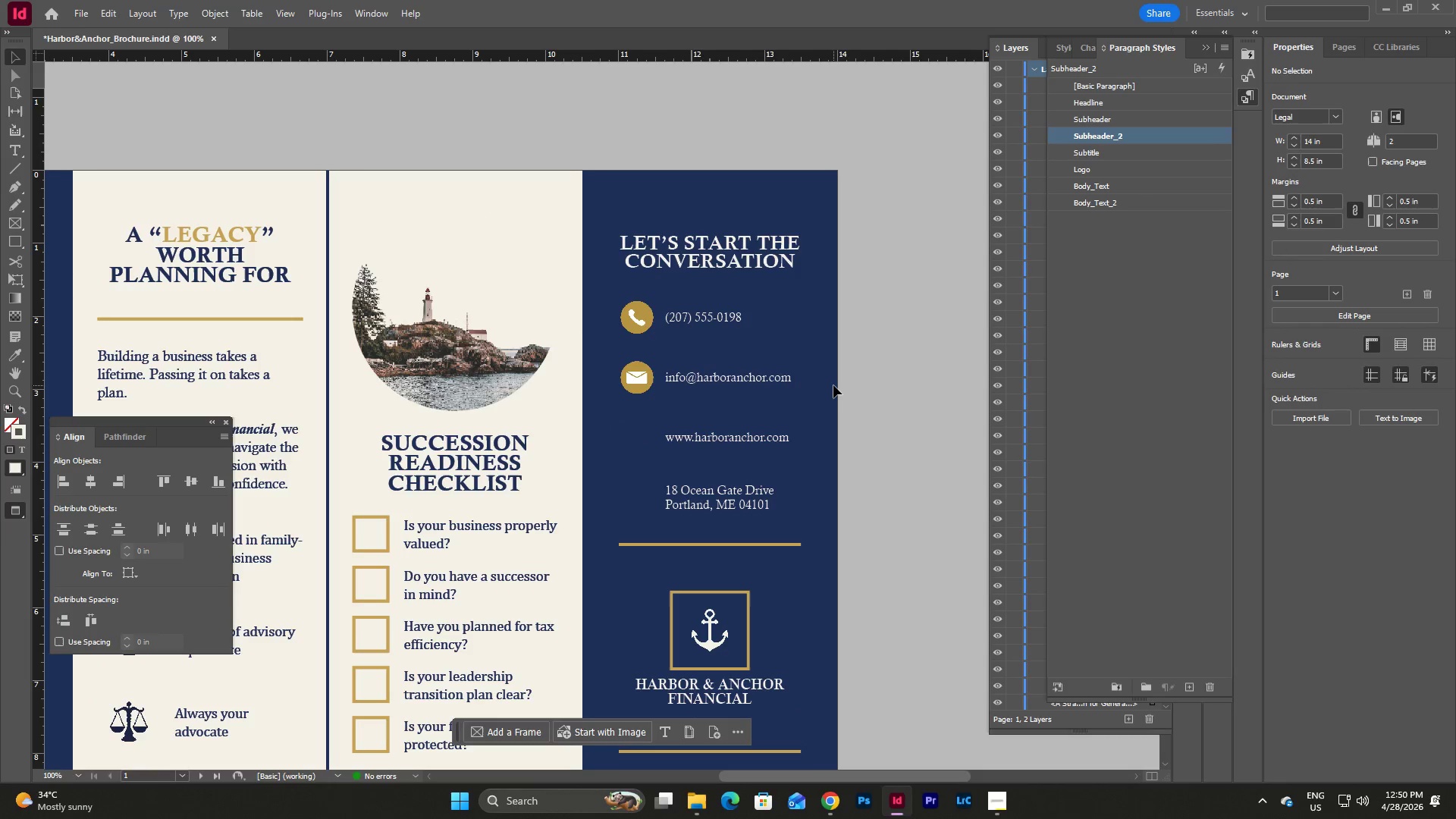 
key(W)
 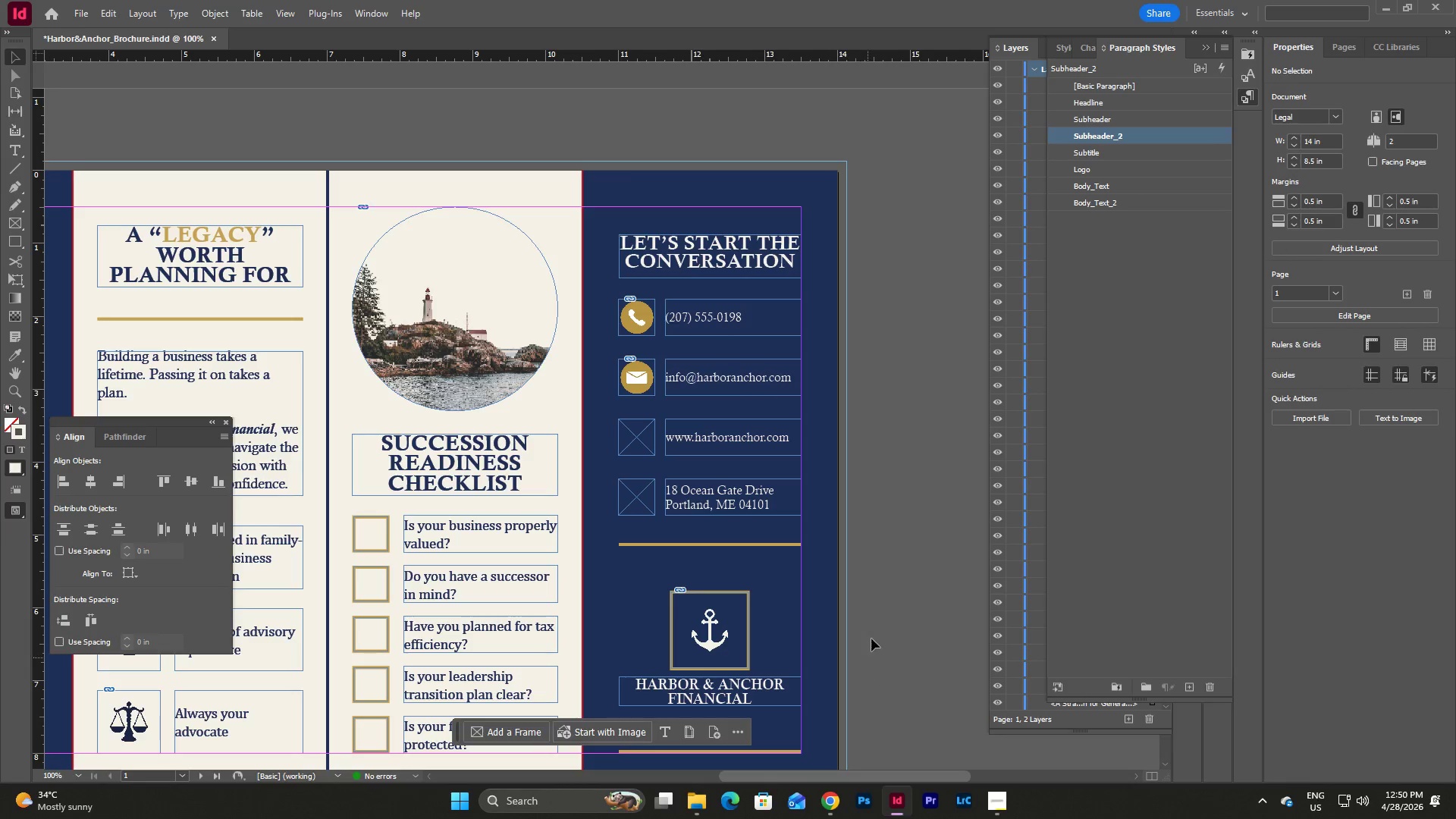 
left_click([840, 799])
 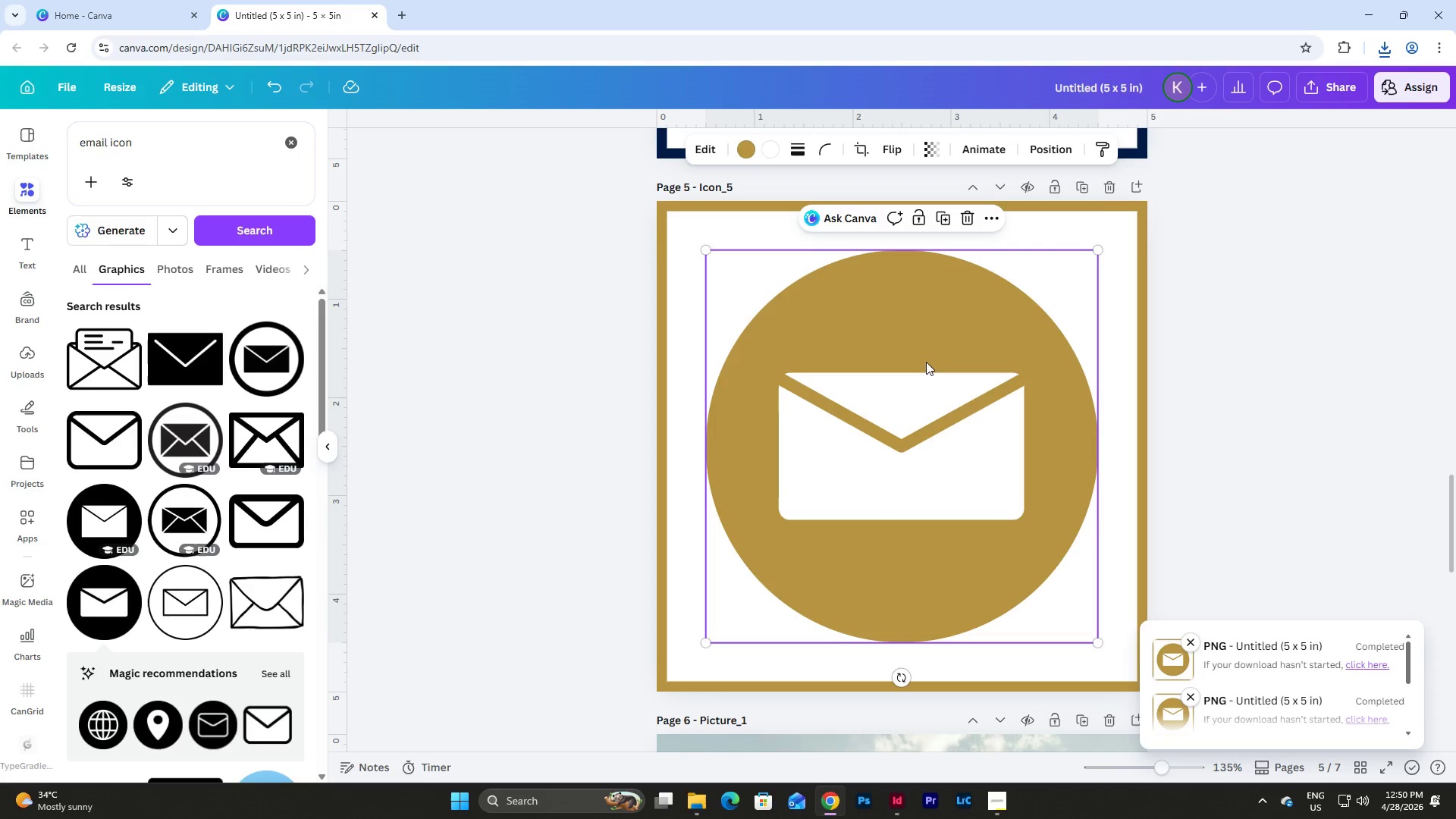 
left_click([926, 362])
 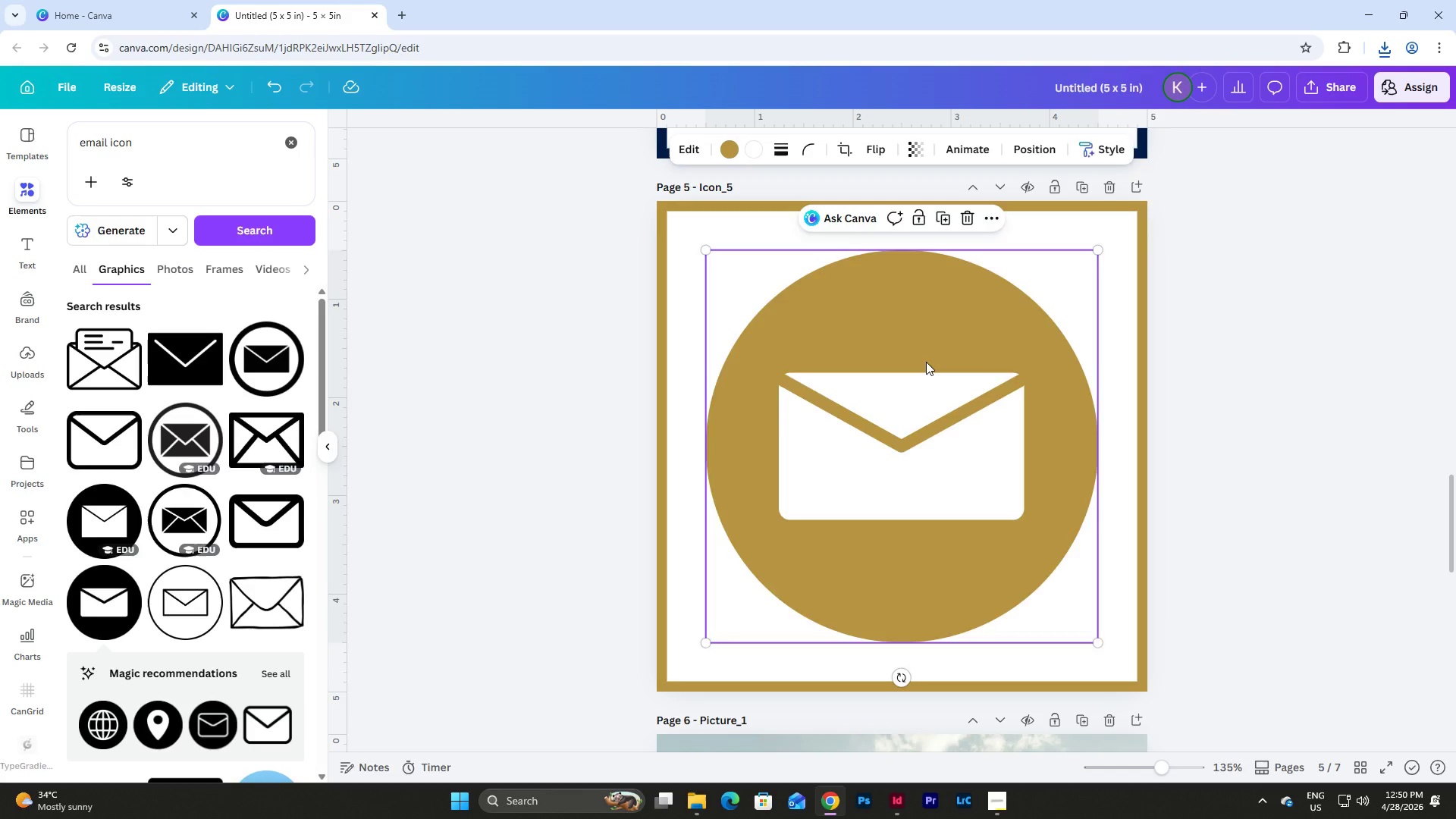 
key(Backspace)
 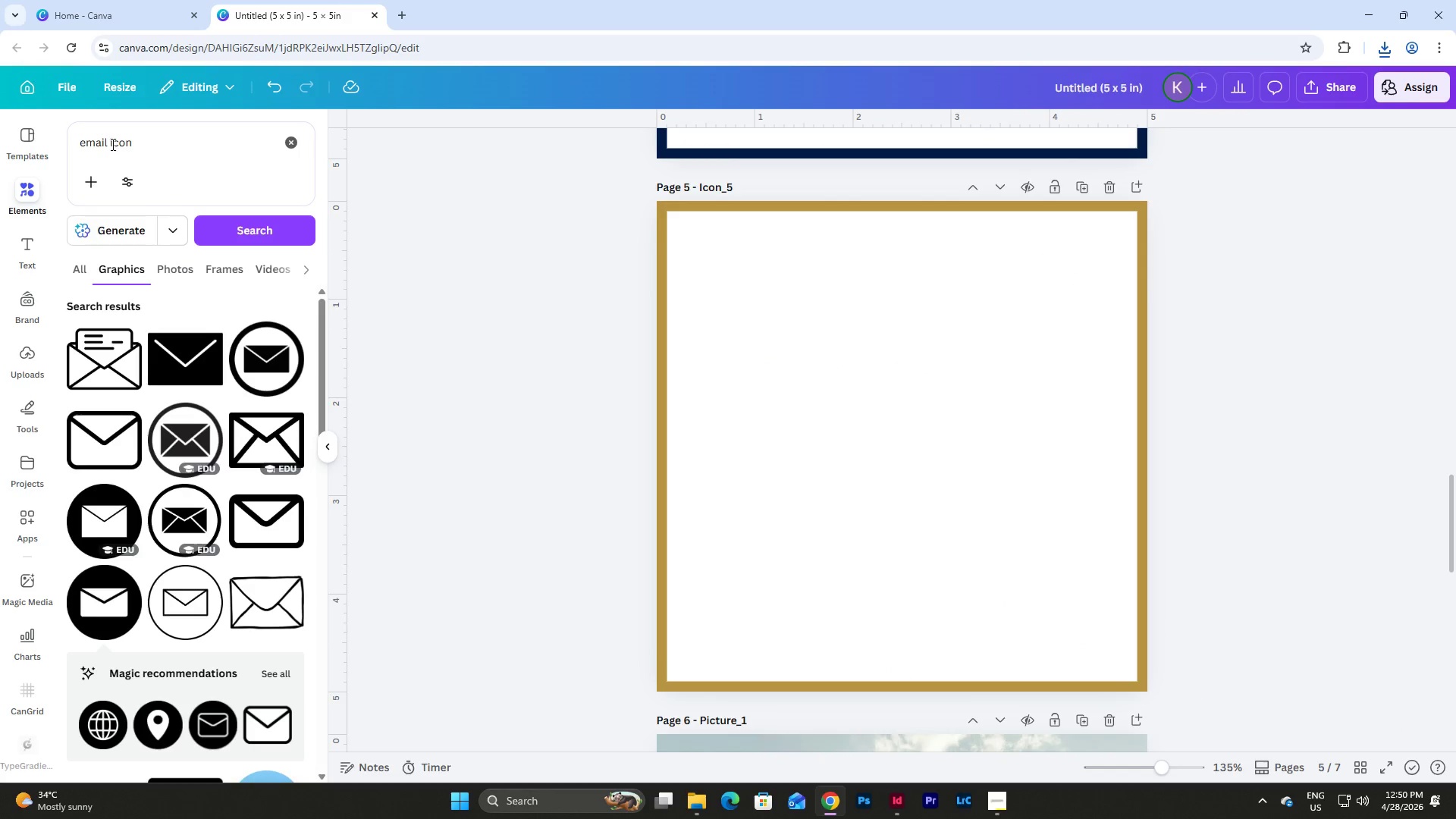 
left_click_drag(start_coordinate=[107, 142], to_coordinate=[63, 146])
 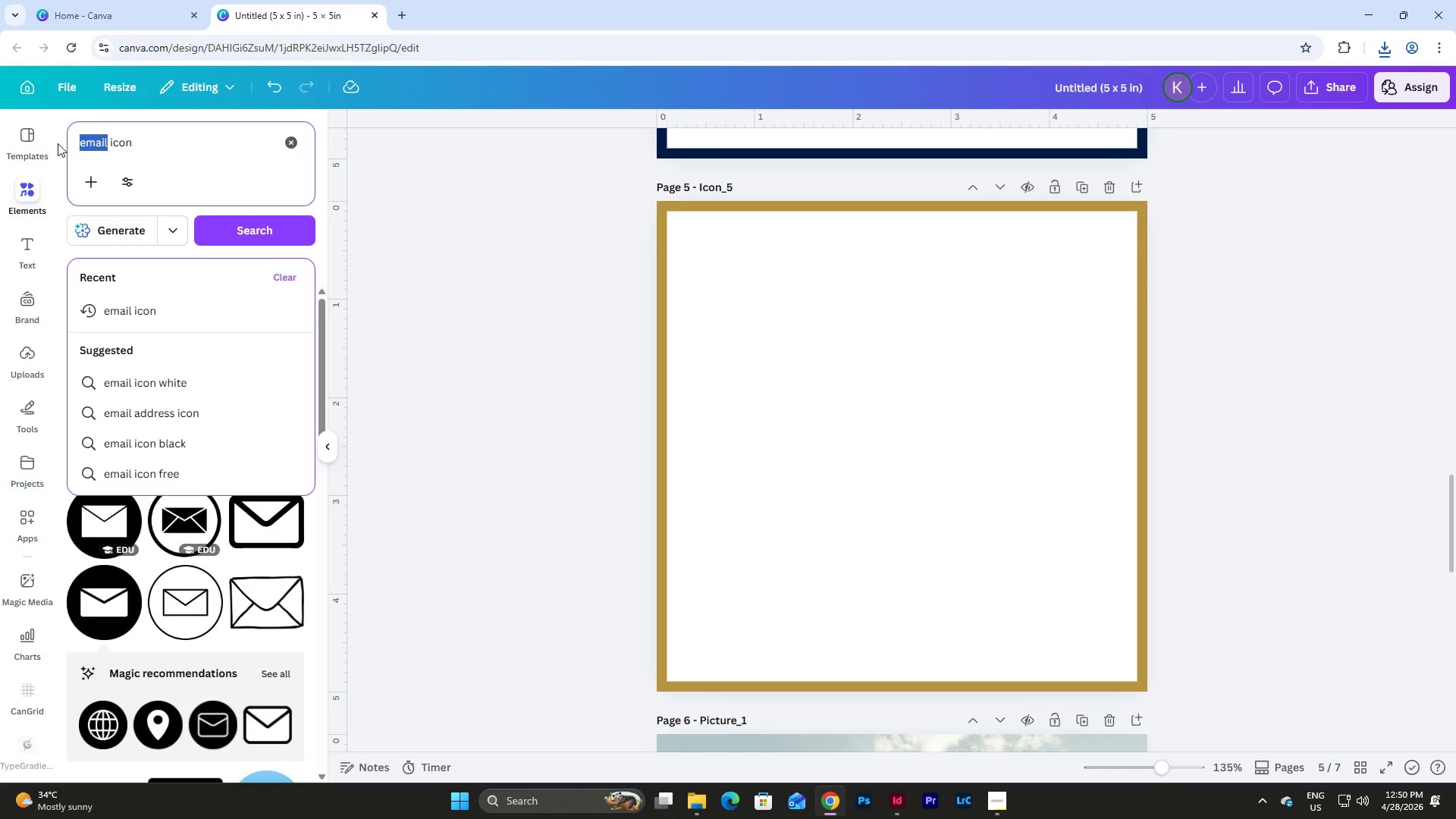 
type(website)
 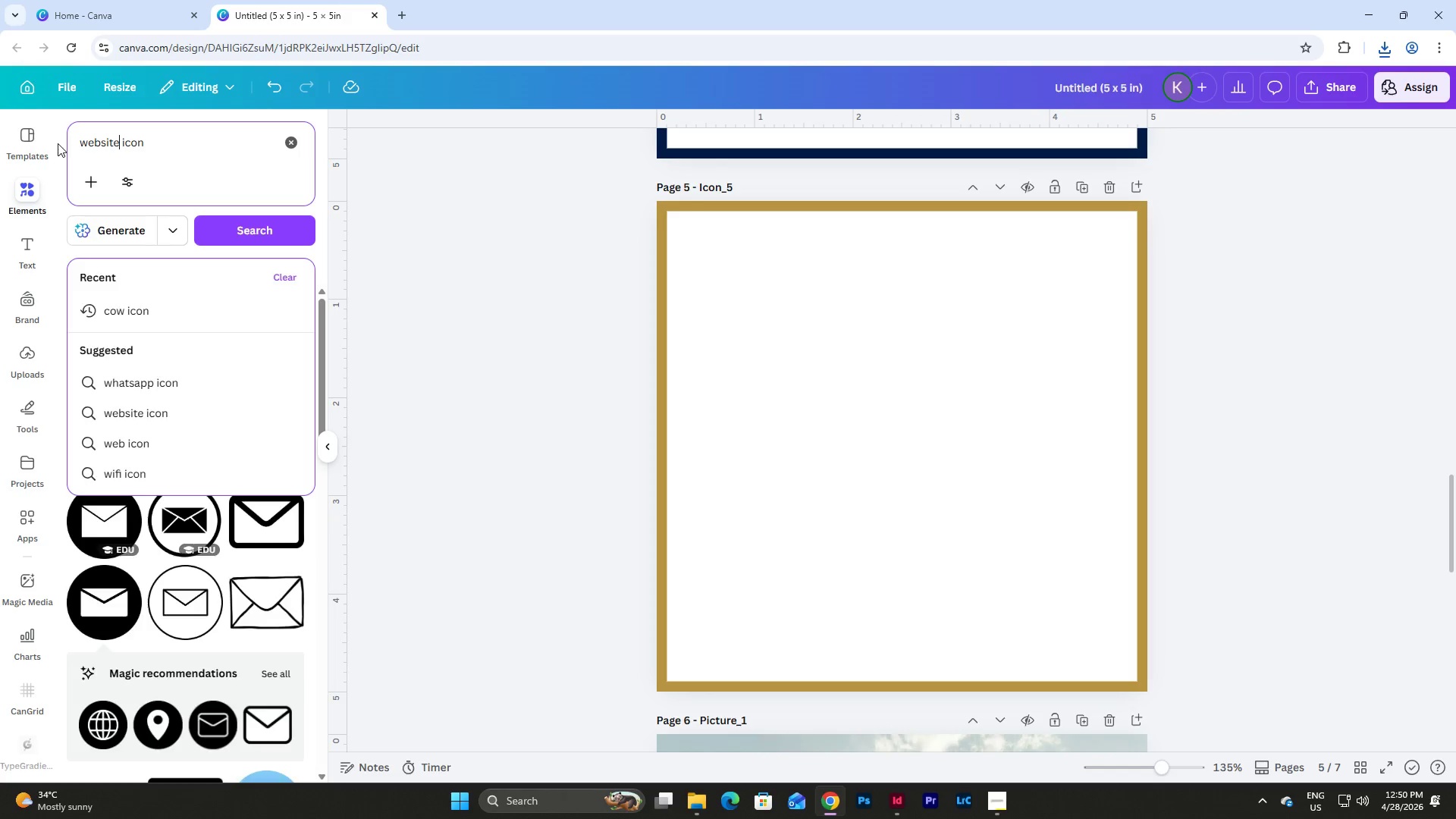 
key(Enter)
 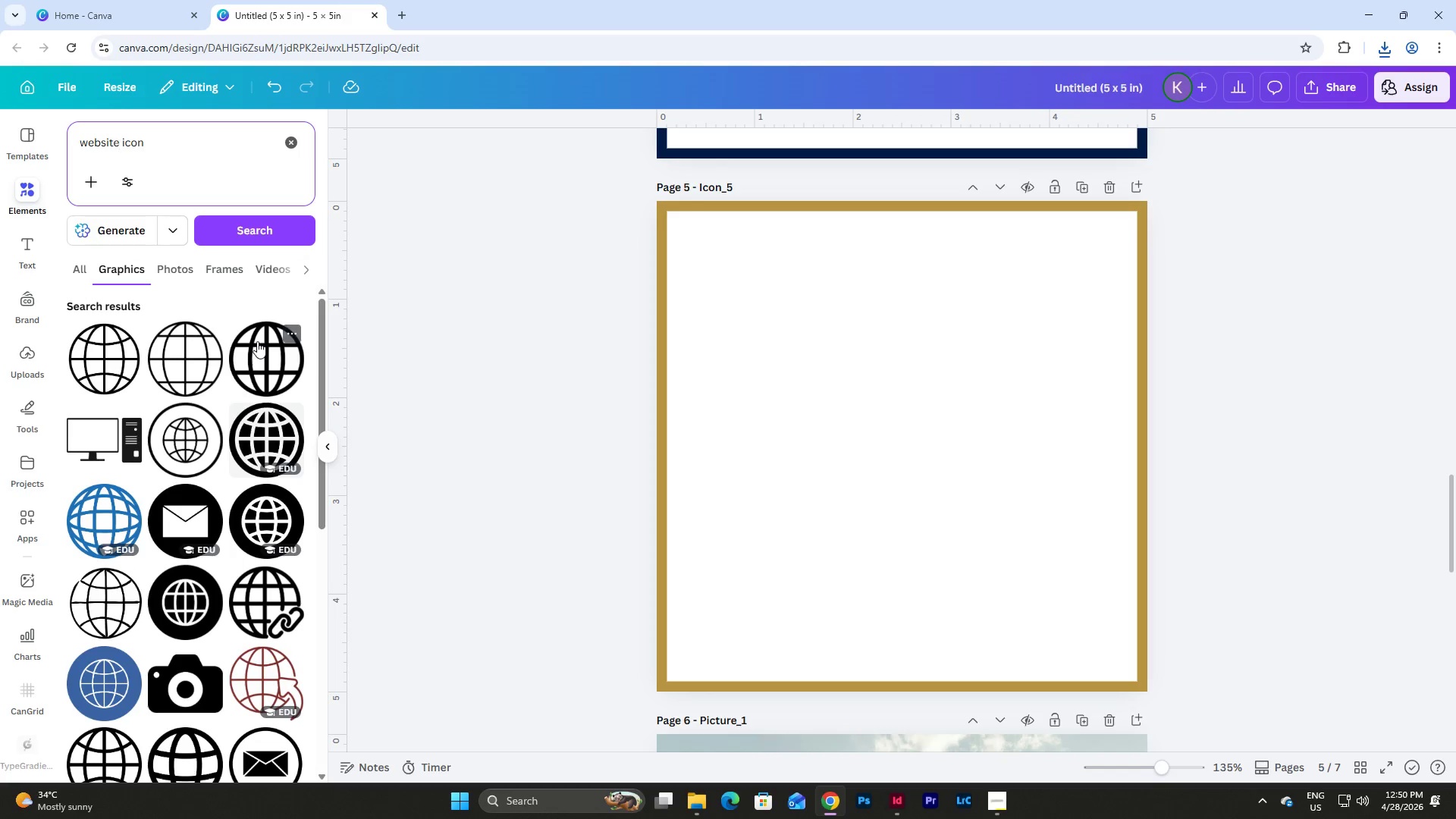 
left_click([259, 531])
 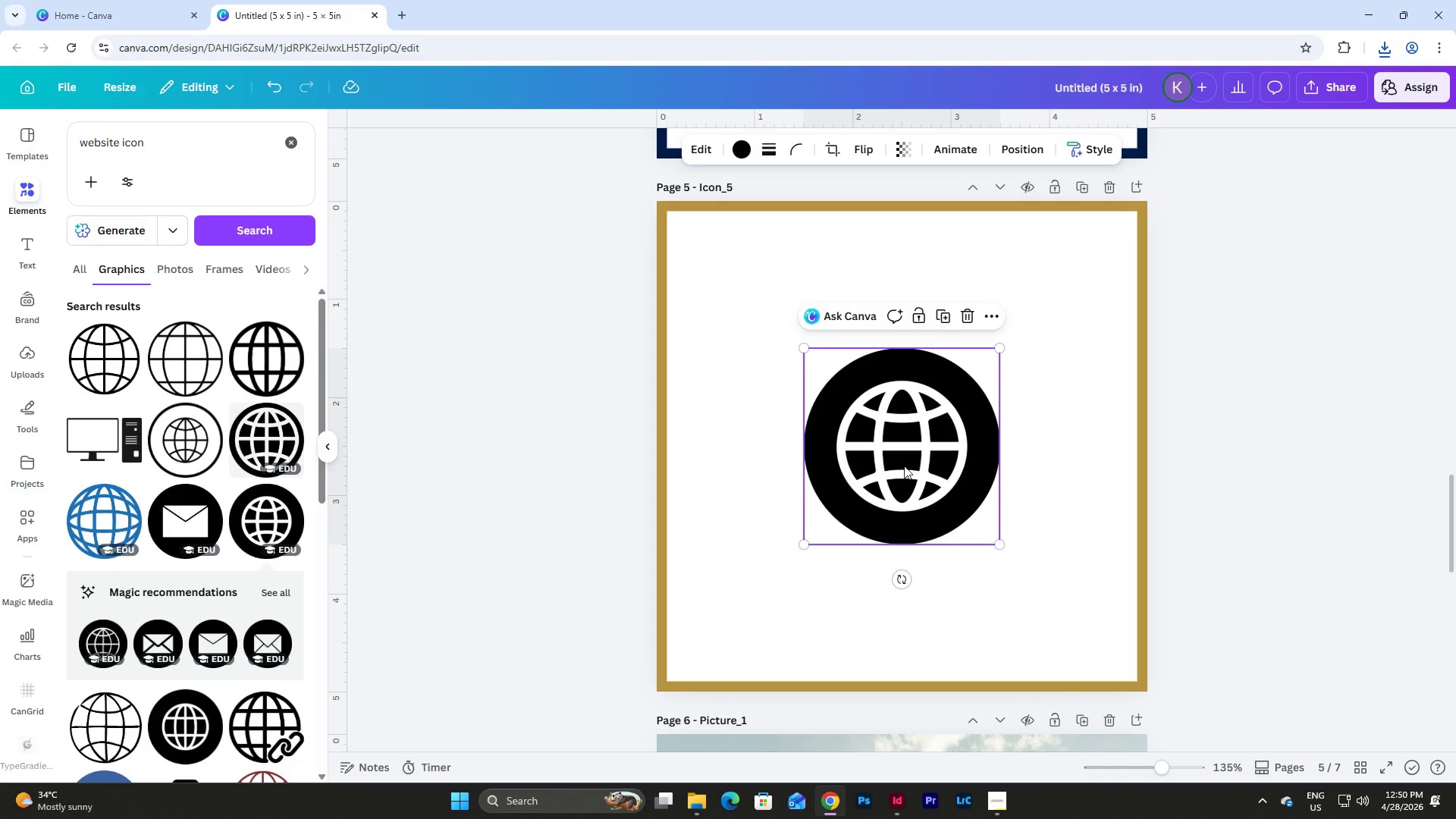 
left_click_drag(start_coordinate=[902, 469], to_coordinate=[798, 373])
 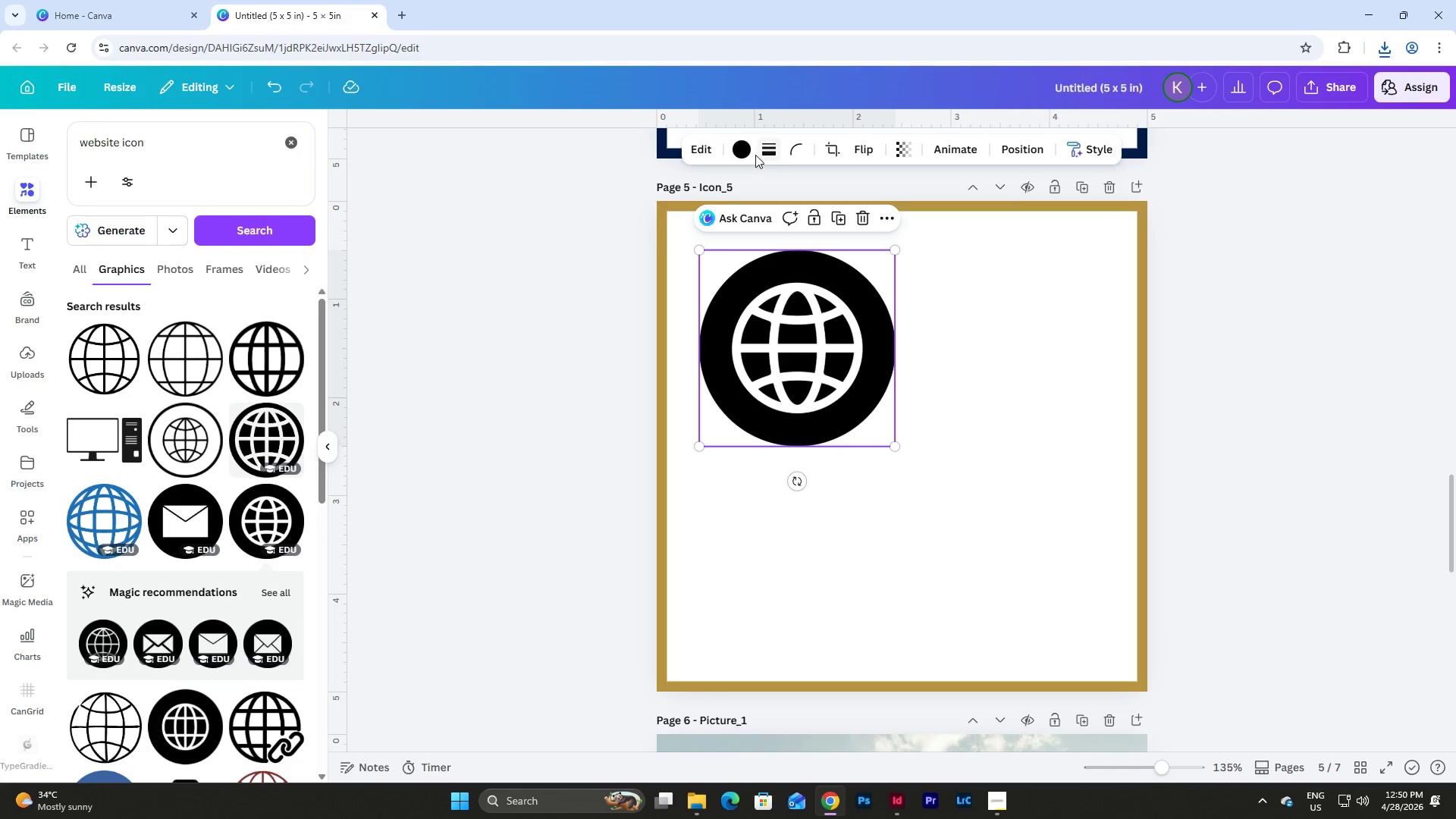 
left_click([749, 153])
 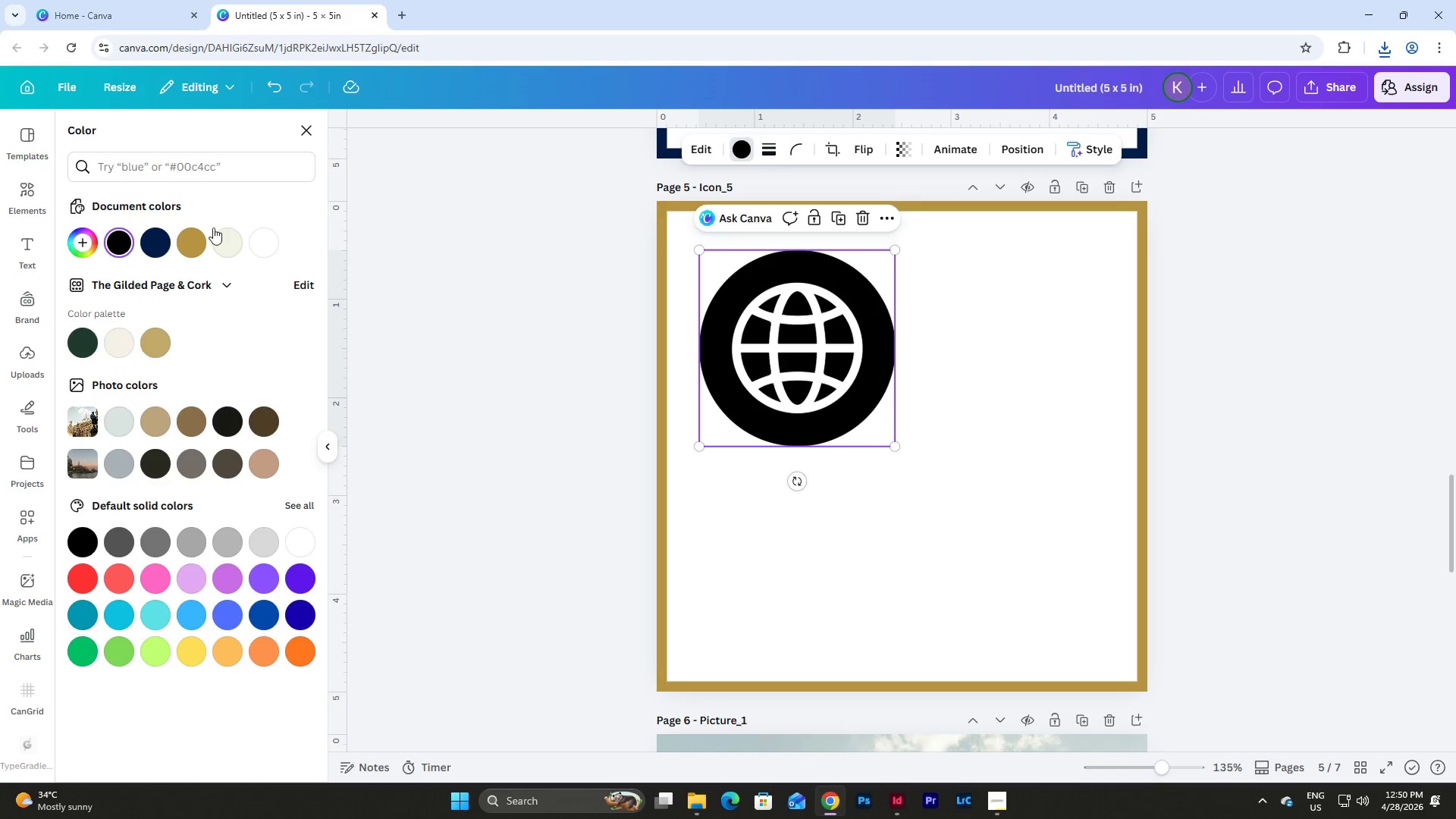 
left_click([198, 241])
 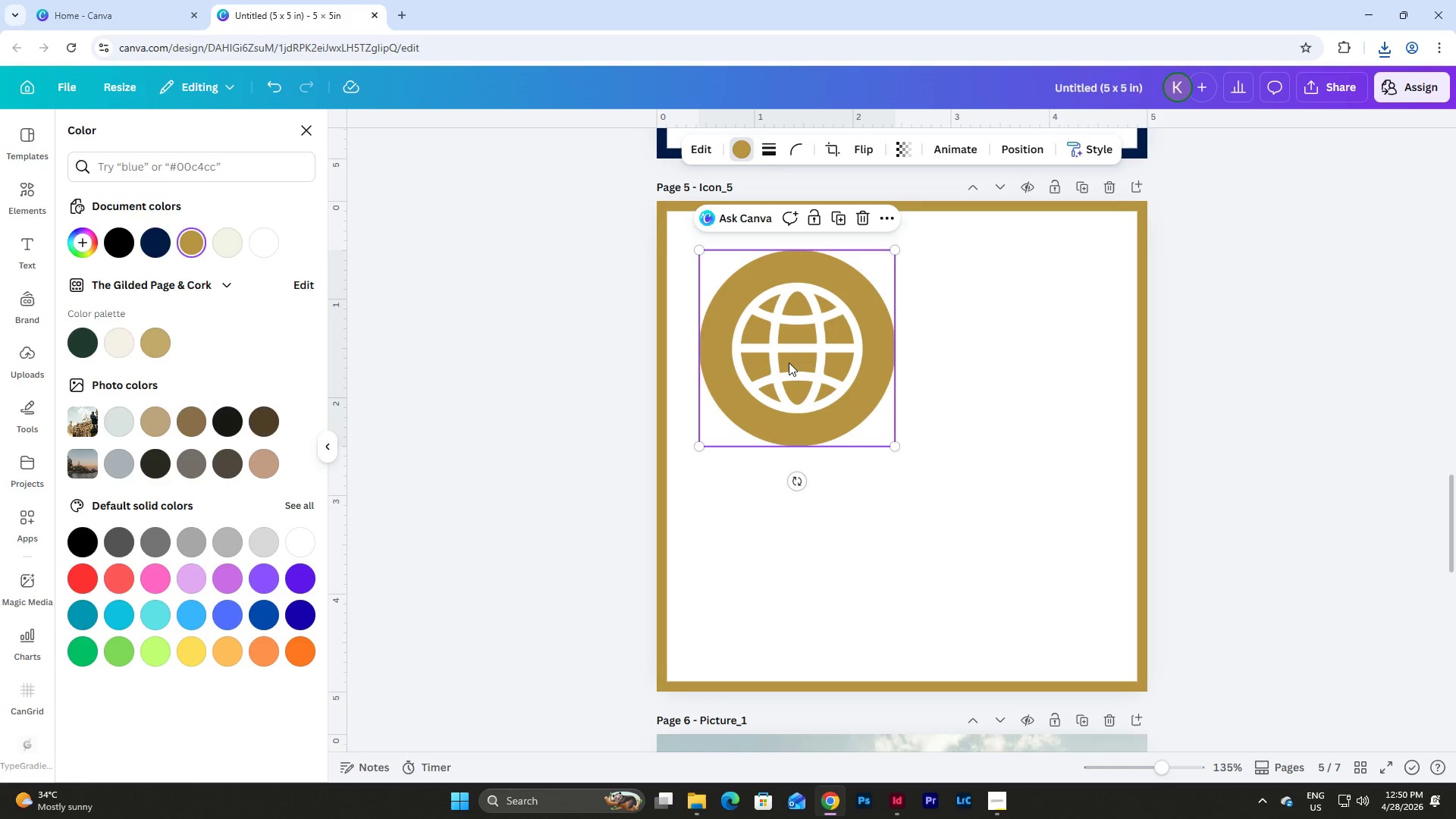 
left_click_drag(start_coordinate=[793, 362], to_coordinate=[803, 361])
 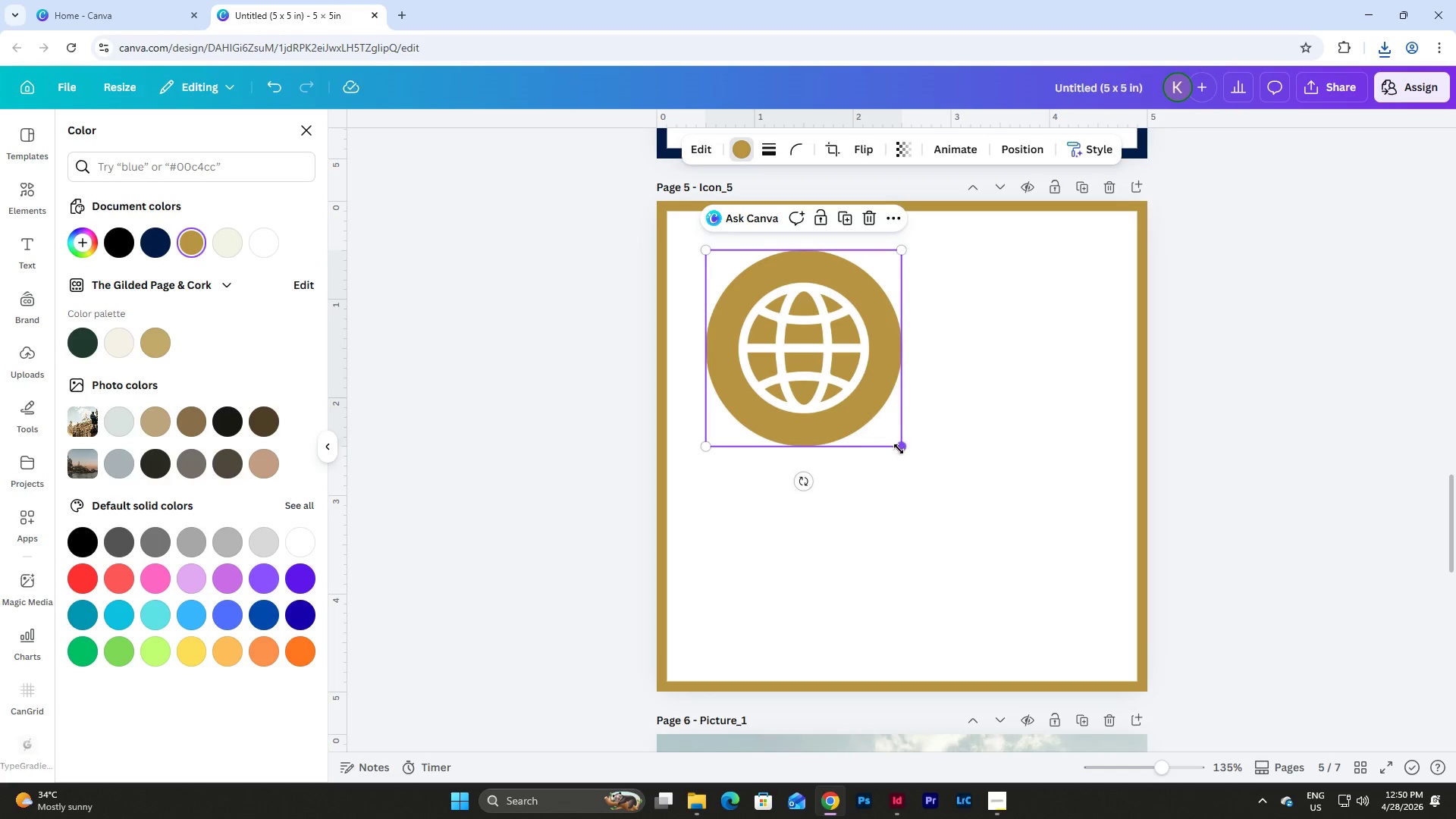 
left_click_drag(start_coordinate=[899, 449], to_coordinate=[1113, 624])
 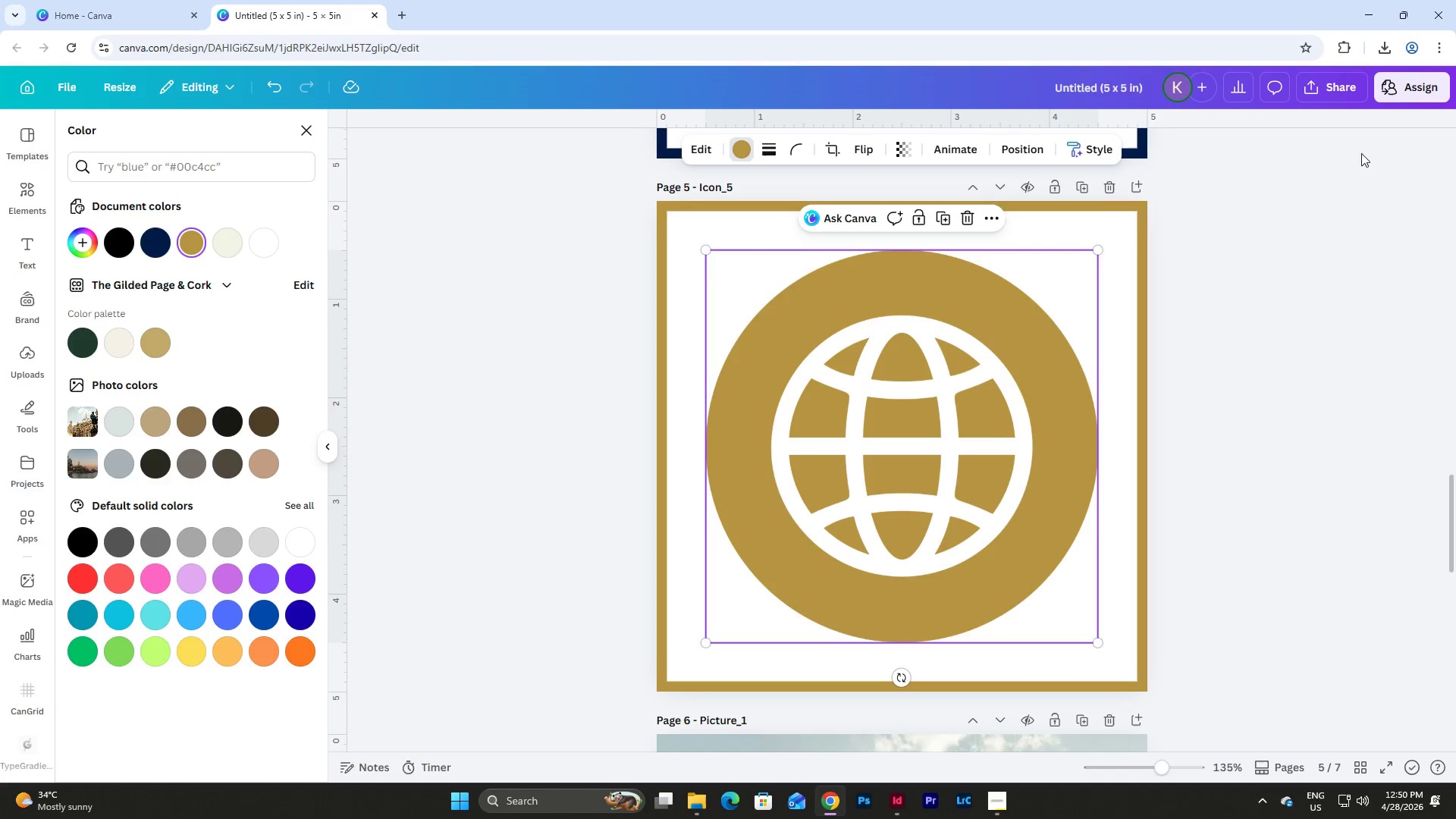 
left_click([1332, 92])
 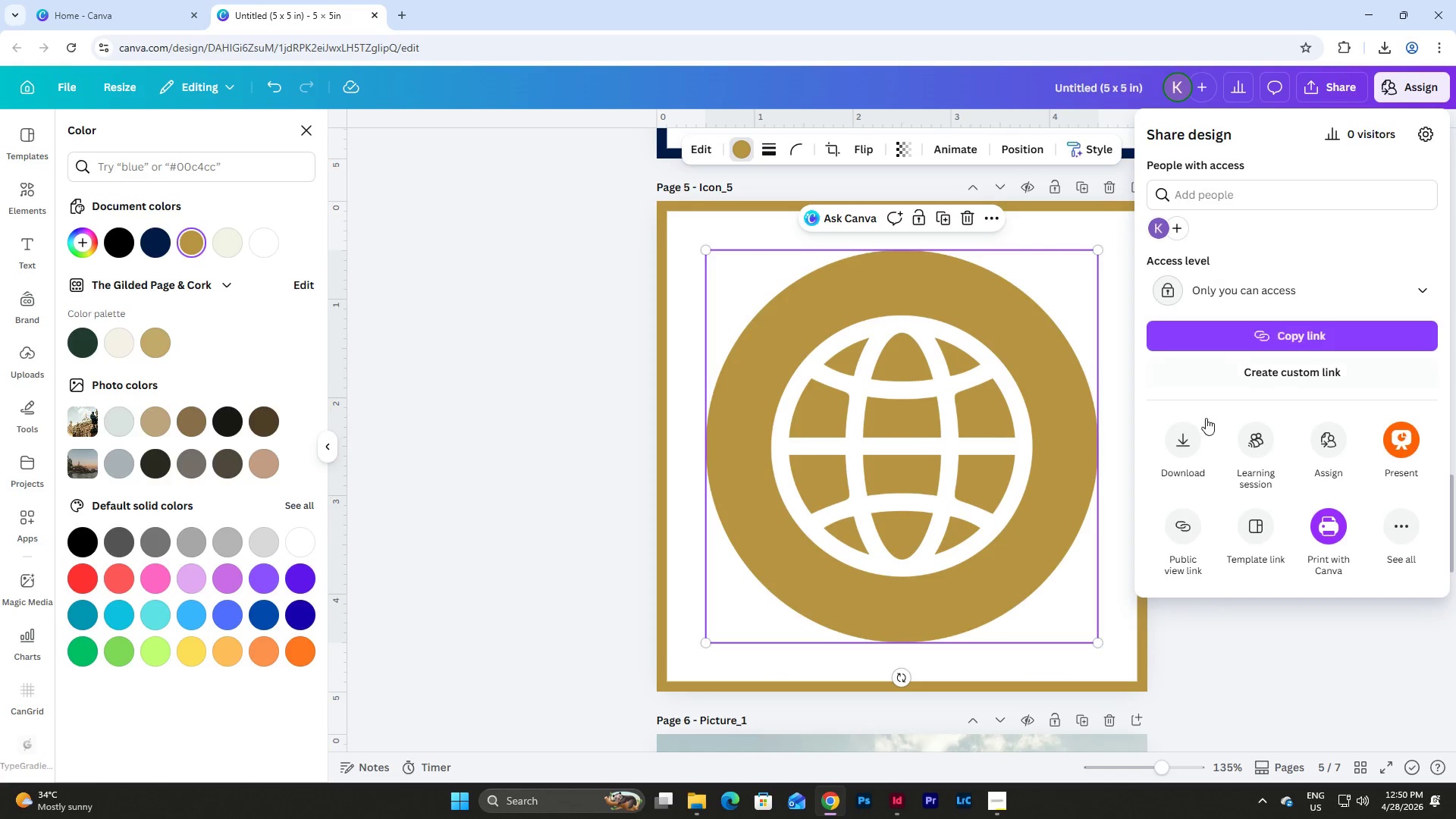 
left_click([1196, 437])
 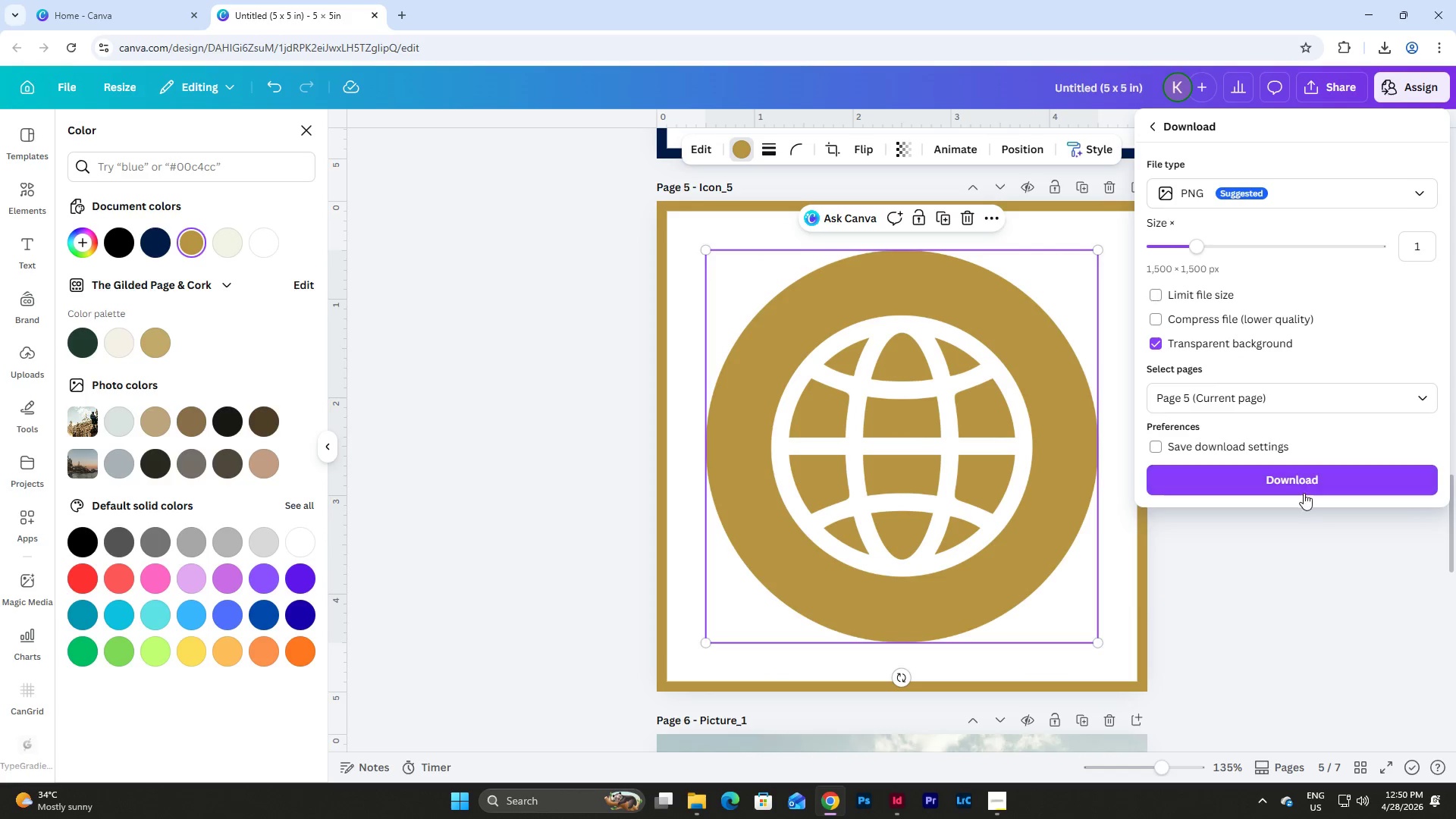 
left_click([721, 196])
 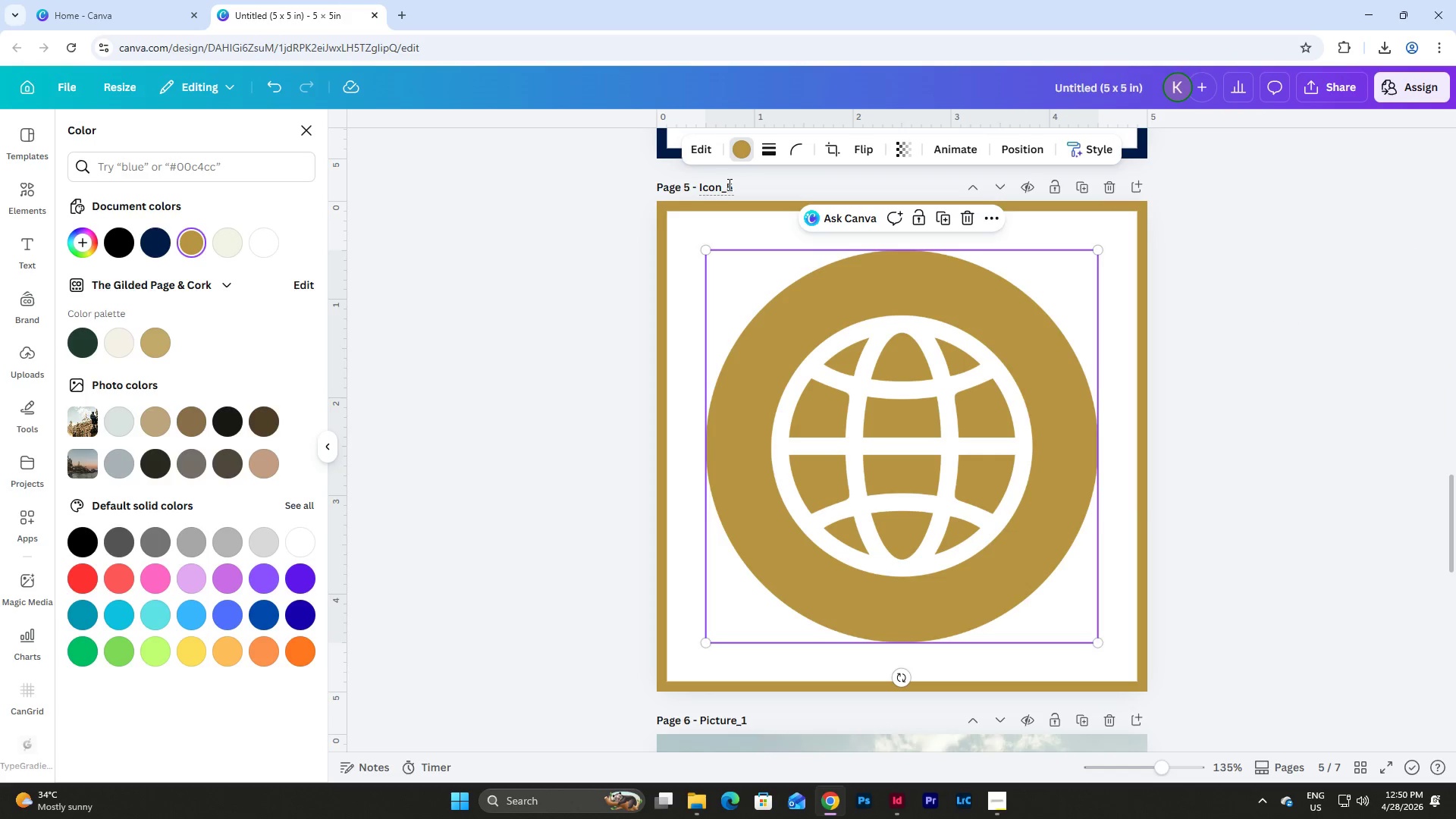 
left_click_drag(start_coordinate=[728, 184], to_coordinate=[745, 186])
 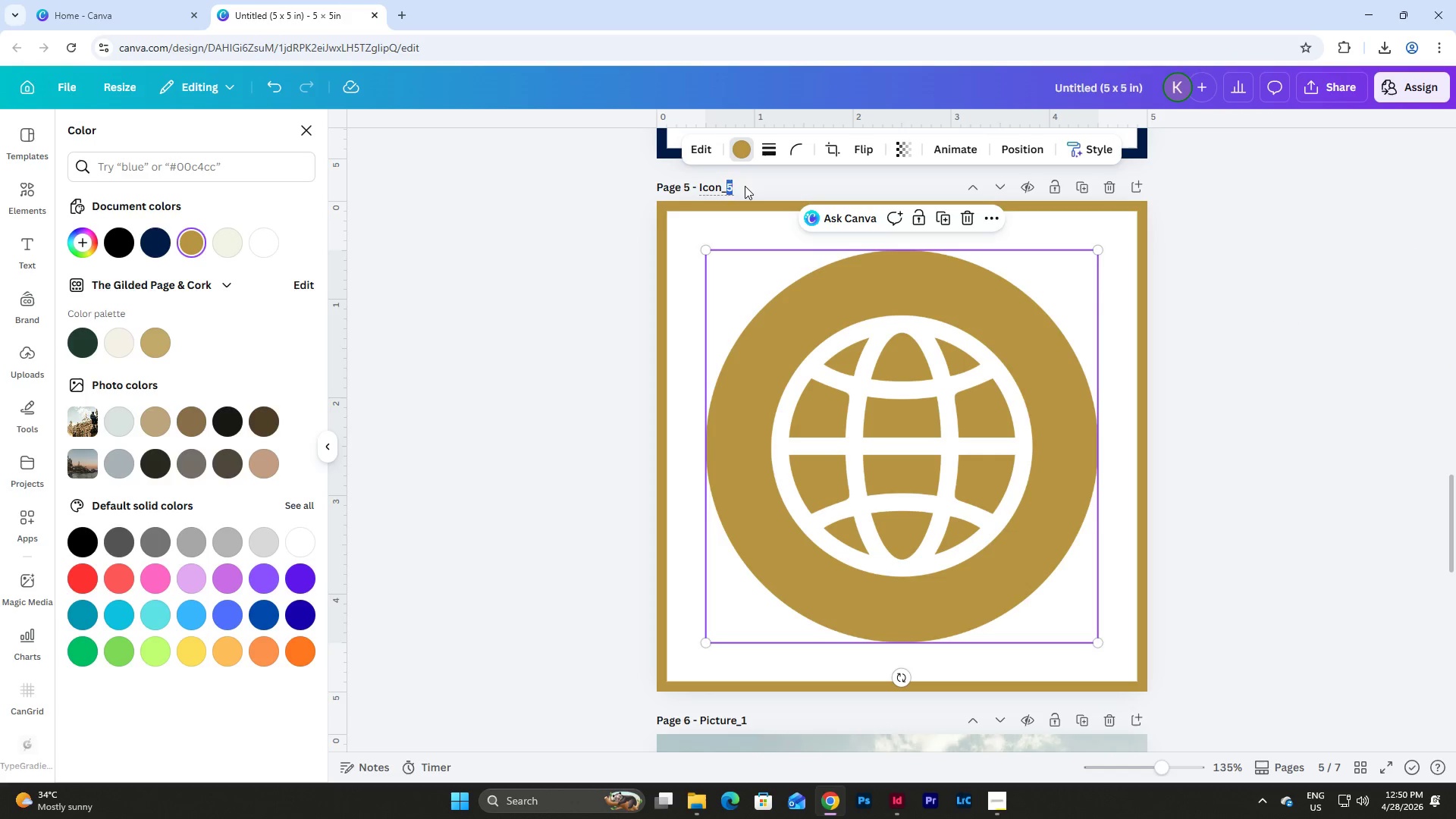 
key(Numpad6)
 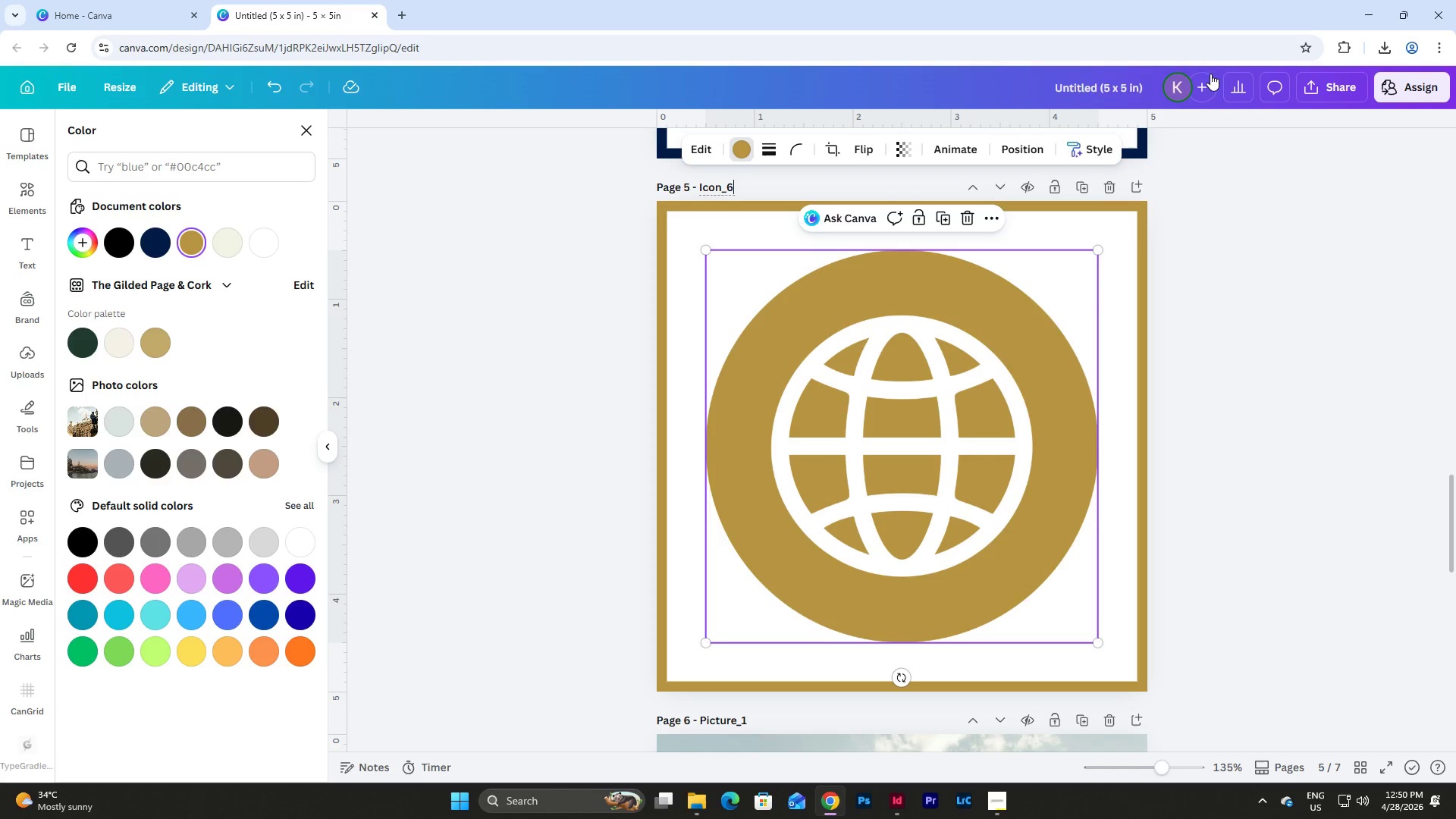 
left_click([1329, 85])
 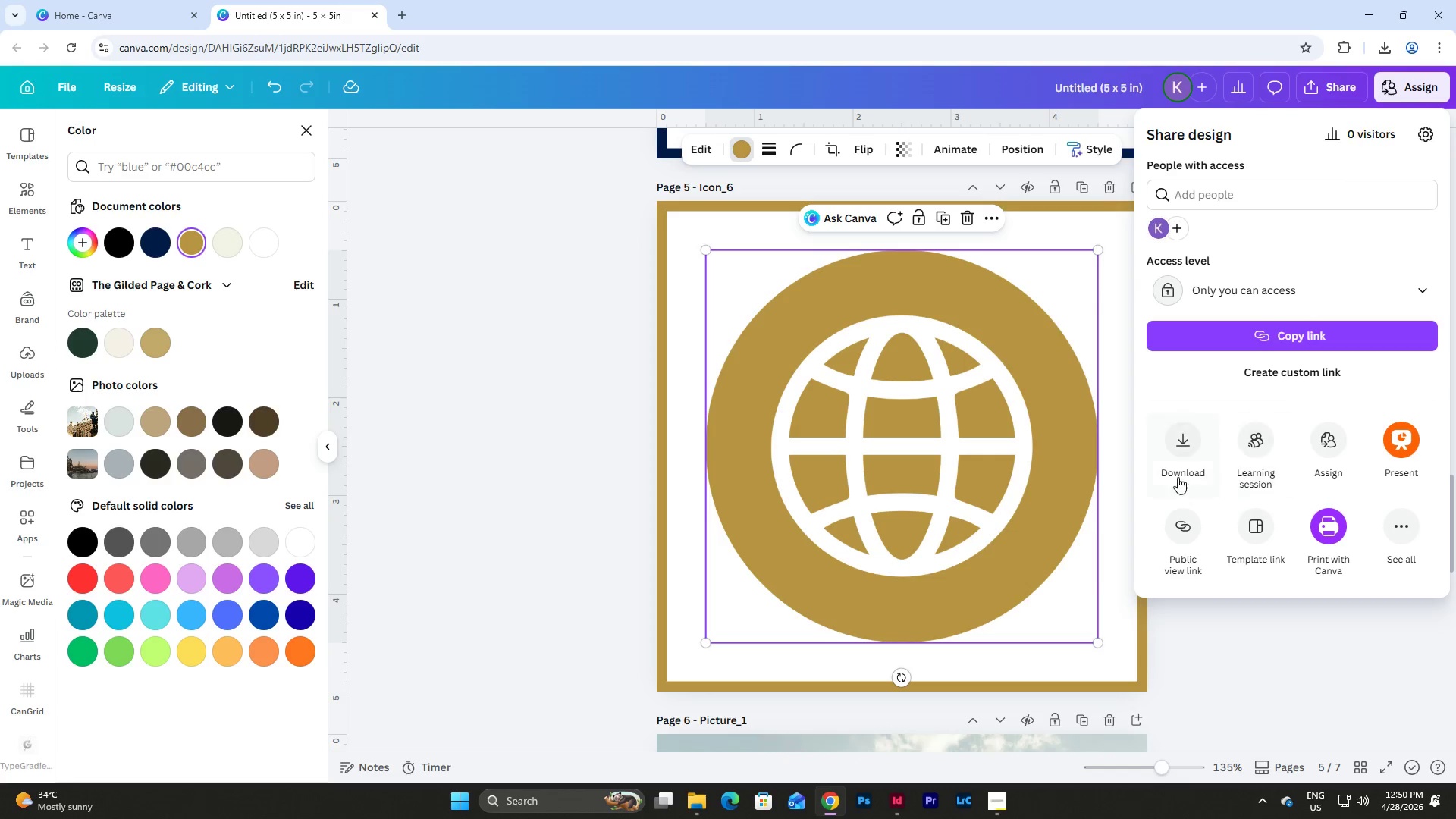 
left_click([1189, 443])
 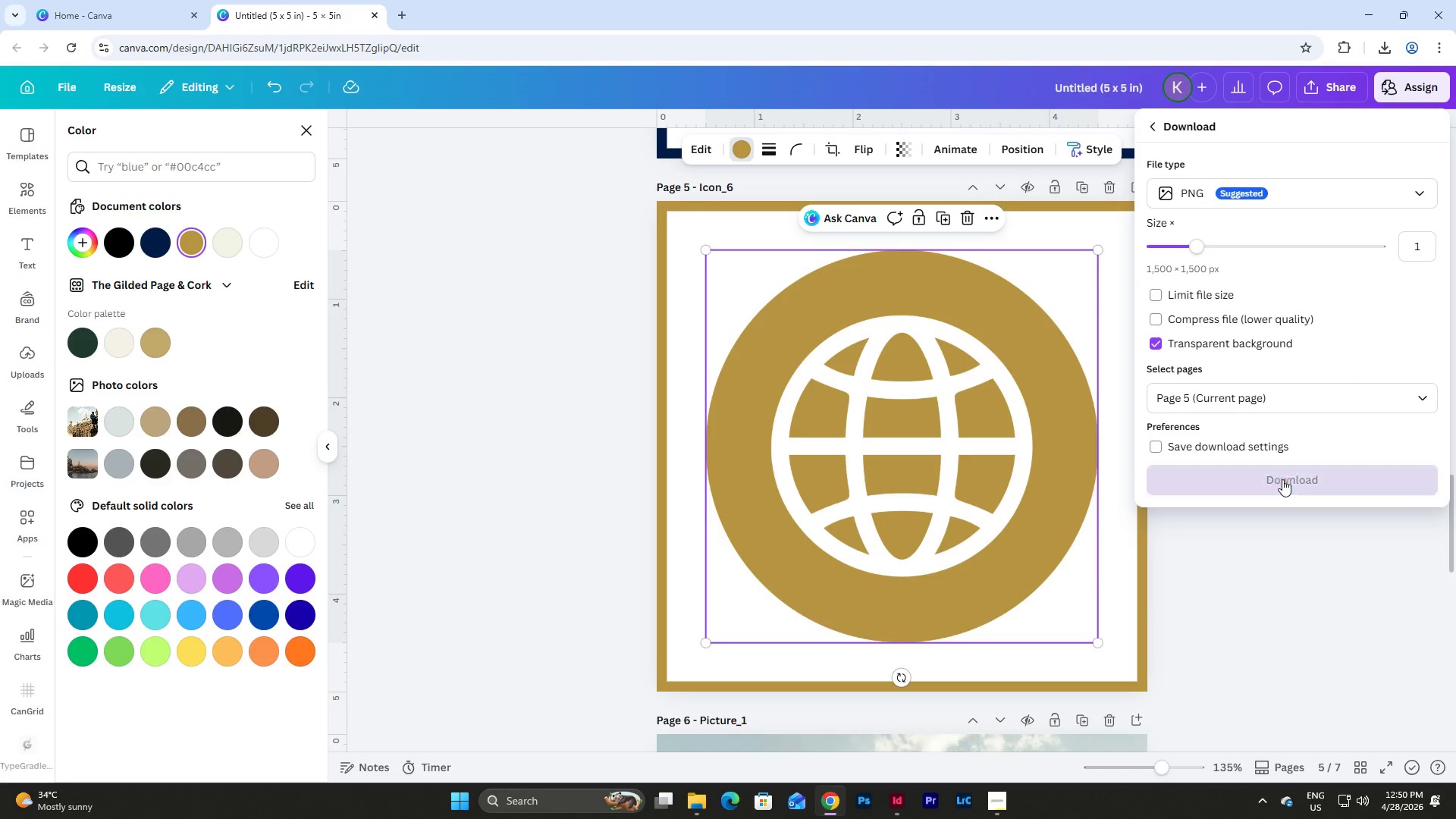 
left_click([1282, 479])
 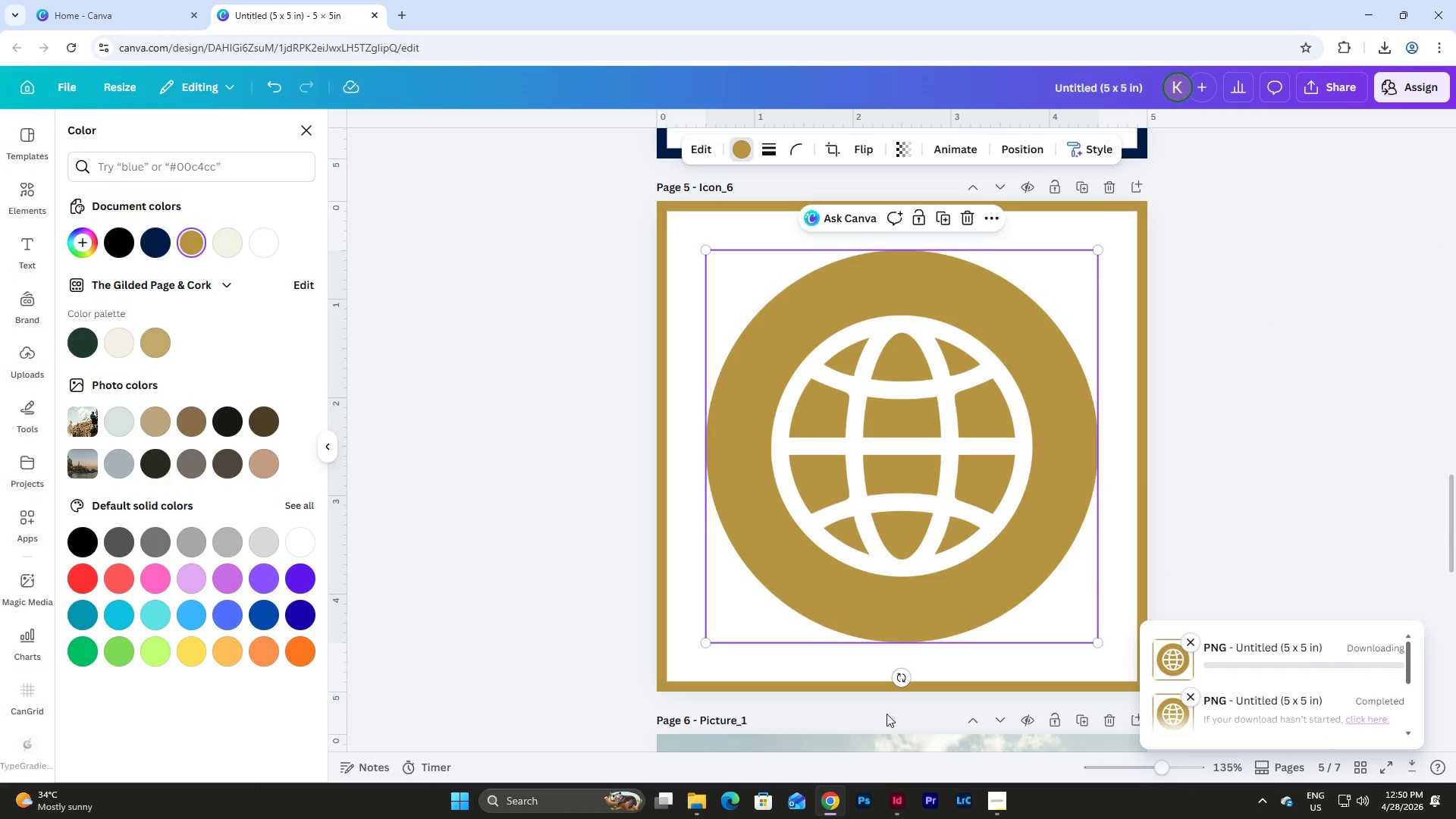 
left_click([896, 805])
 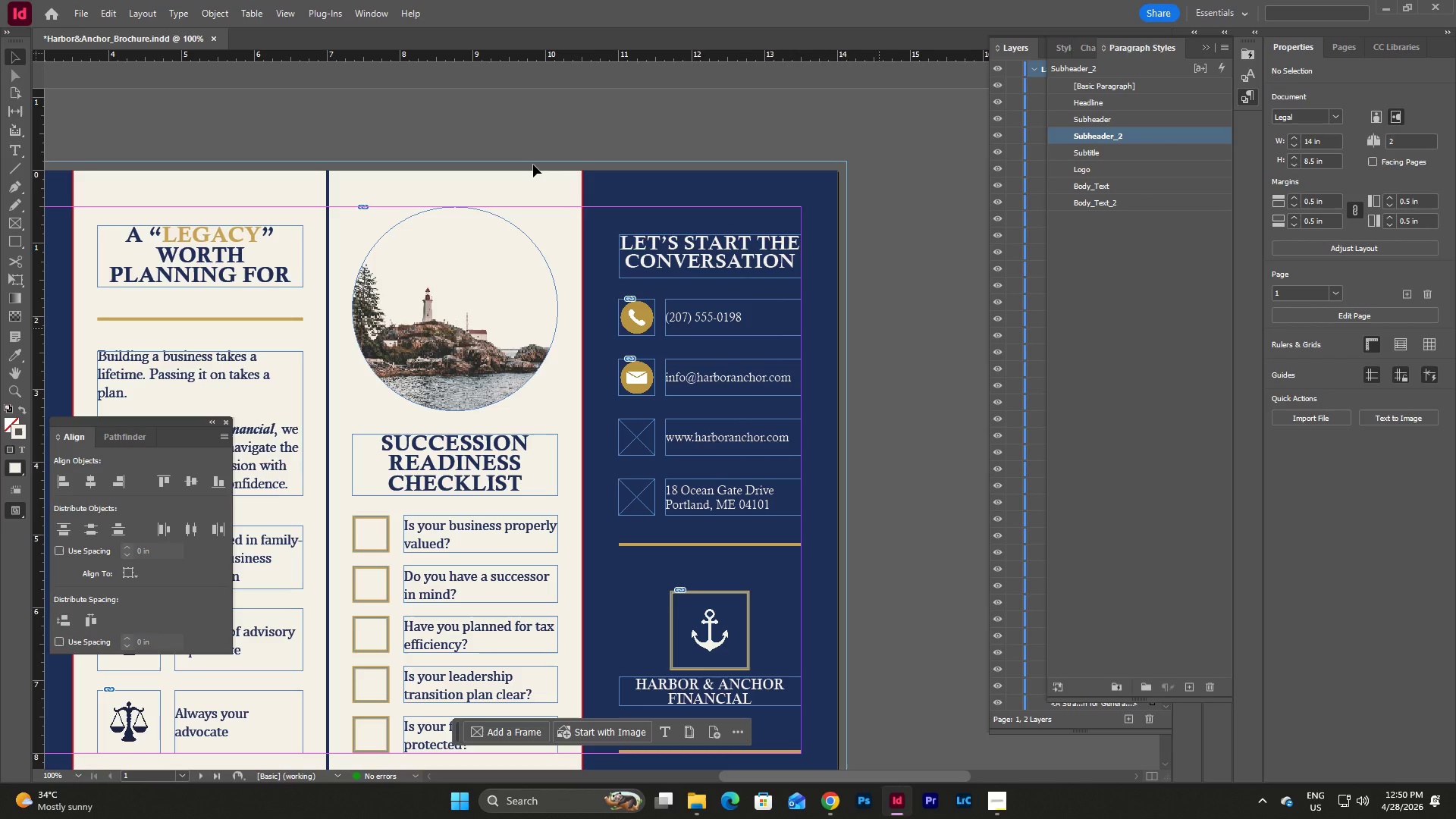 
left_click([77, 8])
 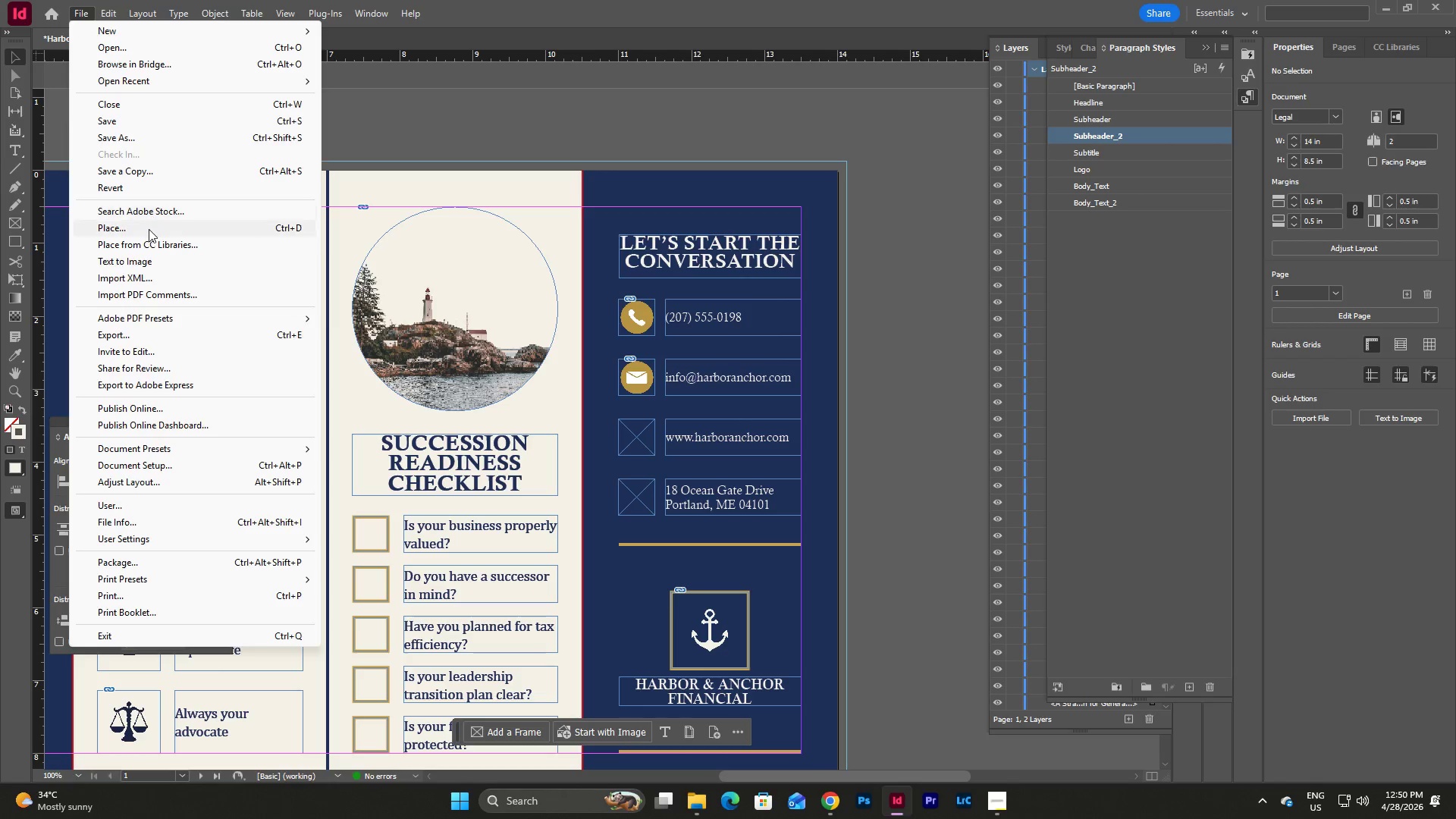 
left_click([146, 231])
 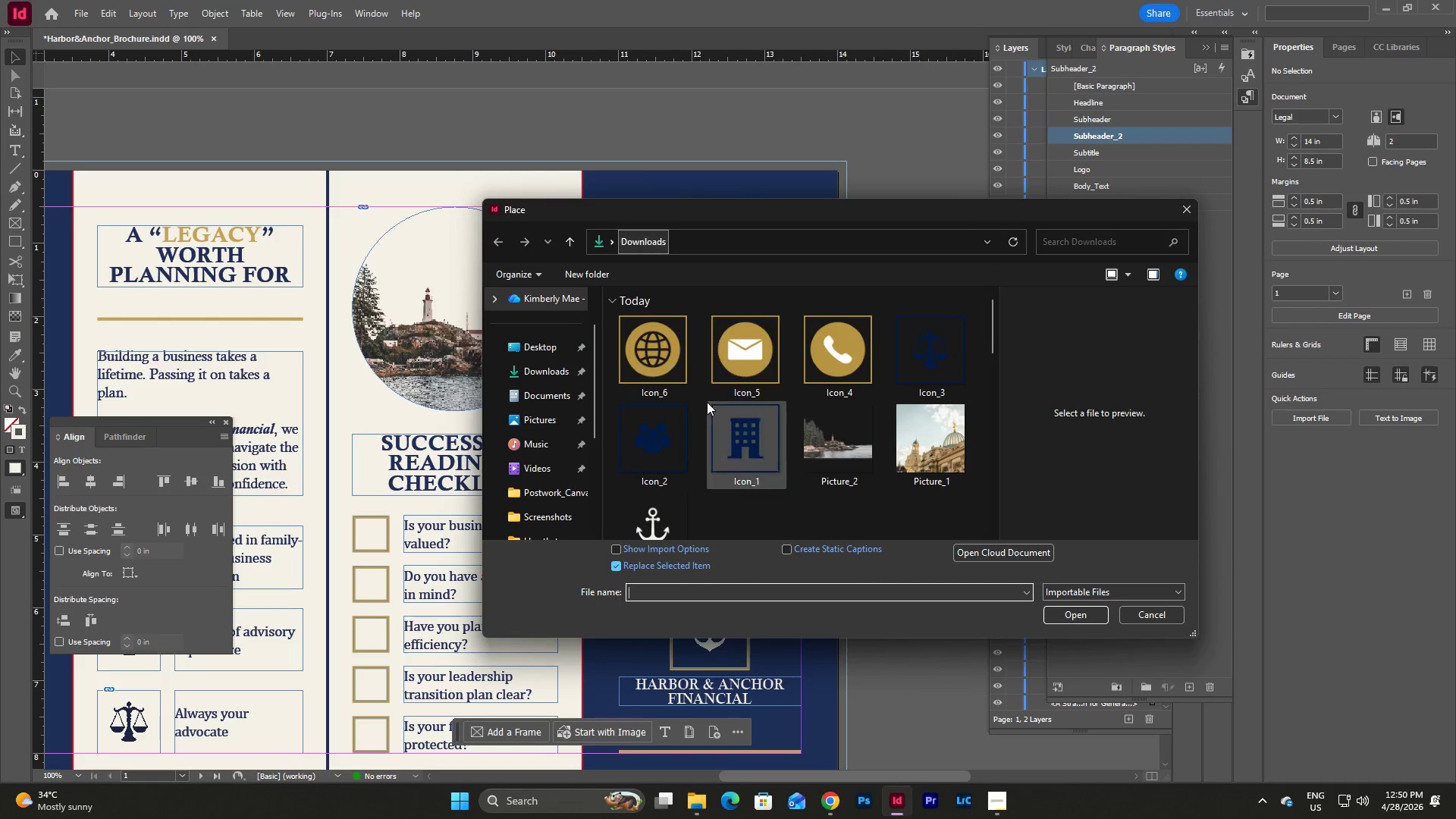 
left_click([659, 349])
 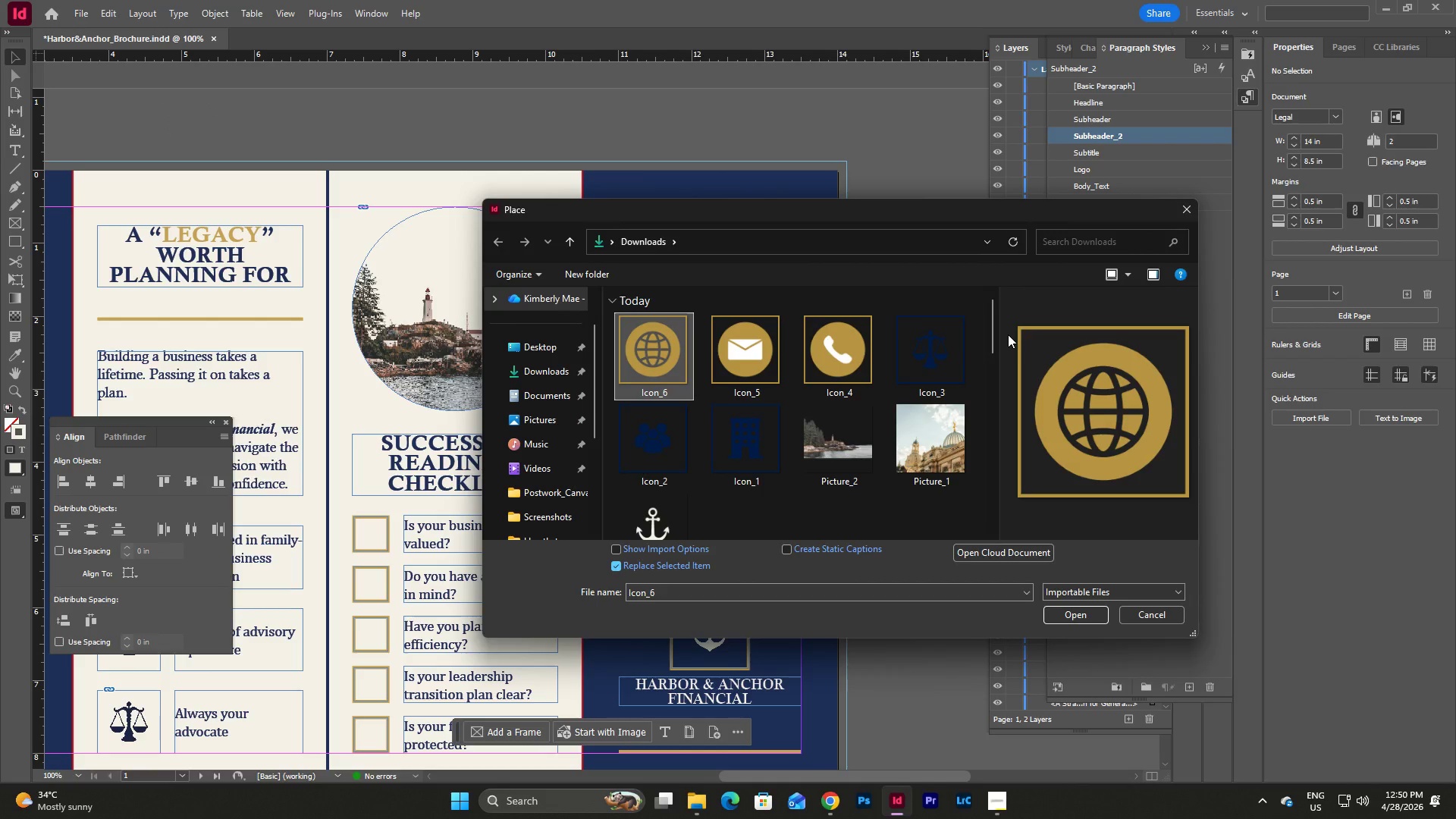 
wait(5.12)
 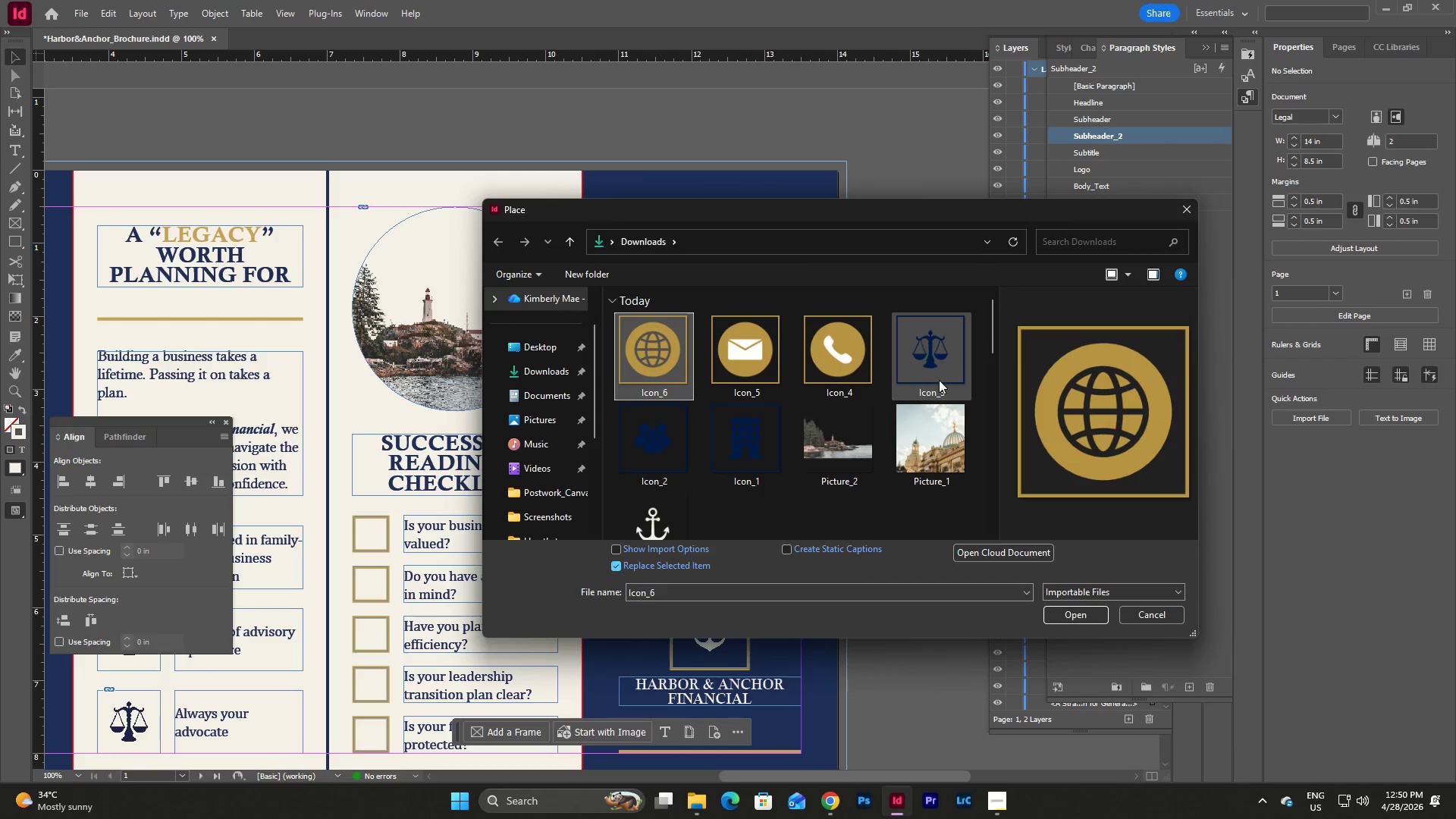 
left_click([1185, 208])
 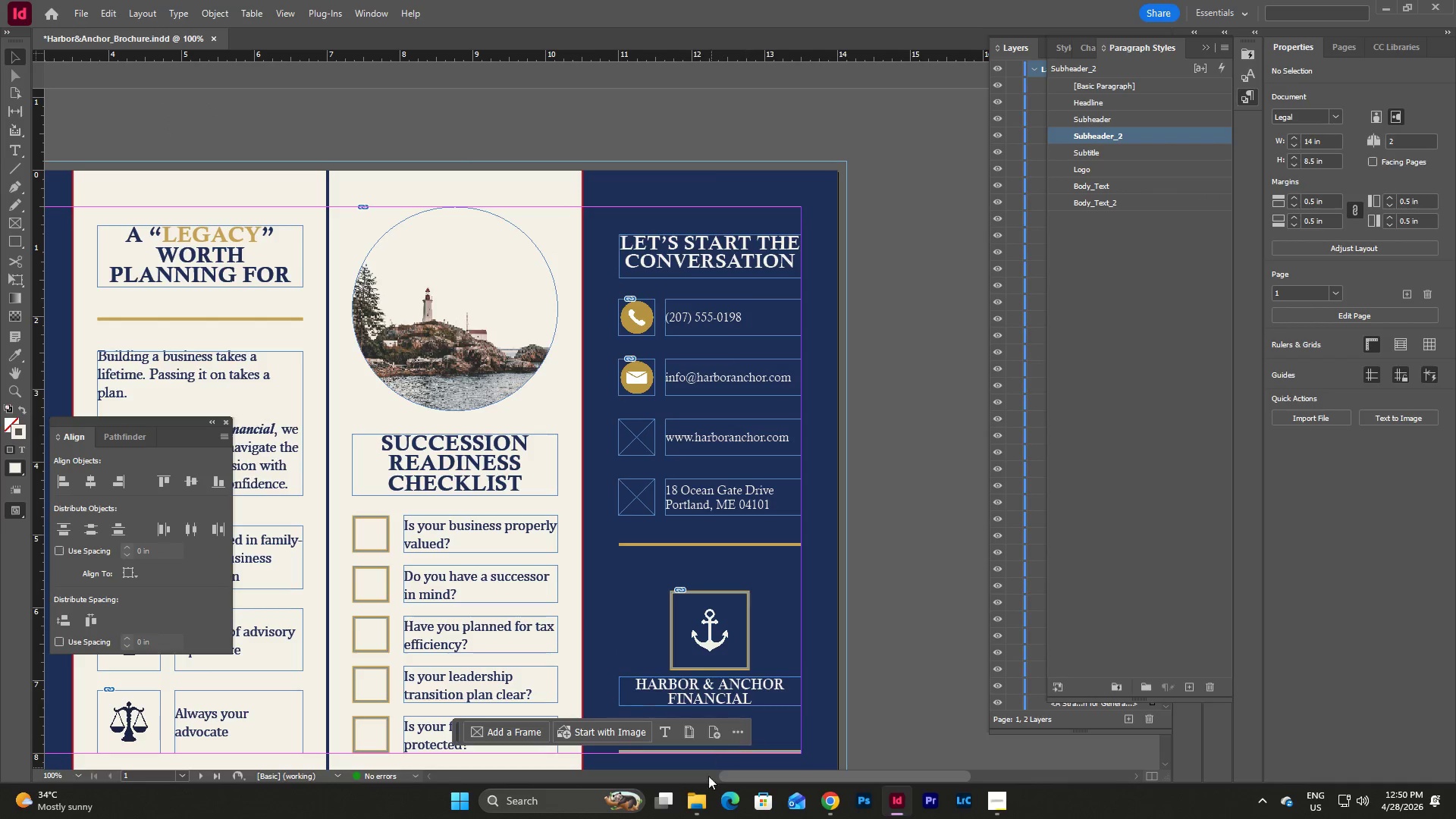 
left_click([705, 802])
 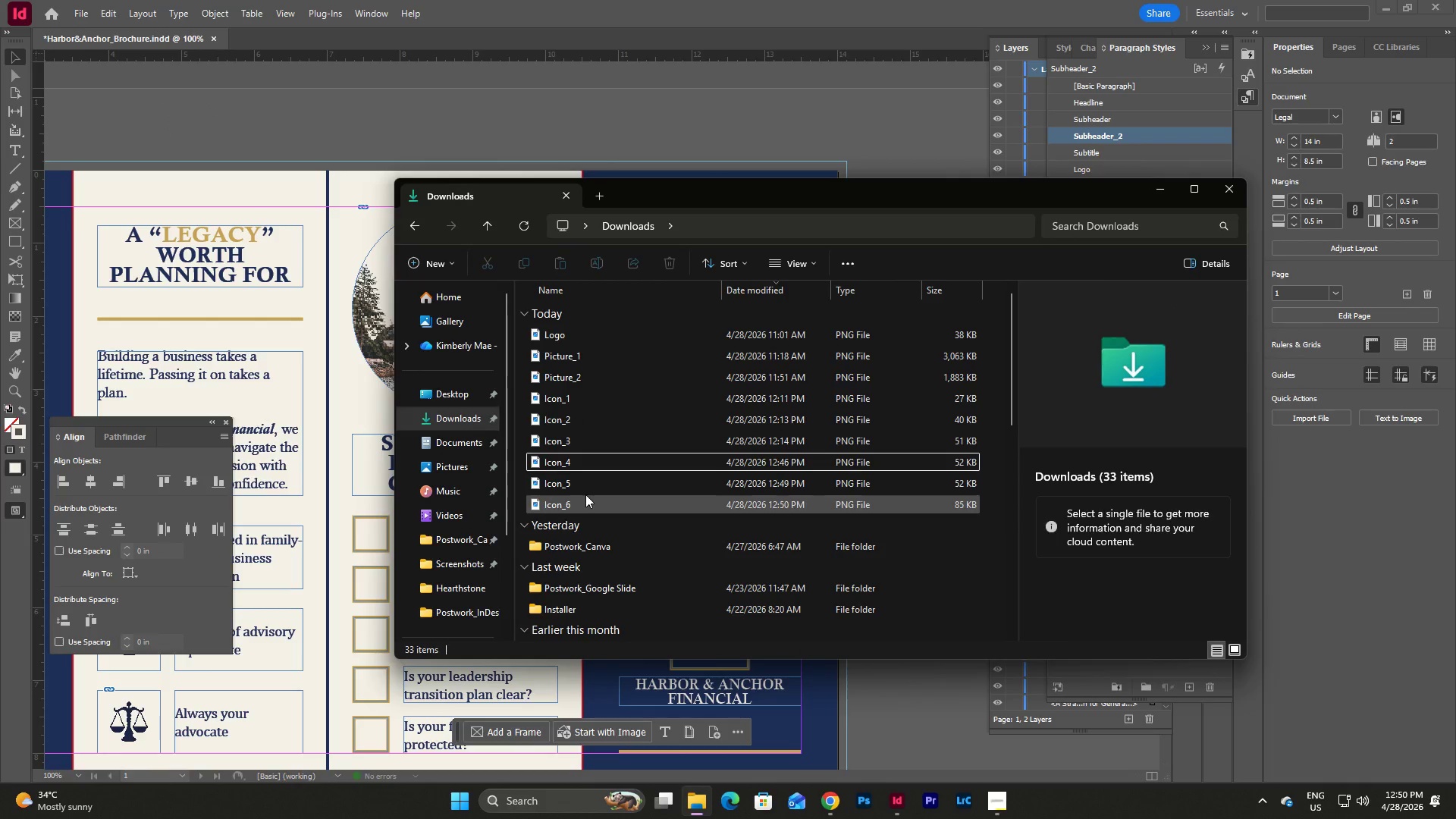 
left_click([586, 500])
 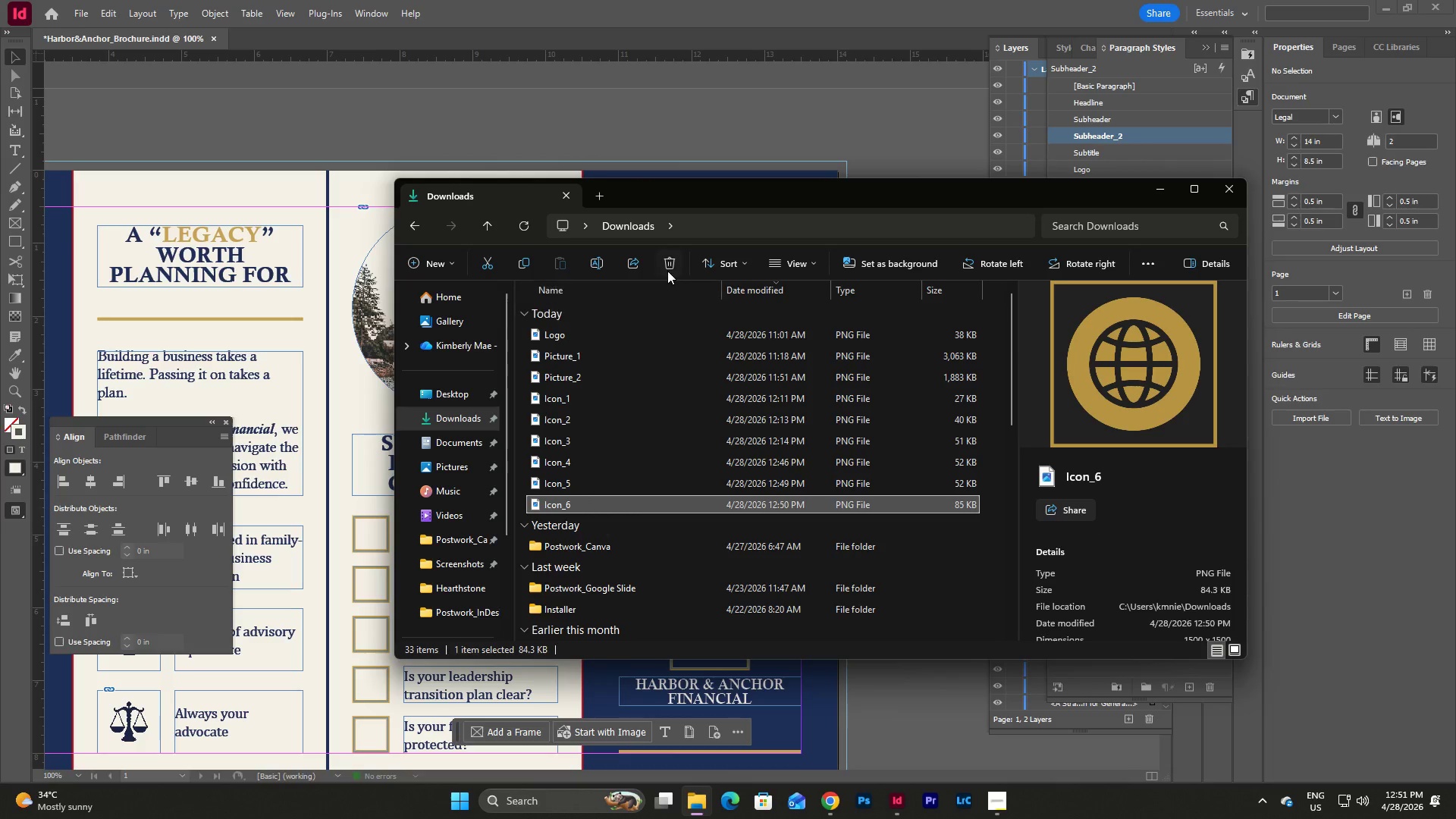 
left_click([668, 263])
 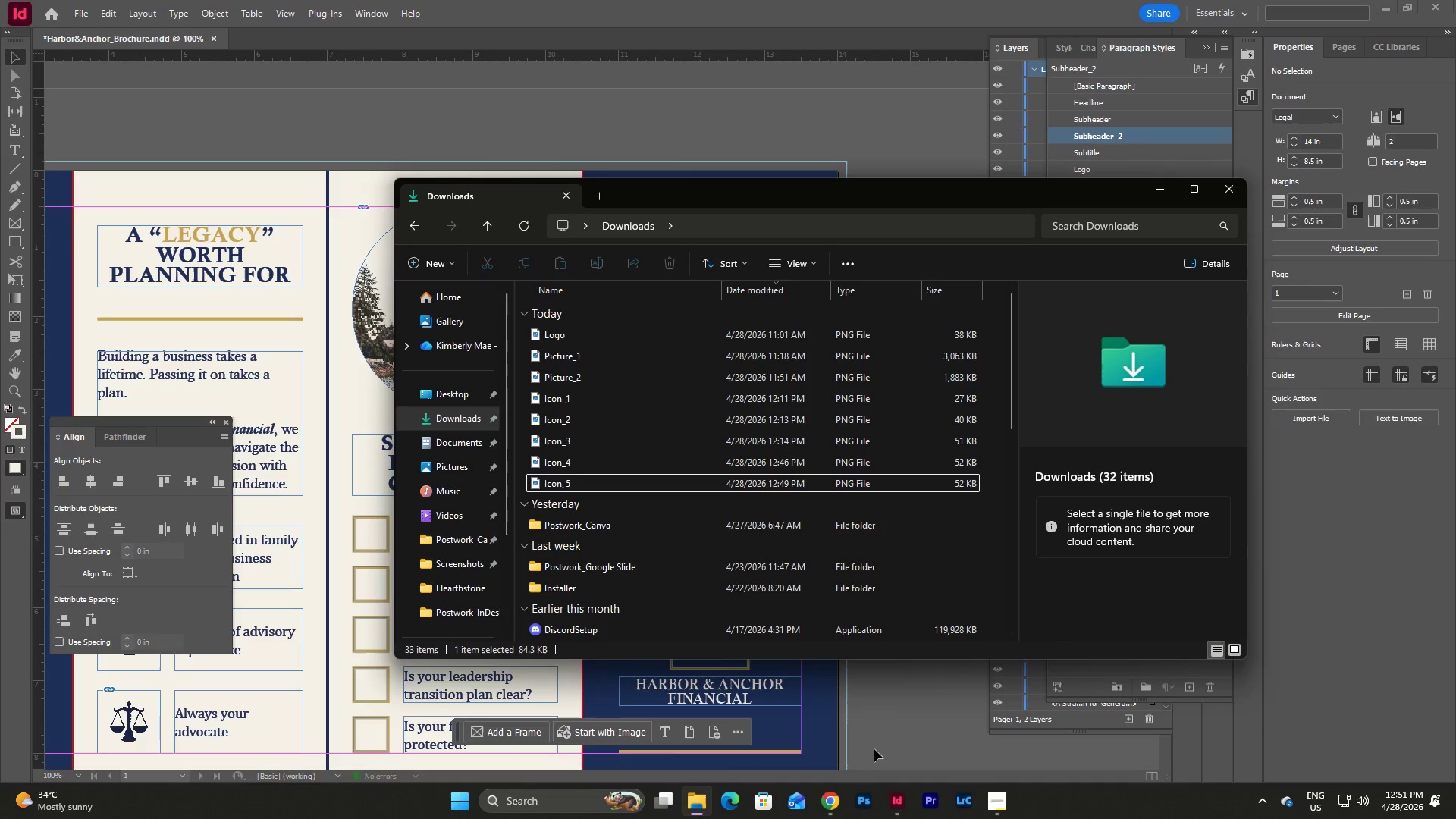 
left_click([825, 796])
 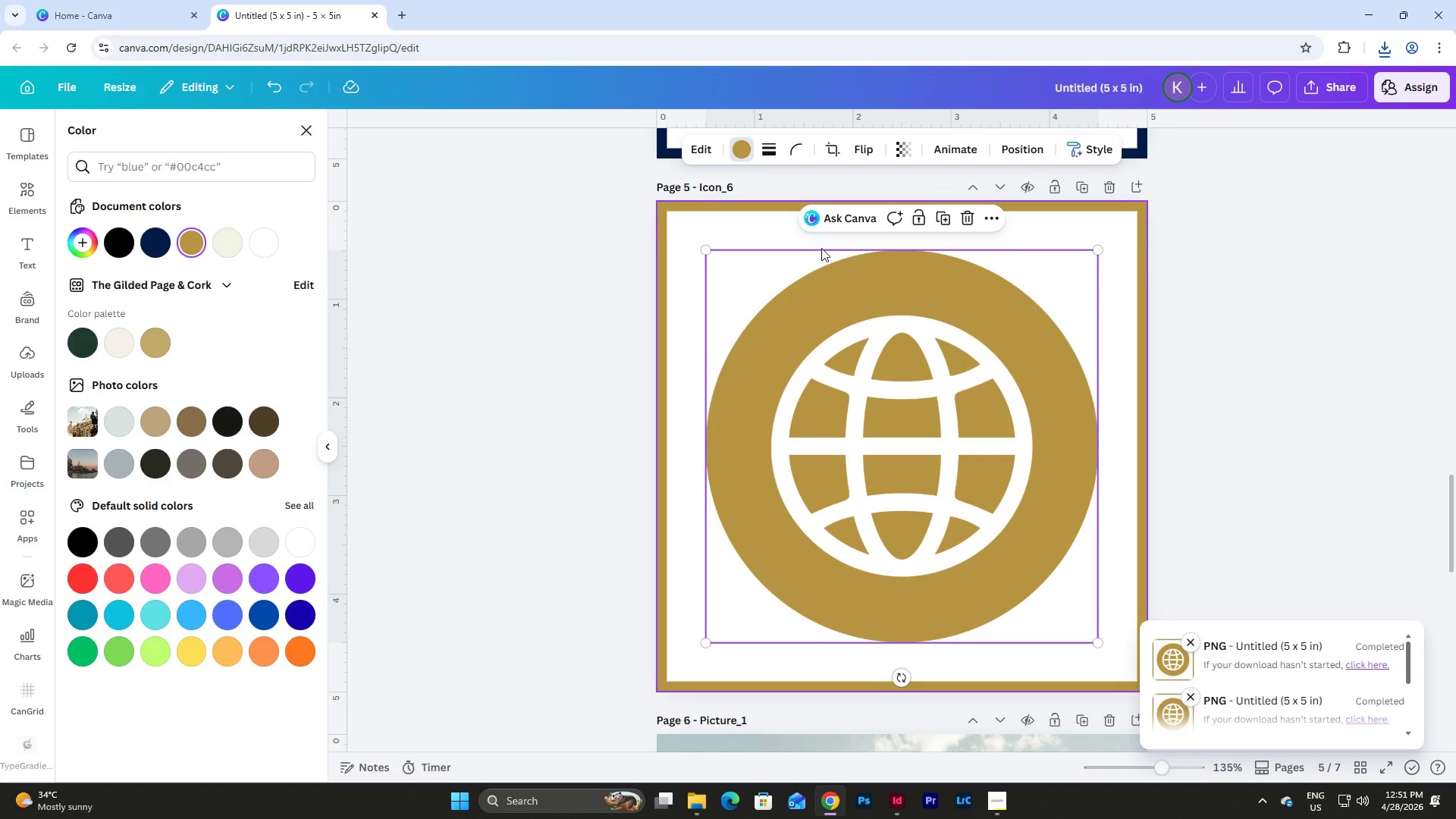 
left_click([965, 218])
 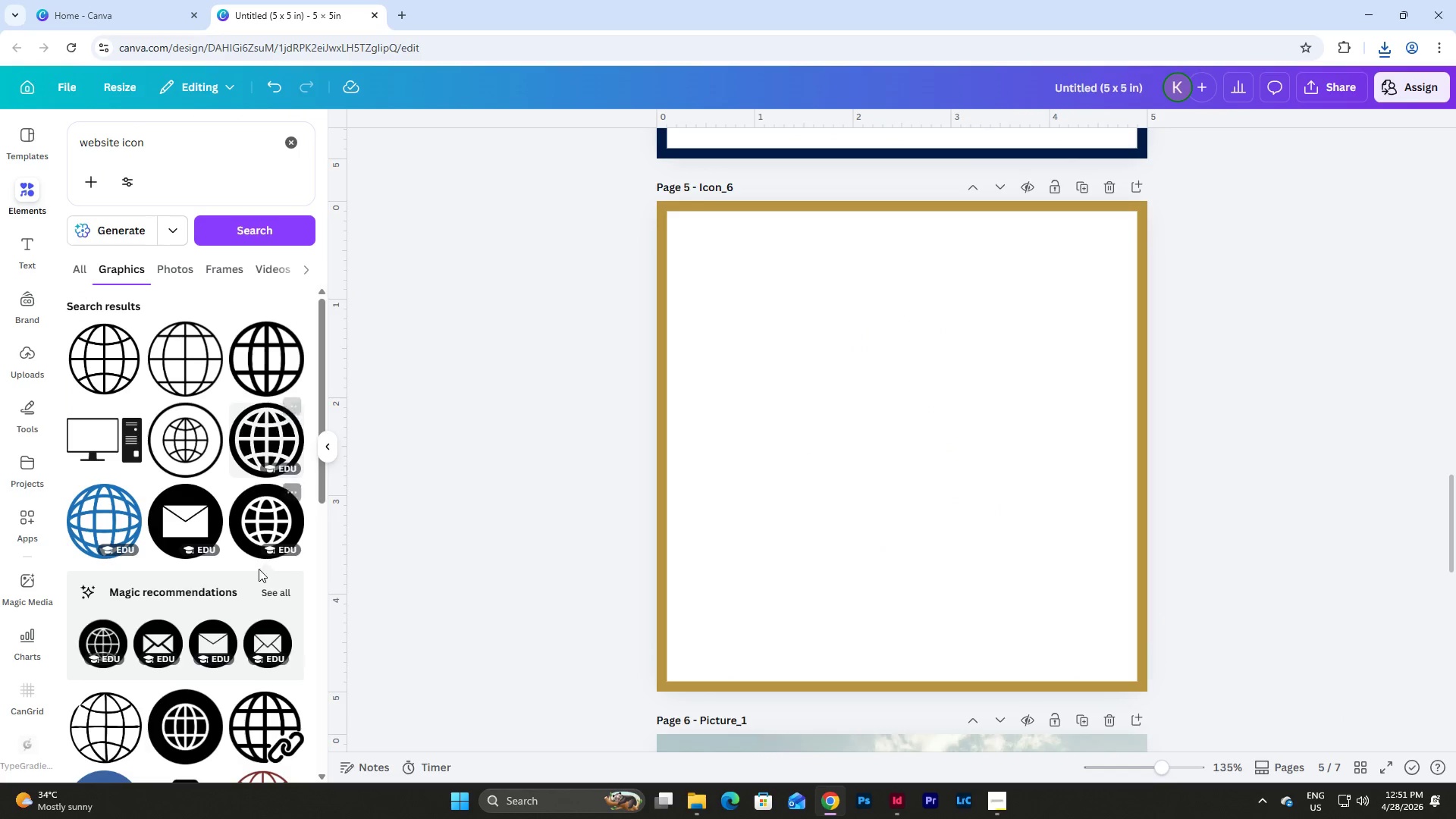 
left_click([180, 715])
 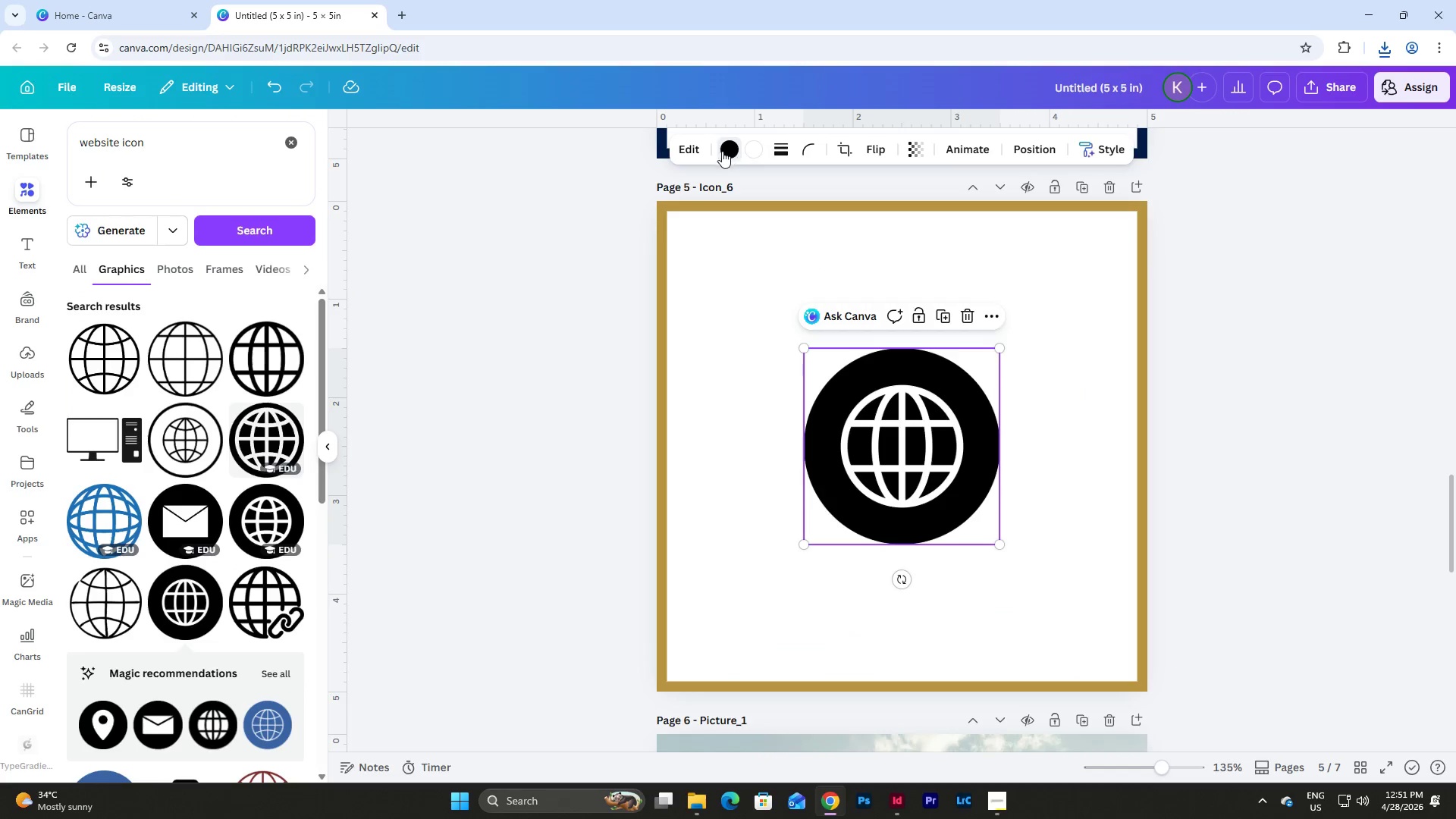 
left_click([190, 246])
 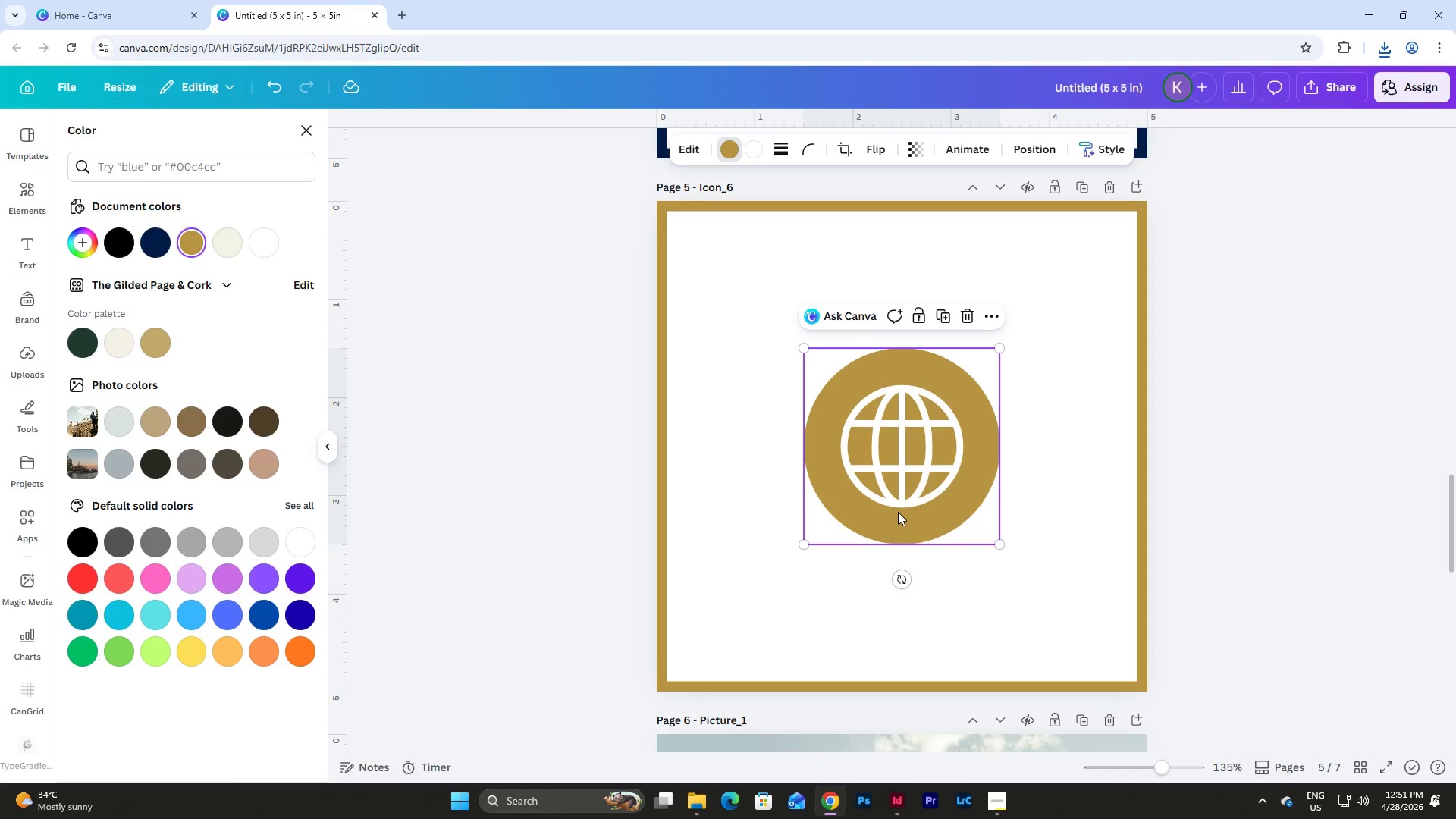 
left_click_drag(start_coordinate=[895, 463], to_coordinate=[796, 365])
 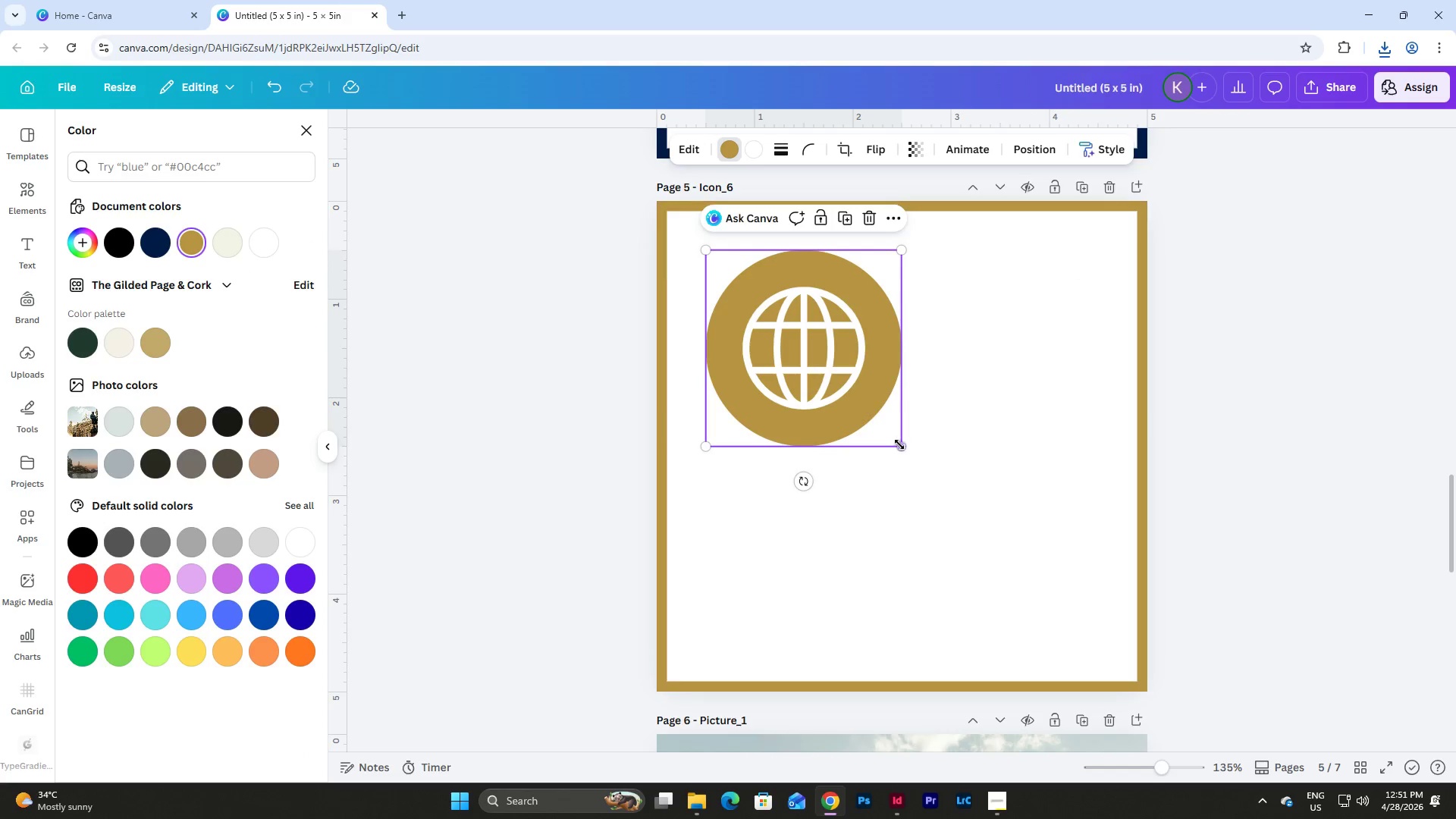 
left_click_drag(start_coordinate=[899, 447], to_coordinate=[1094, 651])
 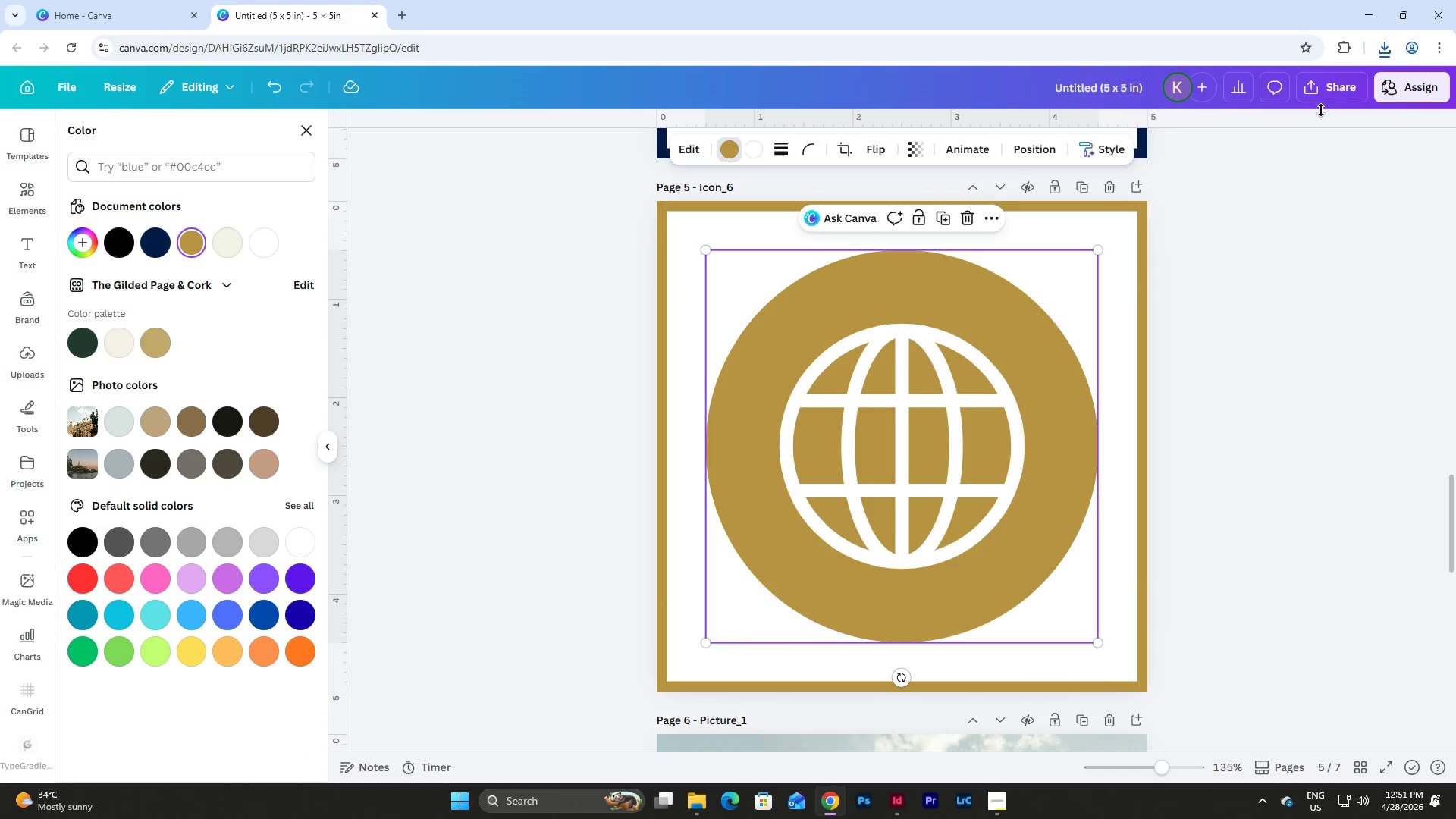 
left_click([1329, 96])
 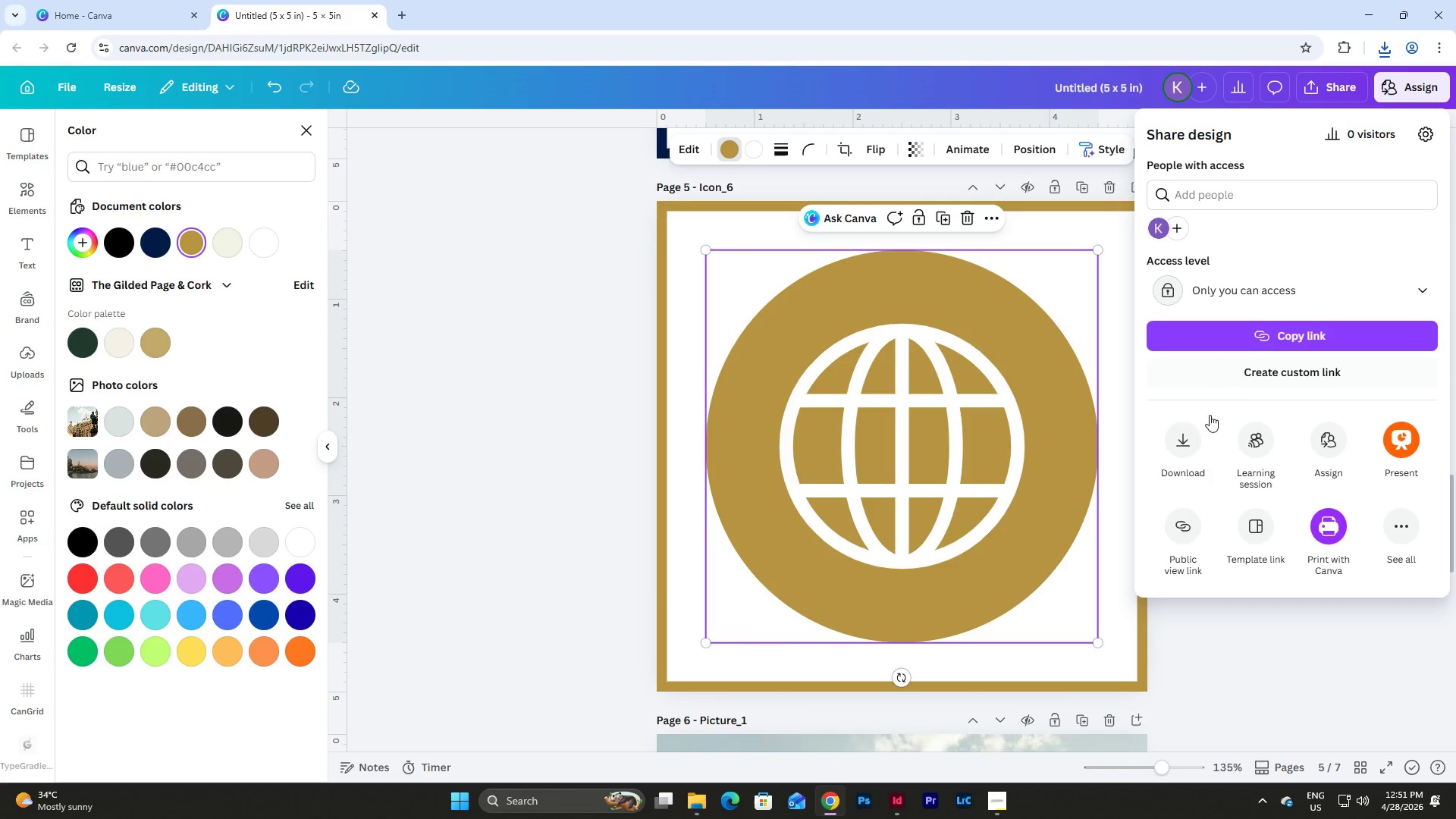 
left_click([1188, 450])
 